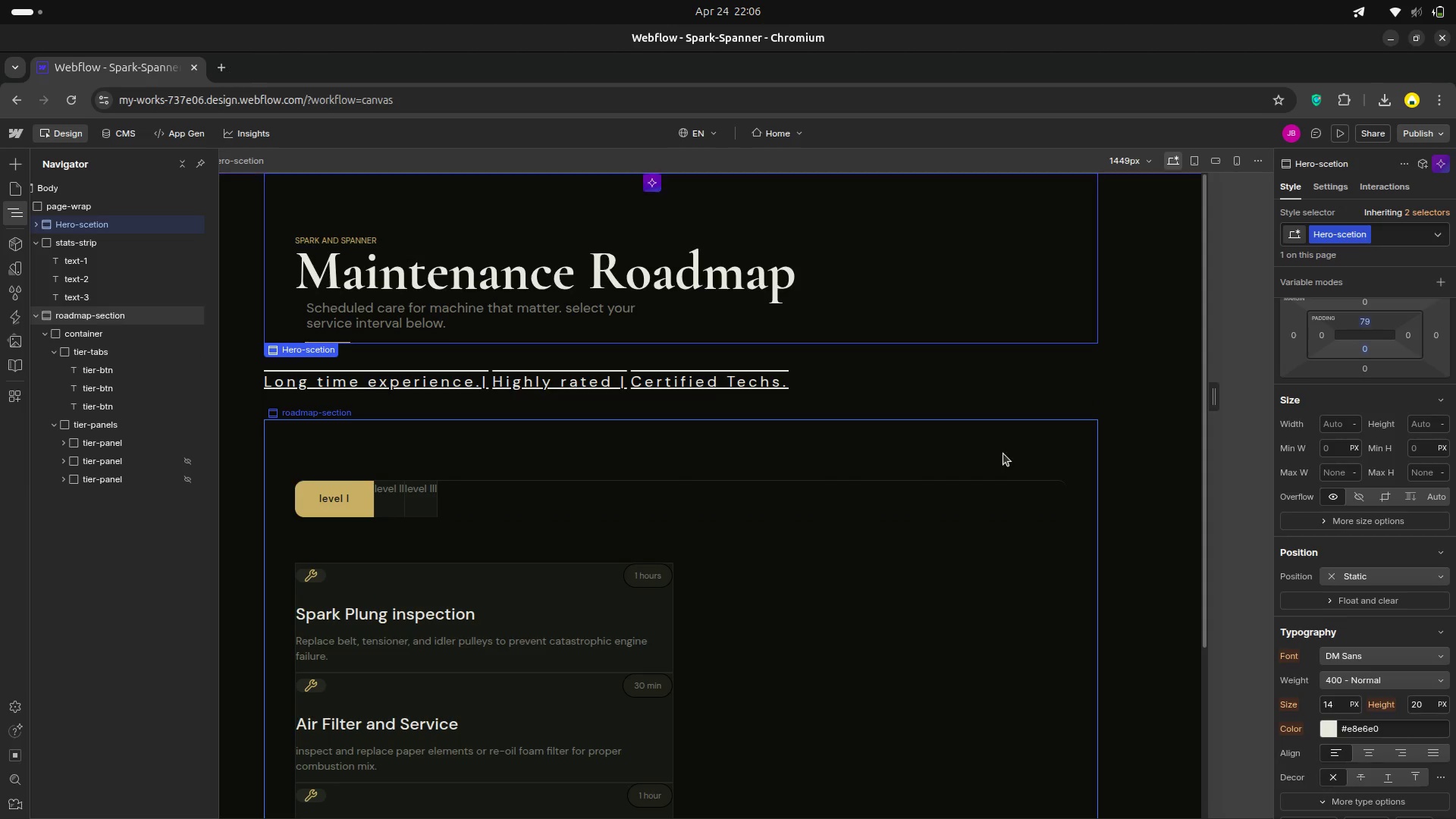 
wait(5.38)
 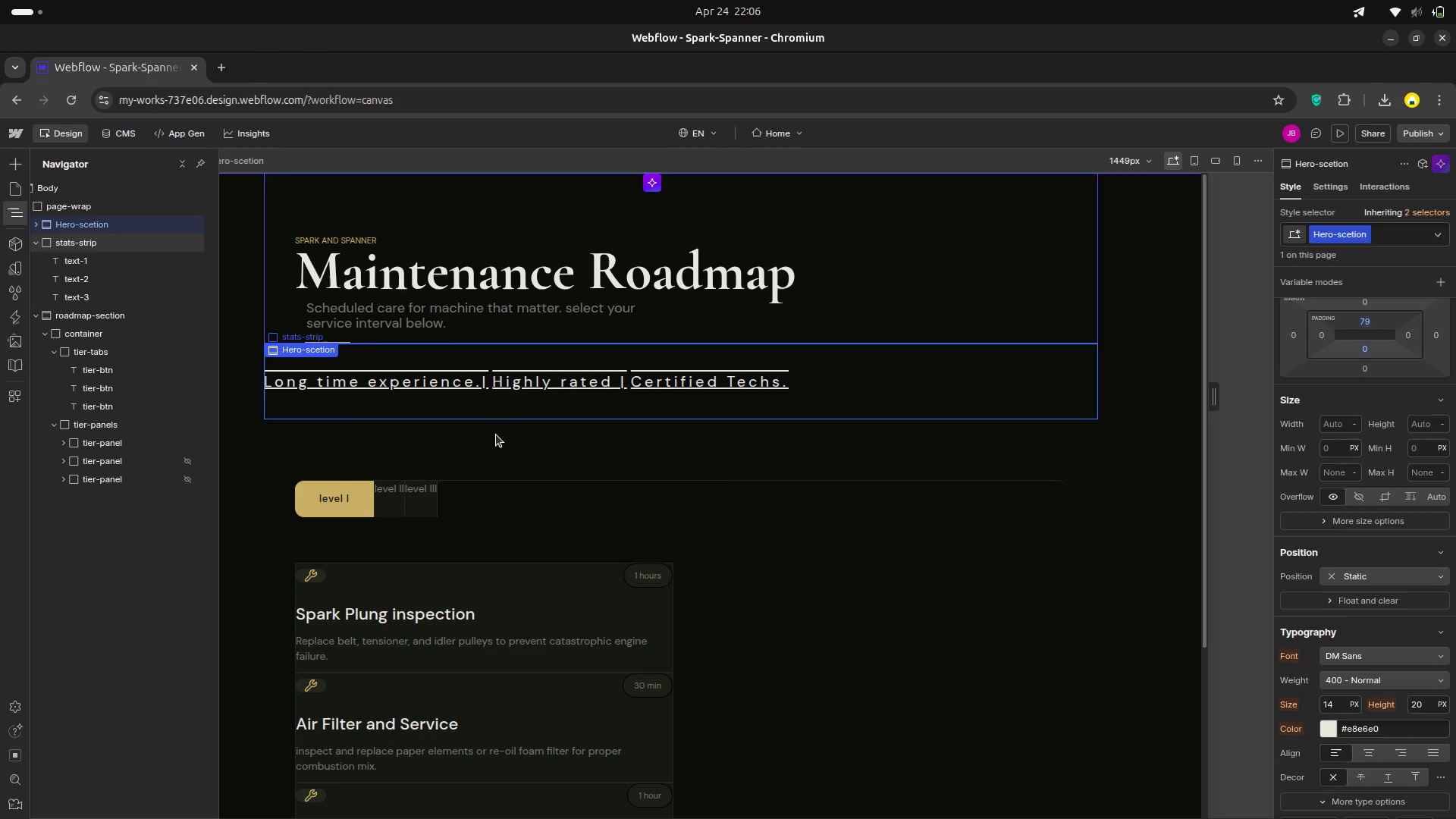 
left_click([108, 318])
 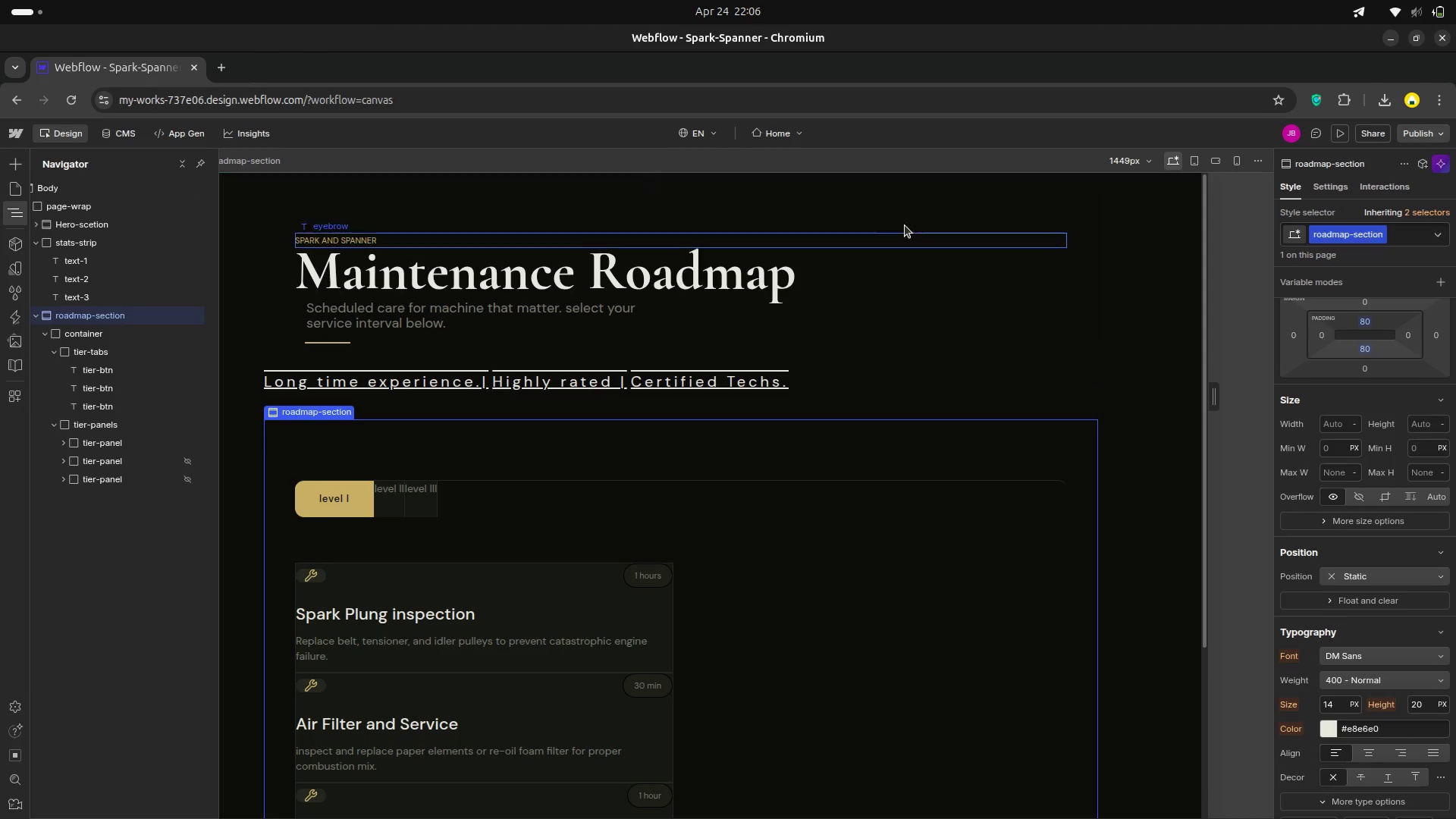 
left_click([1341, 134])
 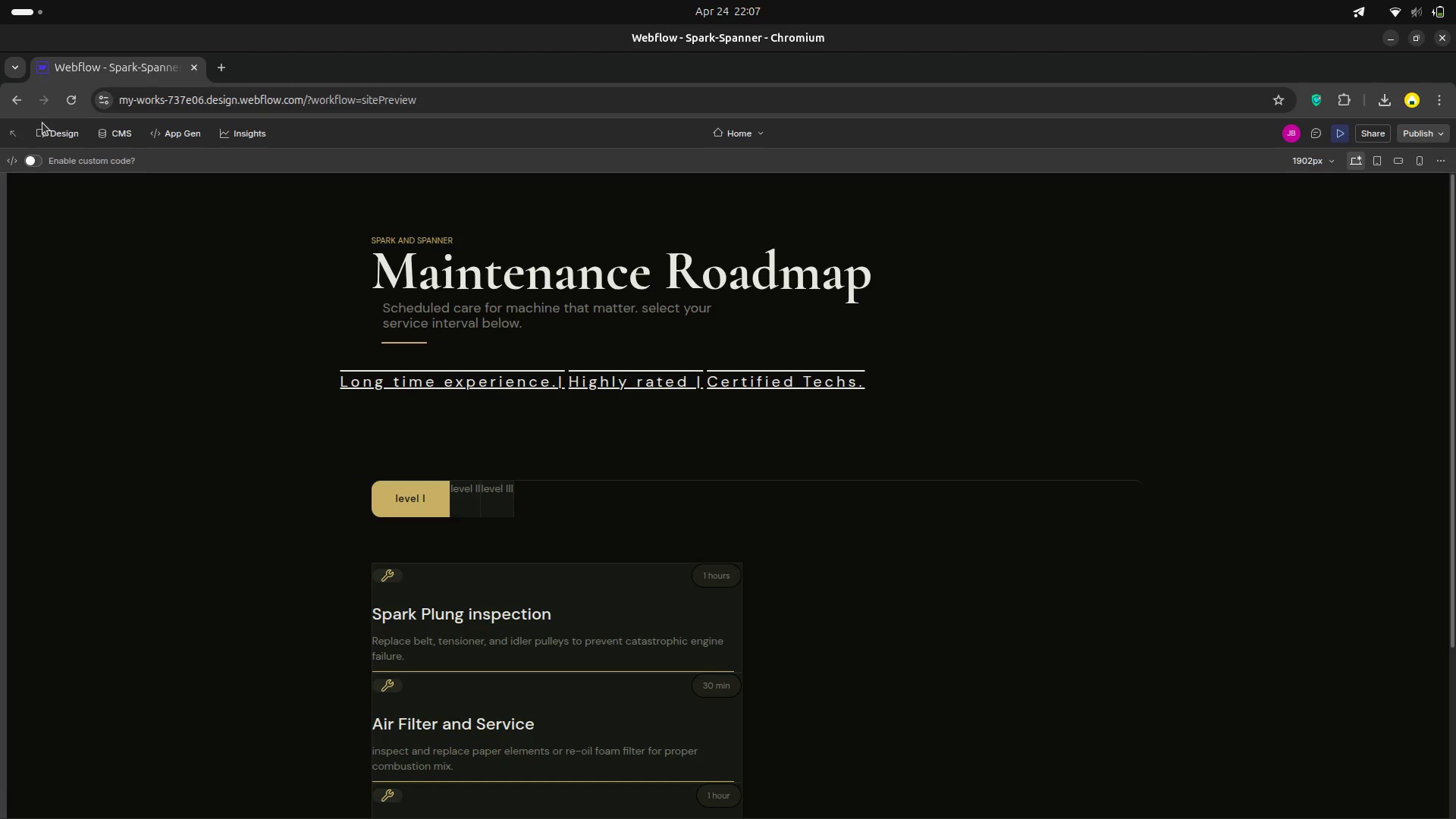 
wait(14.52)
 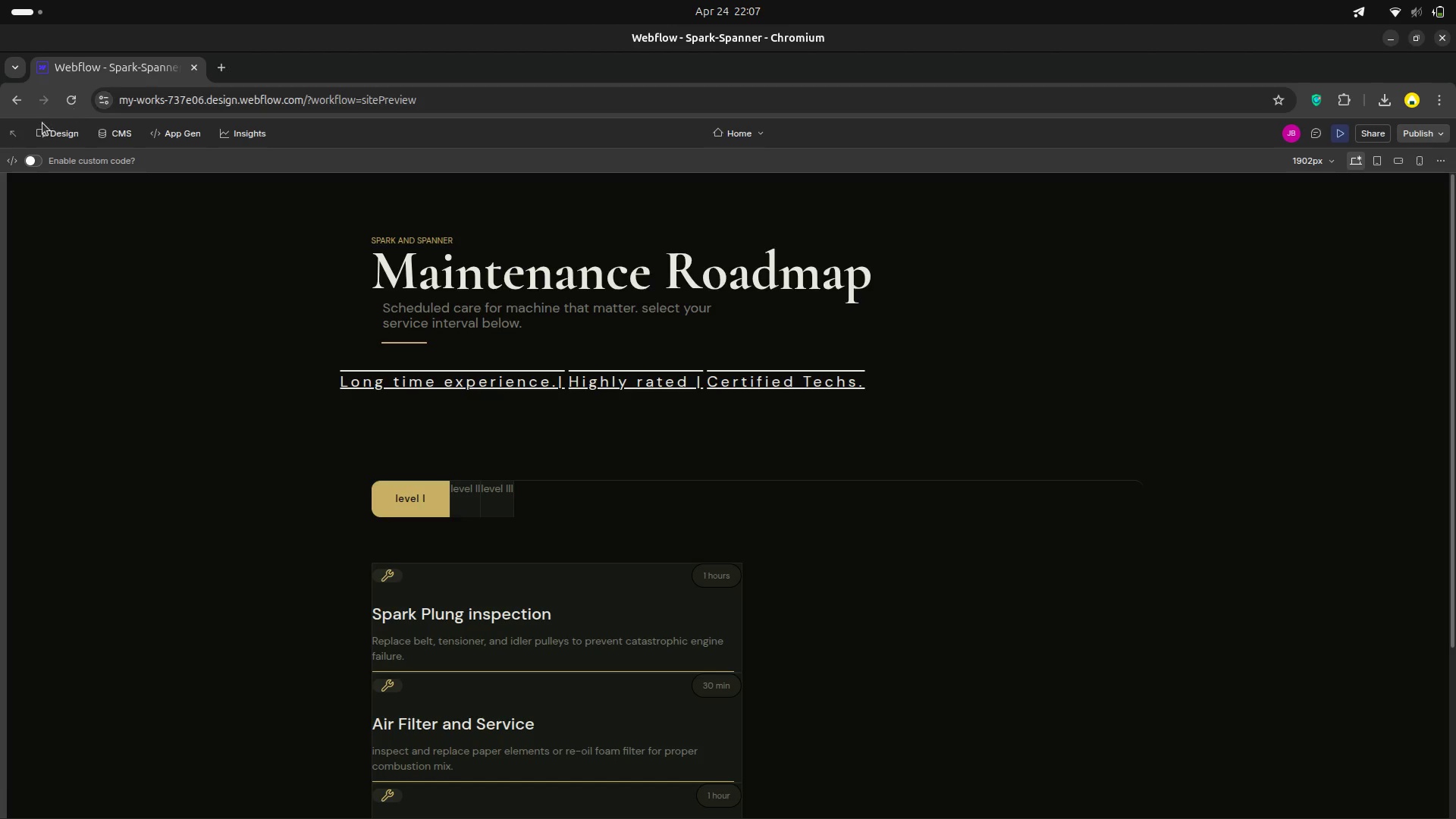 
key(A)
 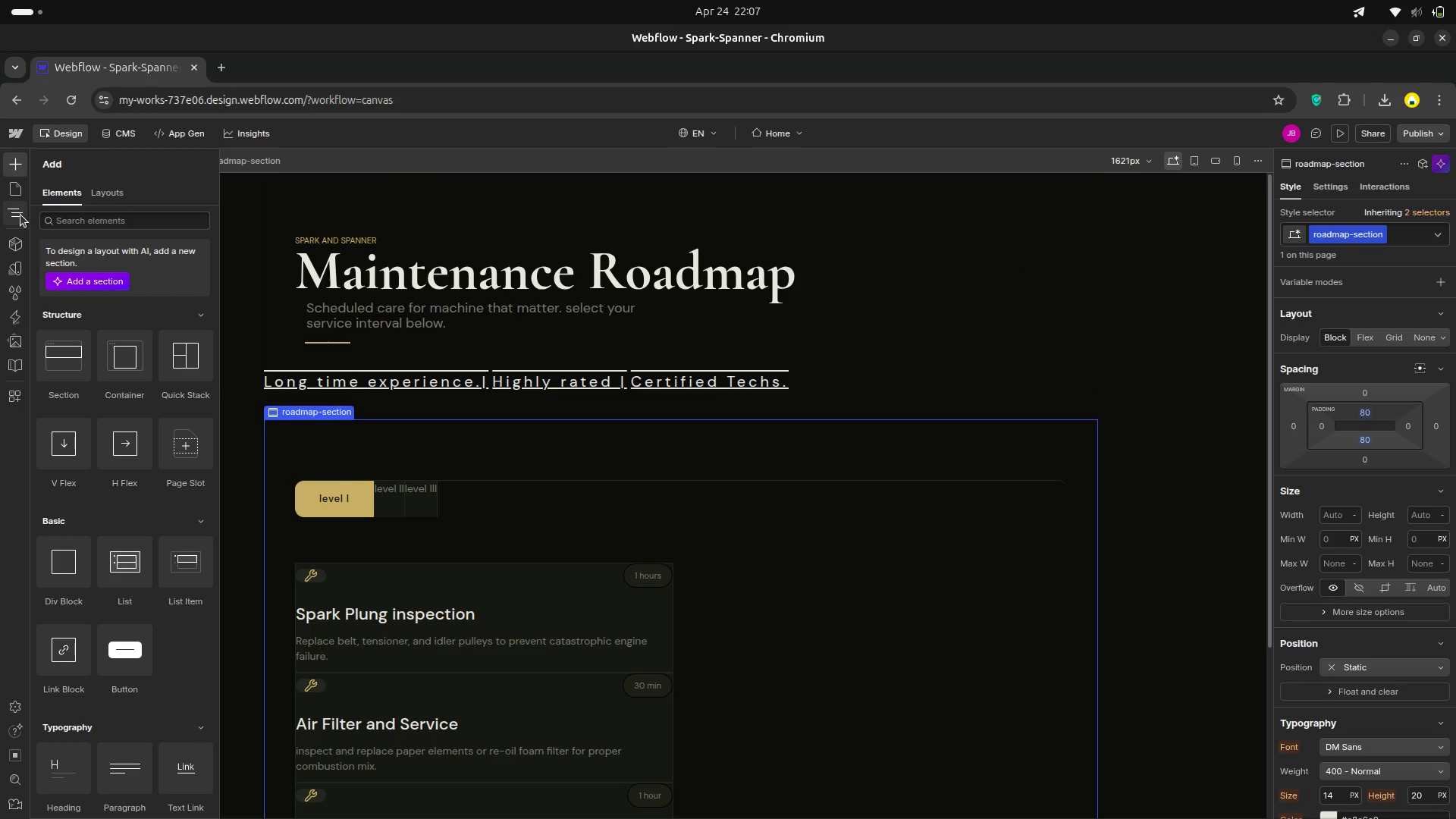 
left_click([14, 214])
 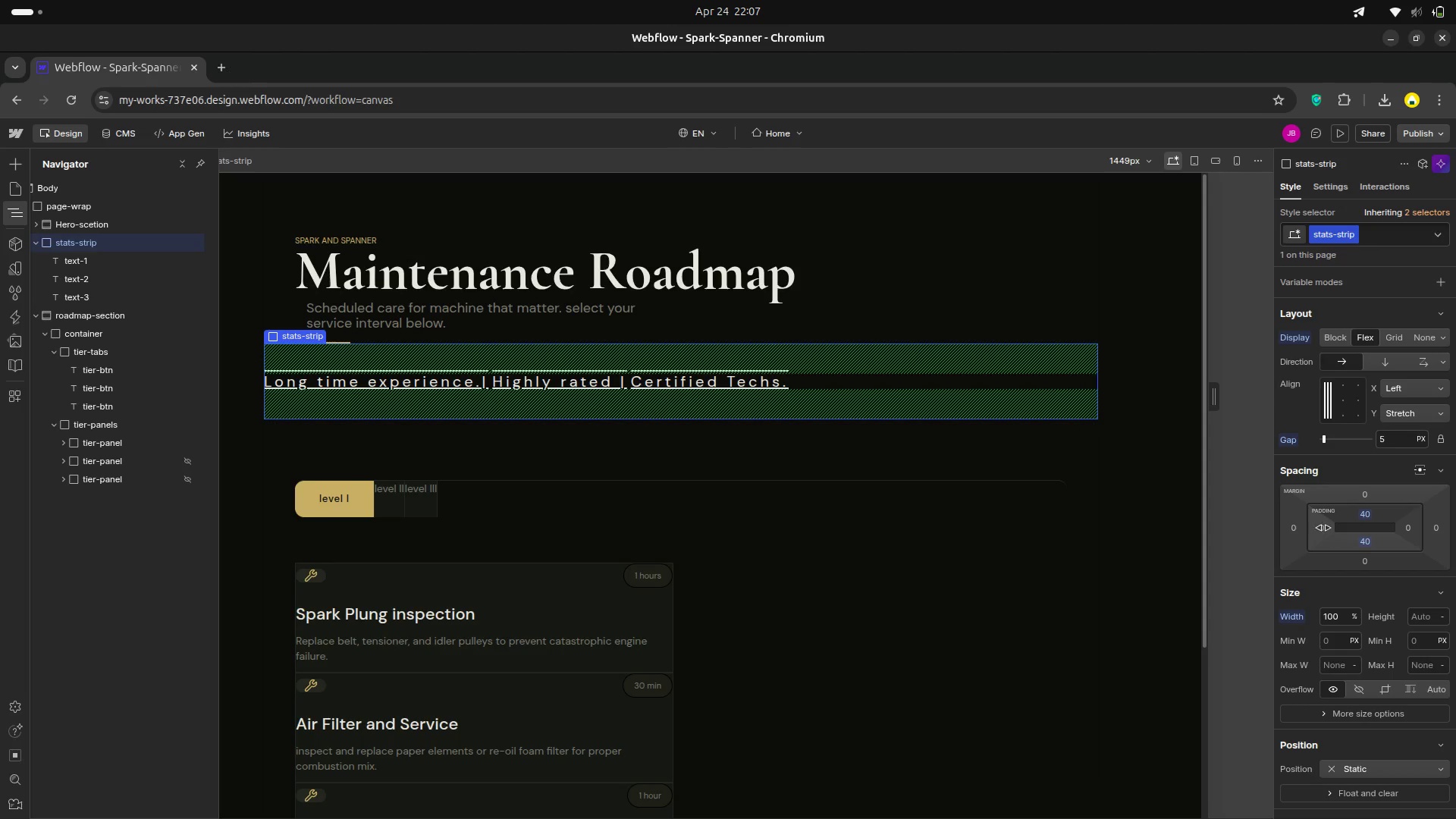 
wait(5.12)
 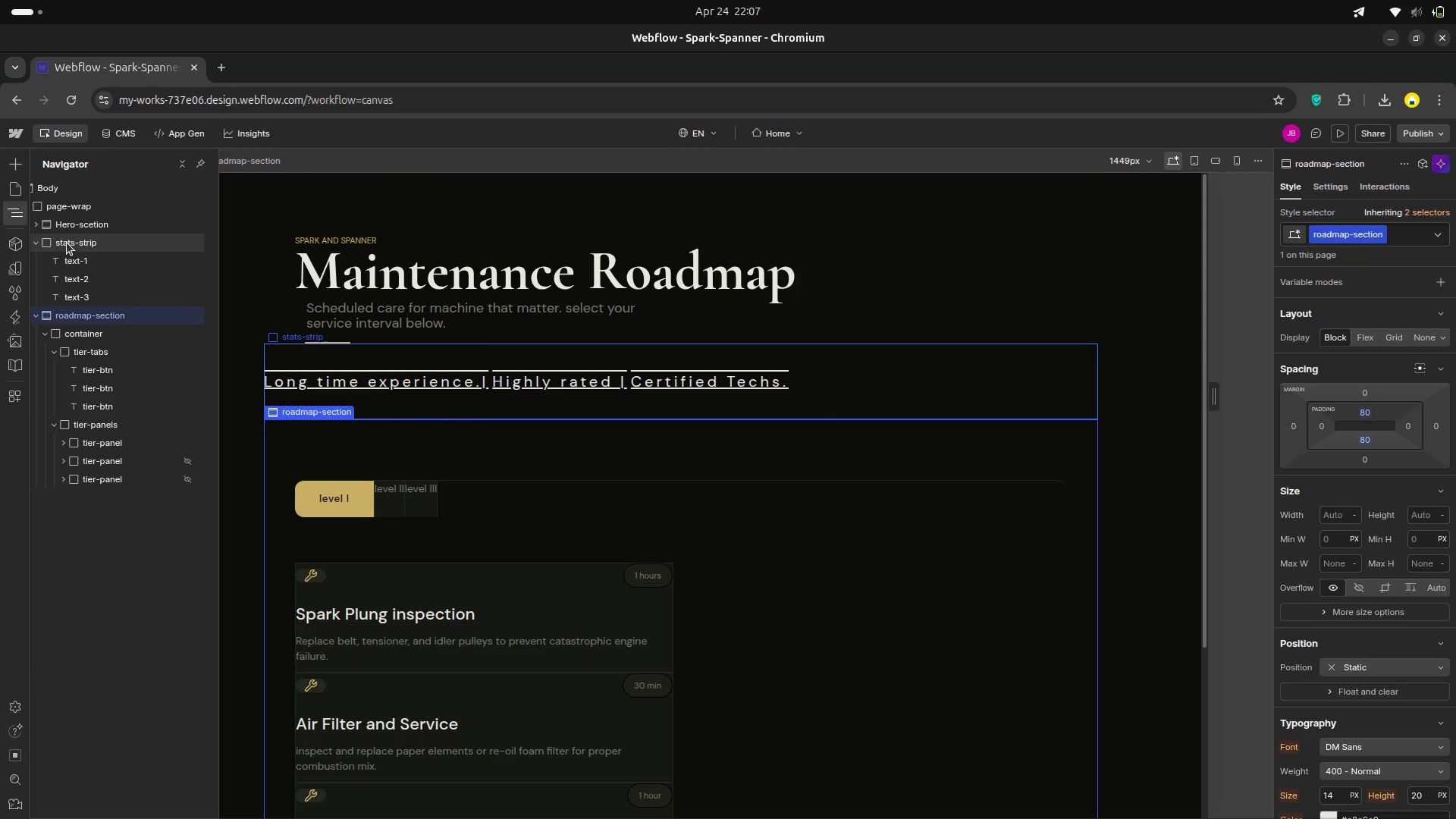 
left_click_drag(start_coordinate=[1328, 526], to_coordinate=[1360, 522])
 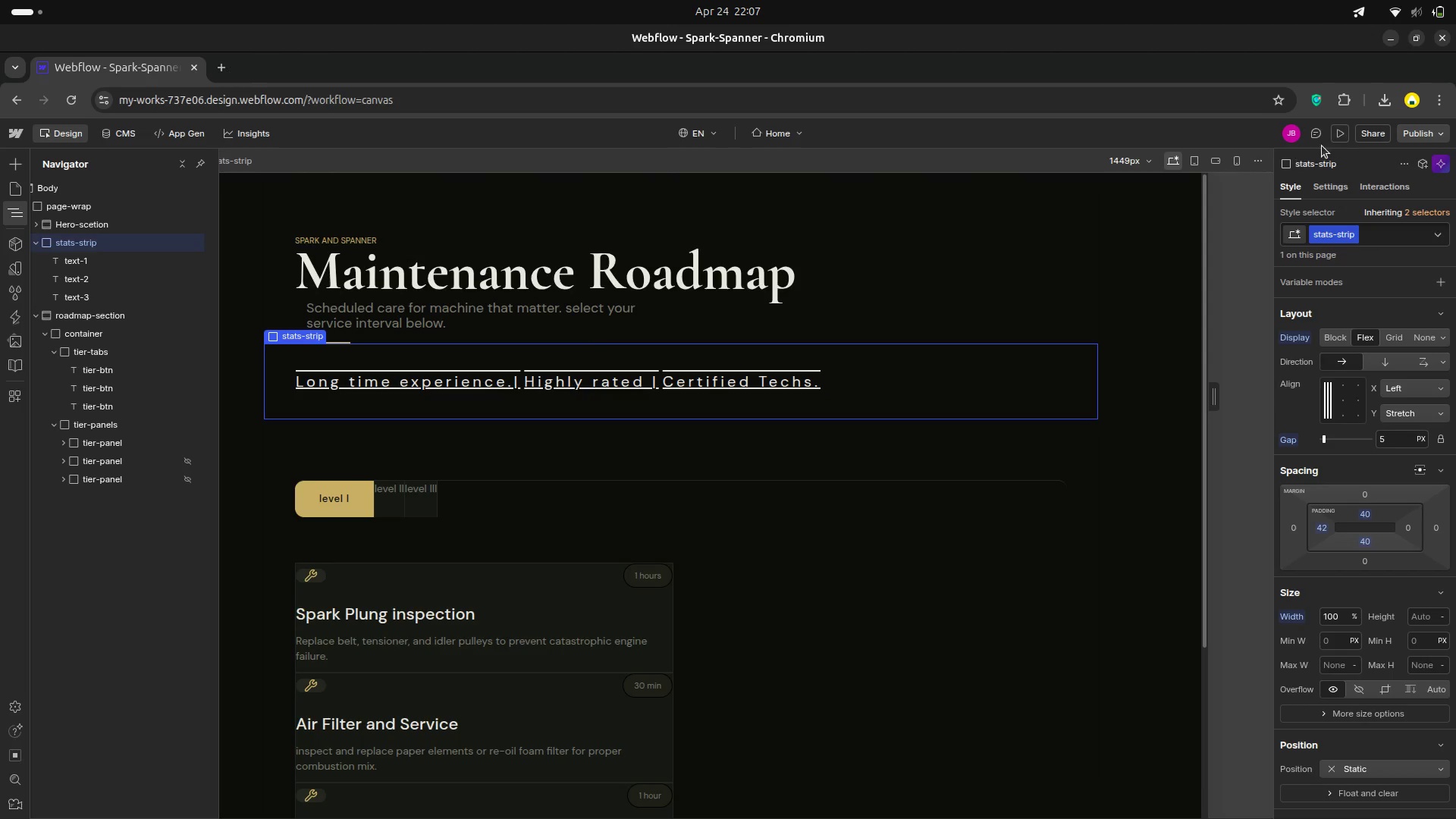 
left_click([1338, 137])
 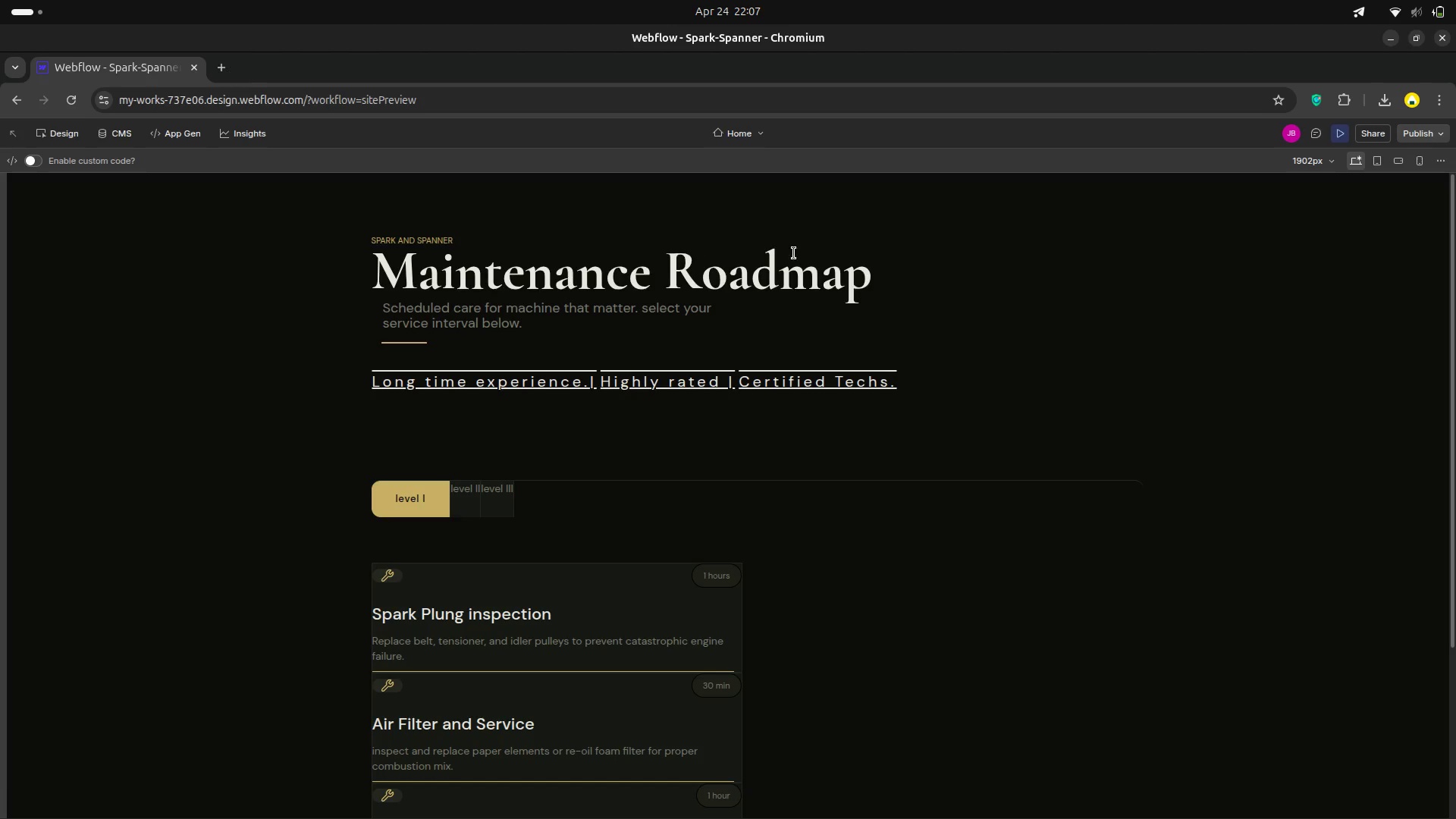 
wait(7.86)
 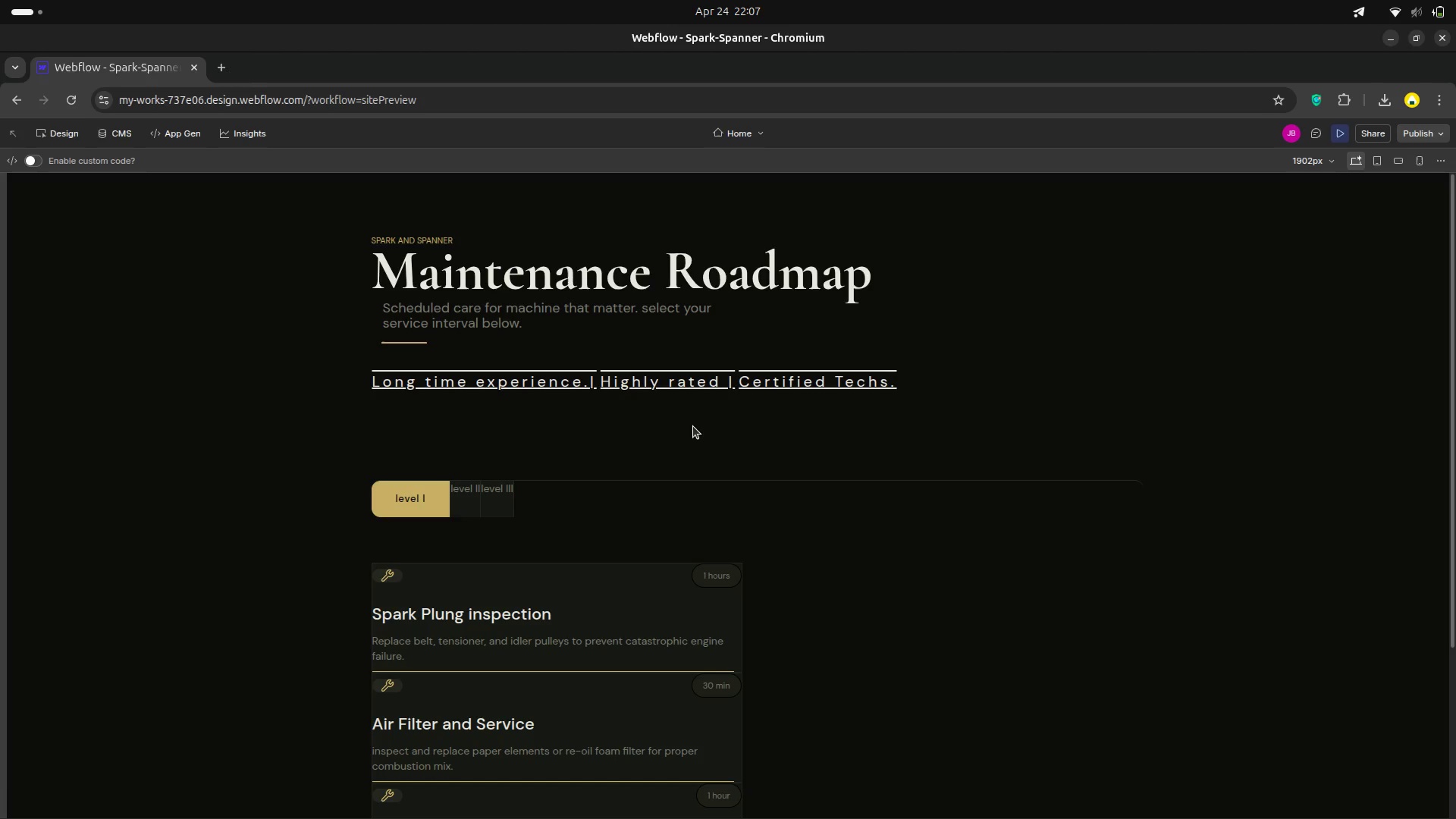 
left_click([55, 137])
 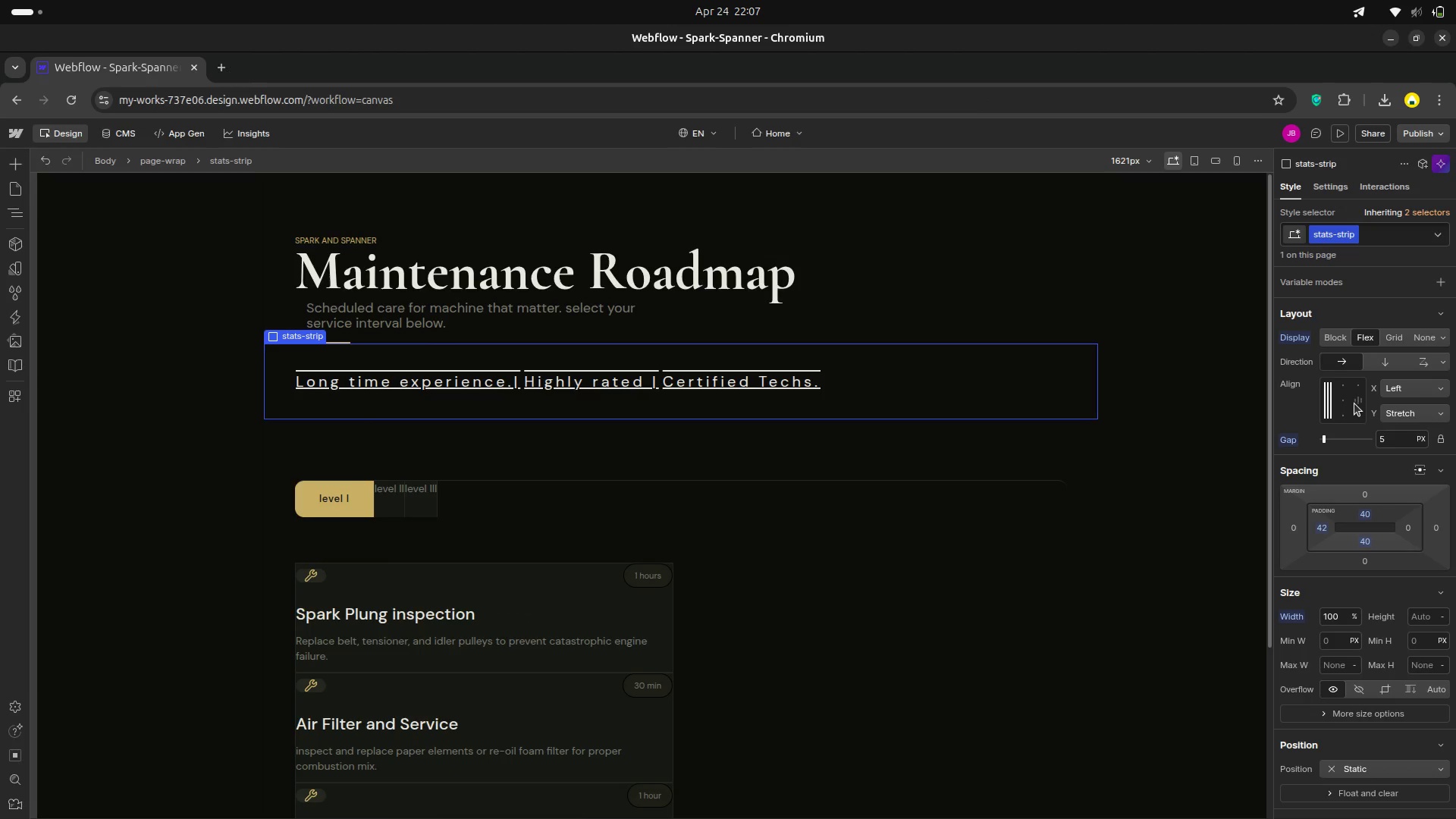 
wait(5.06)
 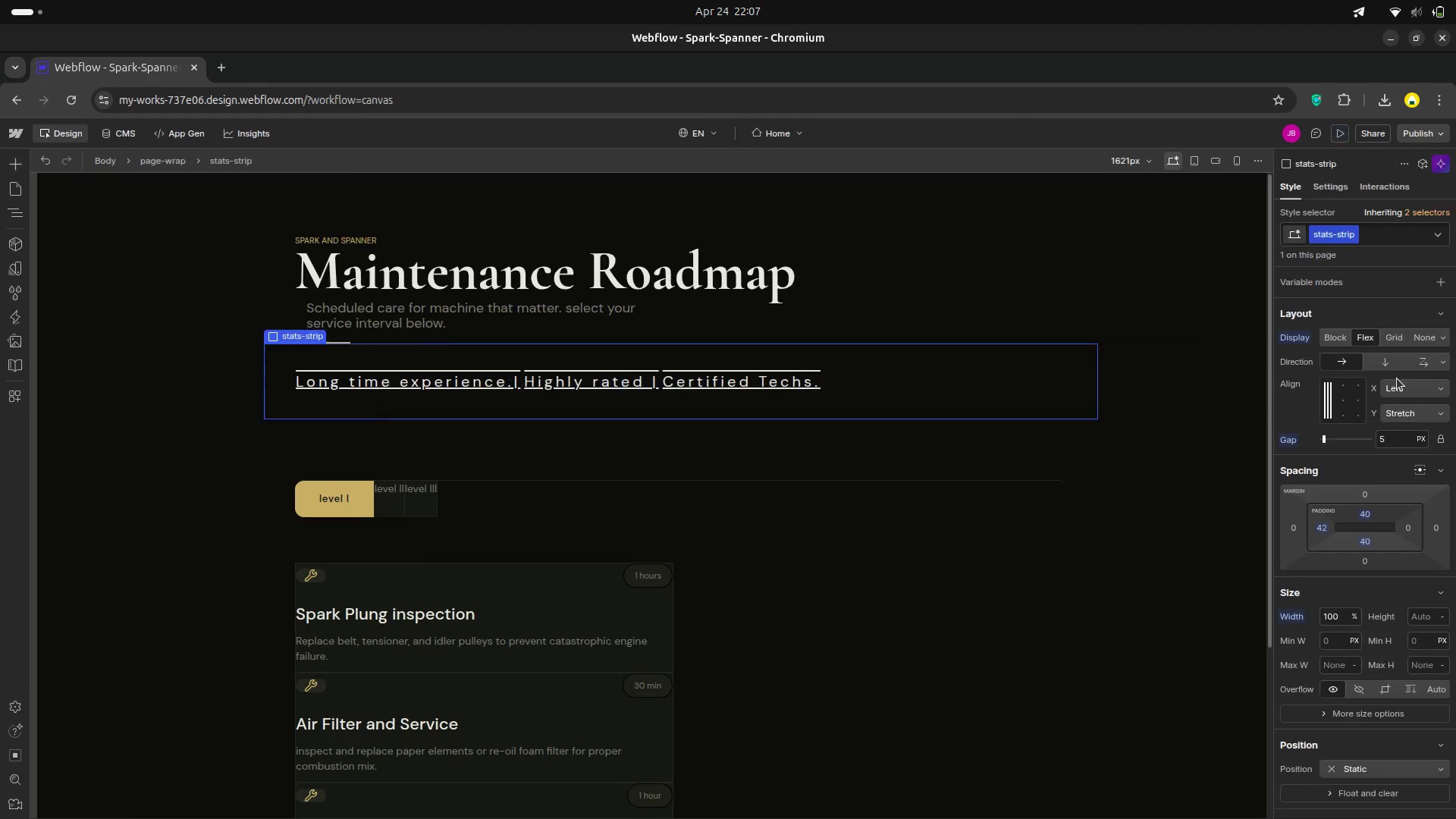 
scroll: coordinate [1382, 622], scroll_direction: down, amount: 5.0
 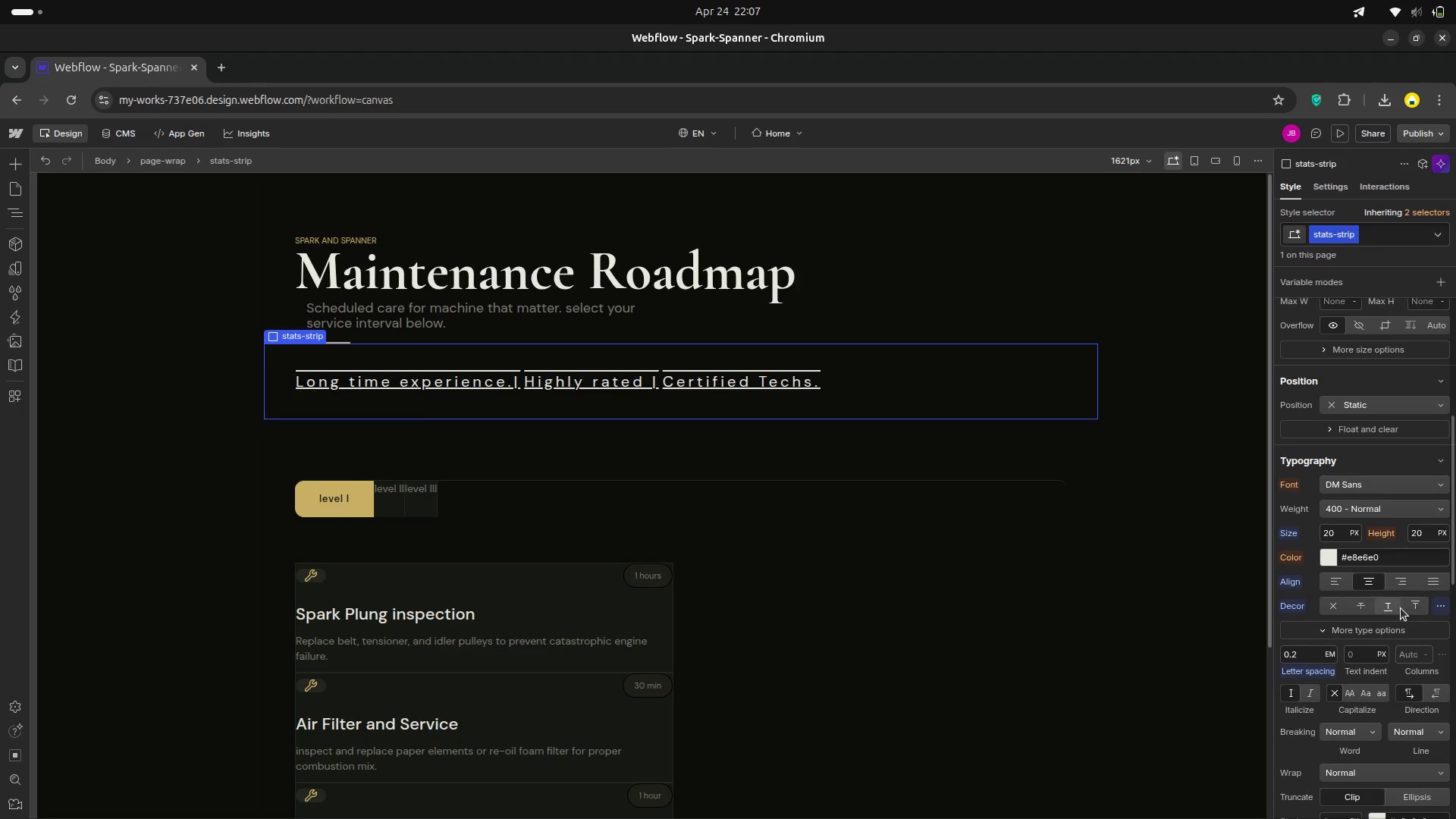 
left_click([1400, 608])
 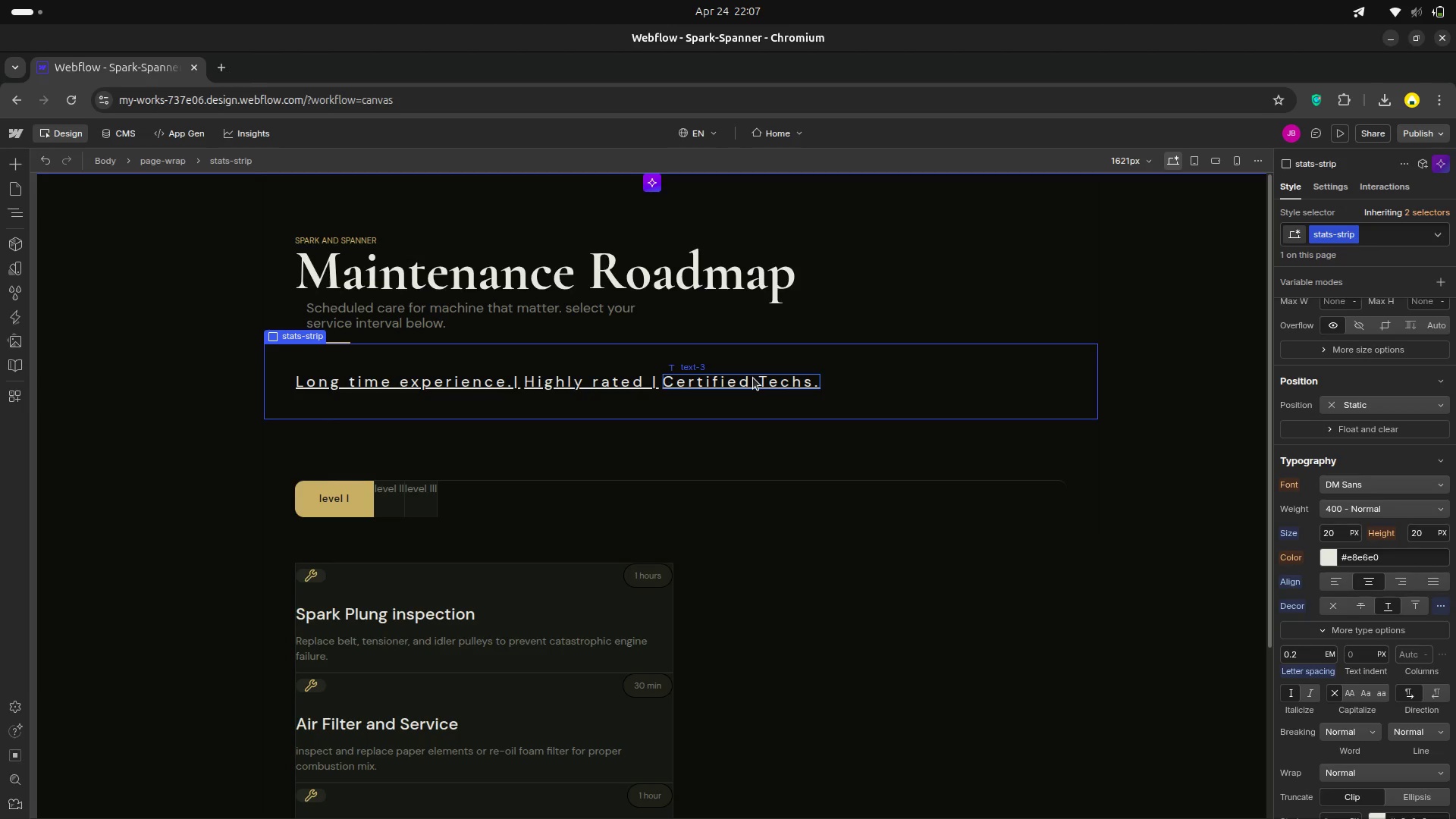 
wait(6.11)
 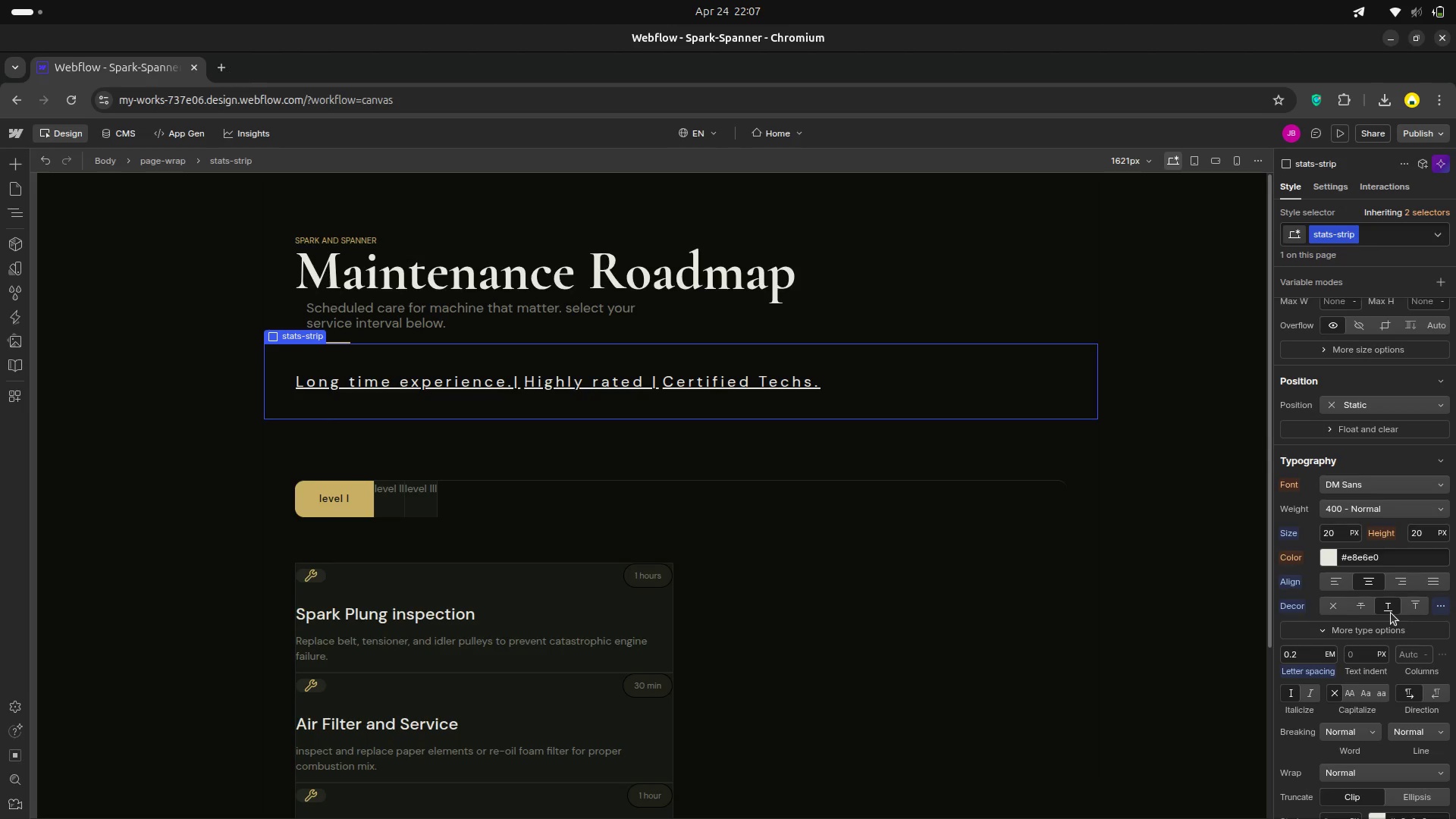 
left_click([1398, 491])
 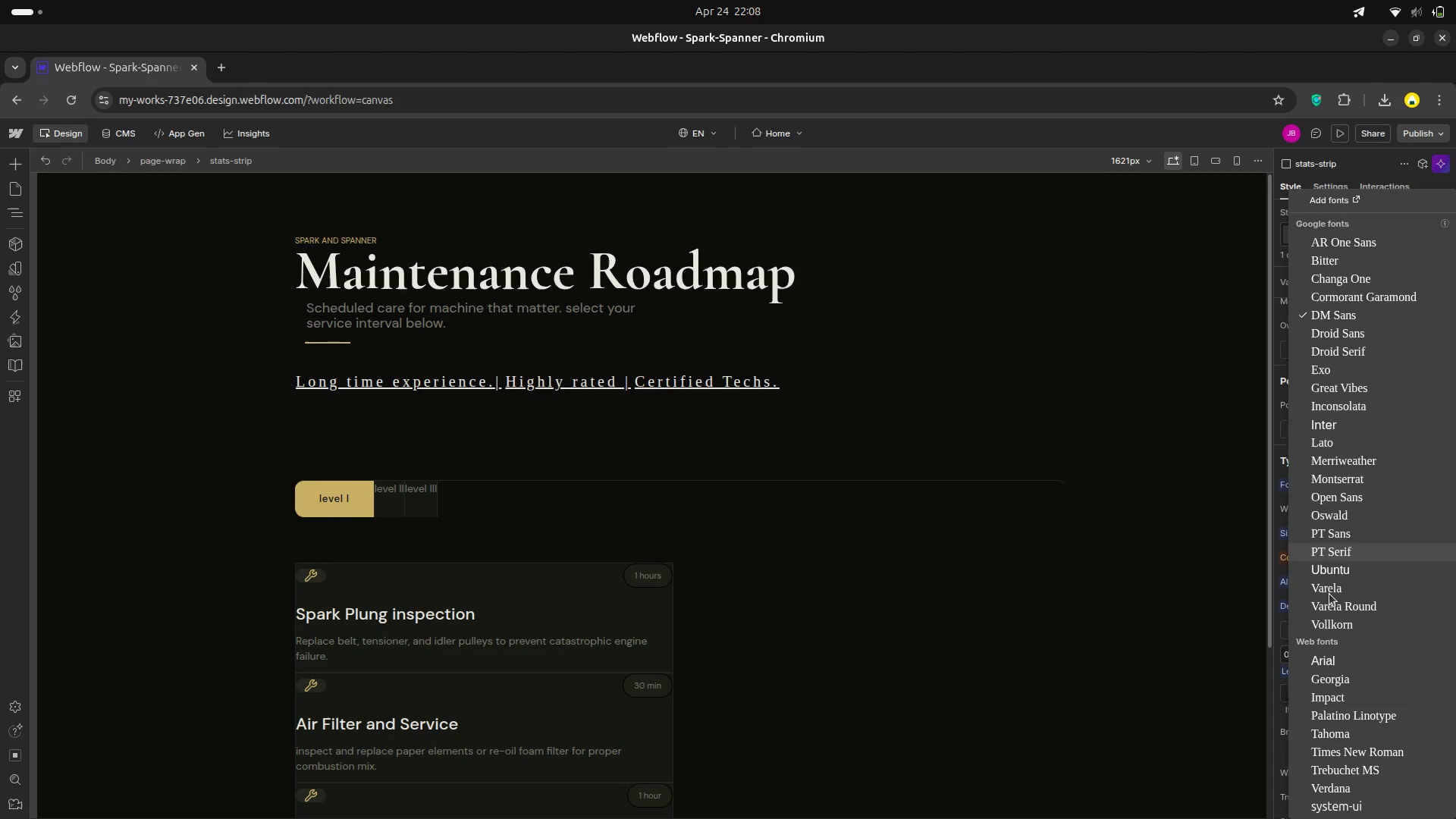 
wait(18.74)
 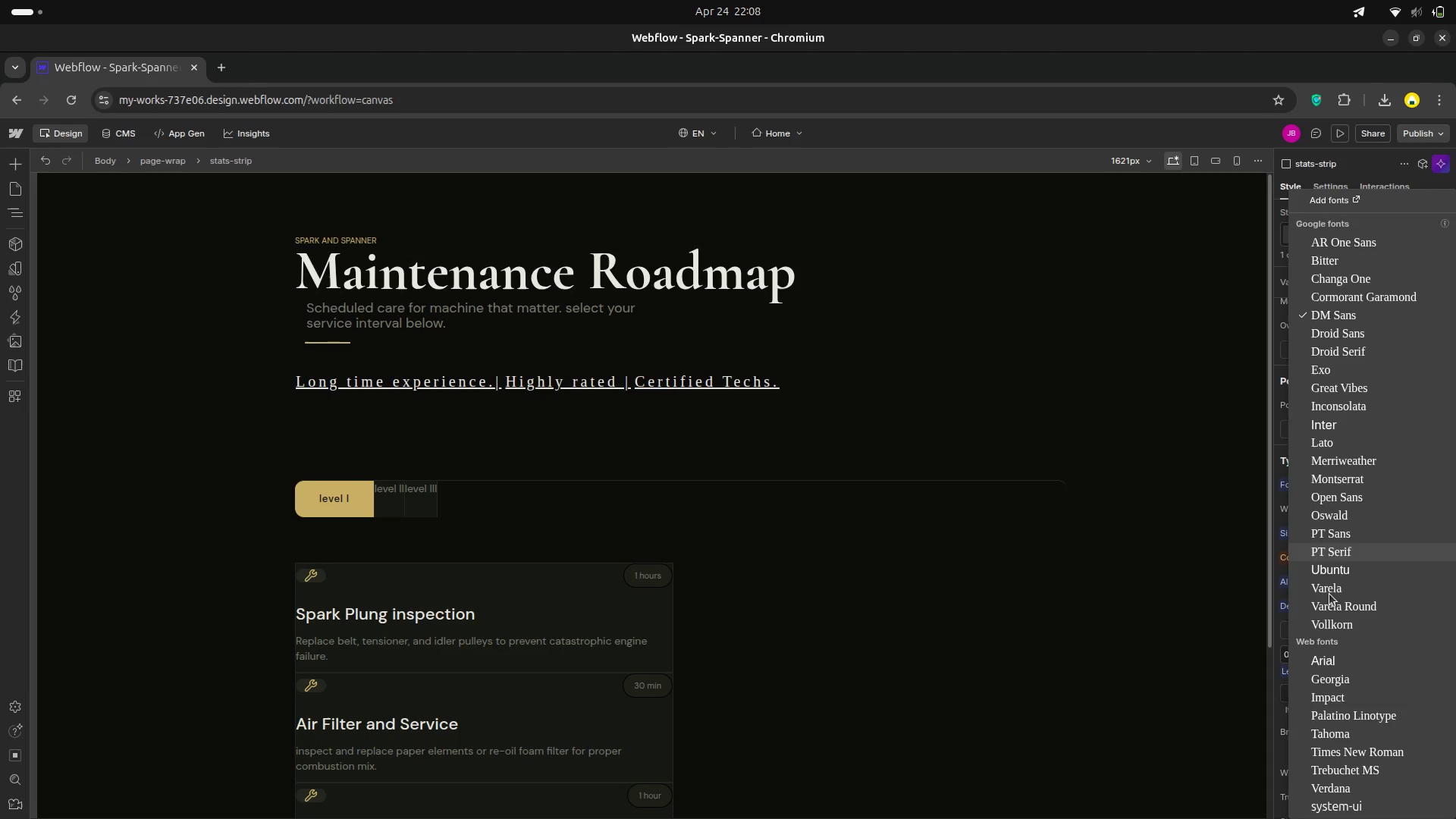 
left_click([1332, 301])
 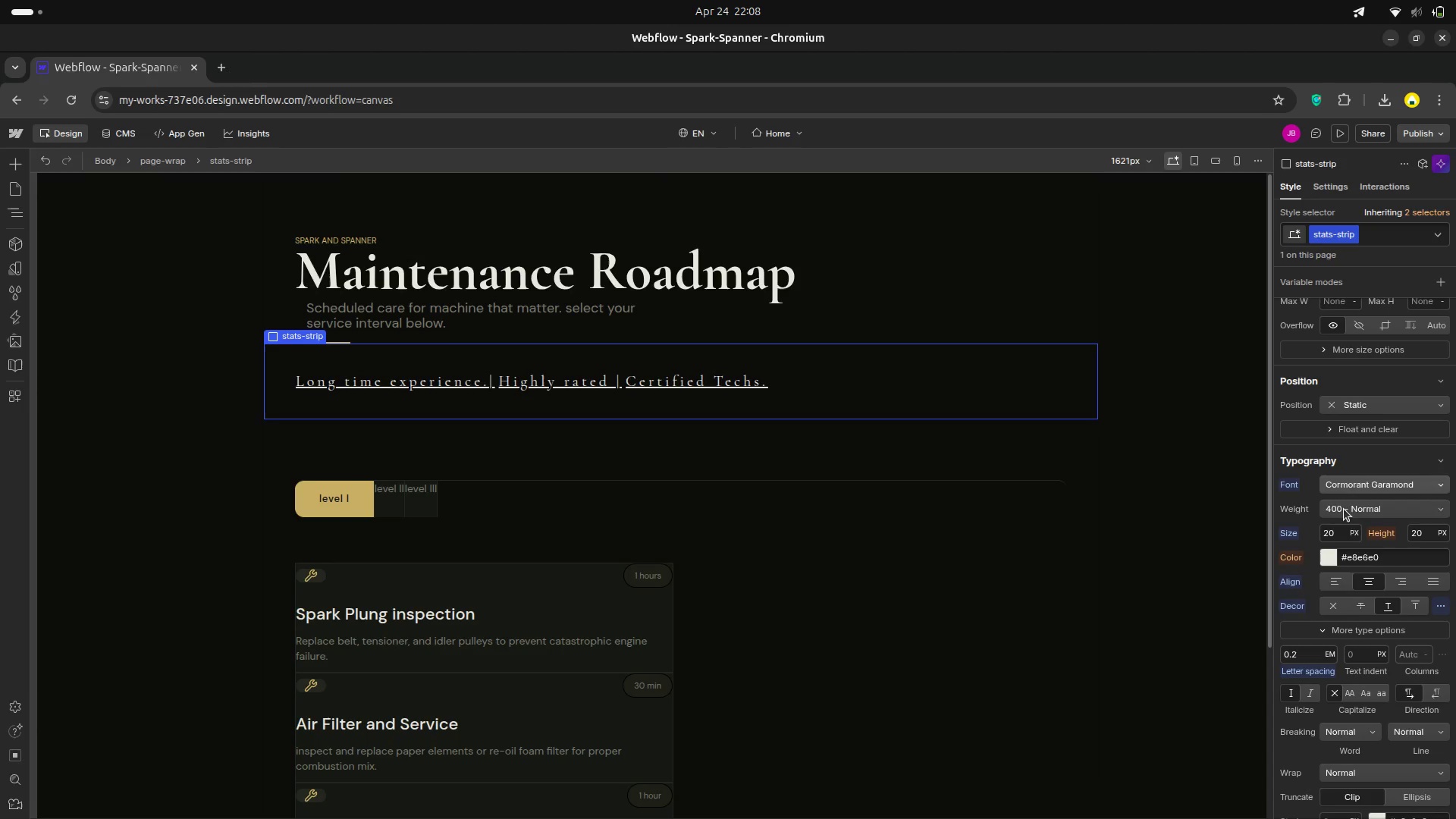 
wait(5.05)
 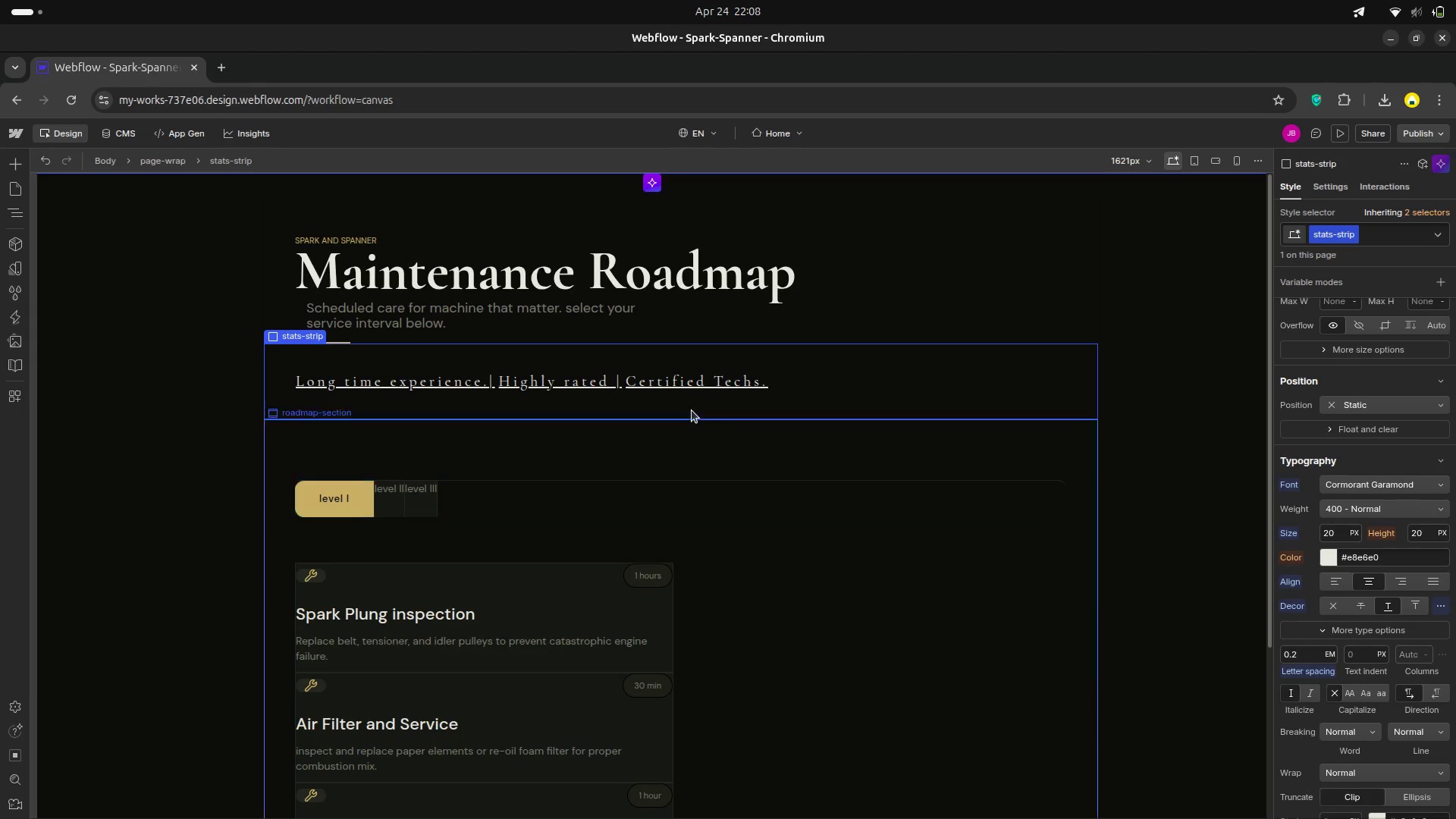 
left_click([1336, 529])
 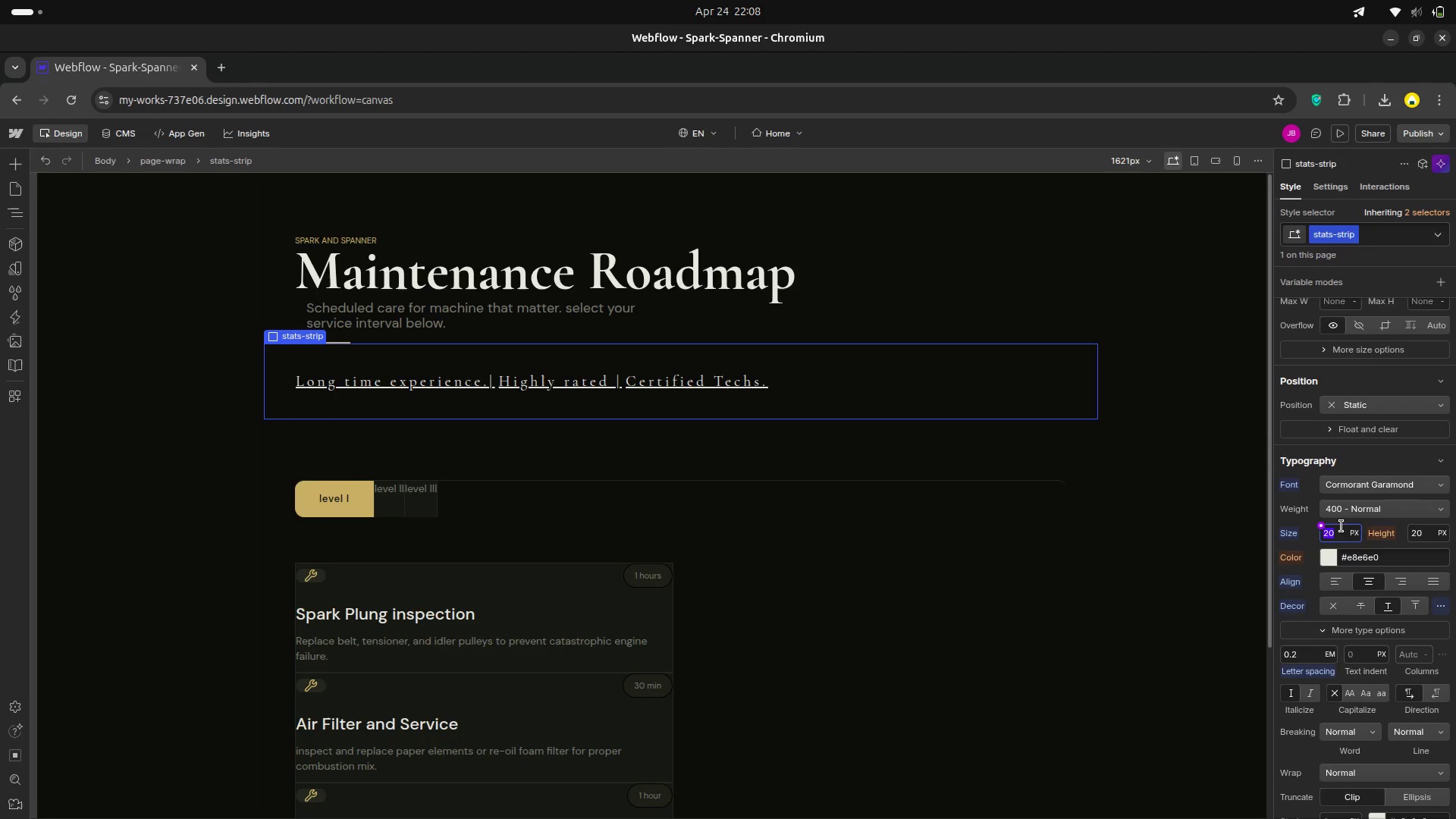 
type(25)
 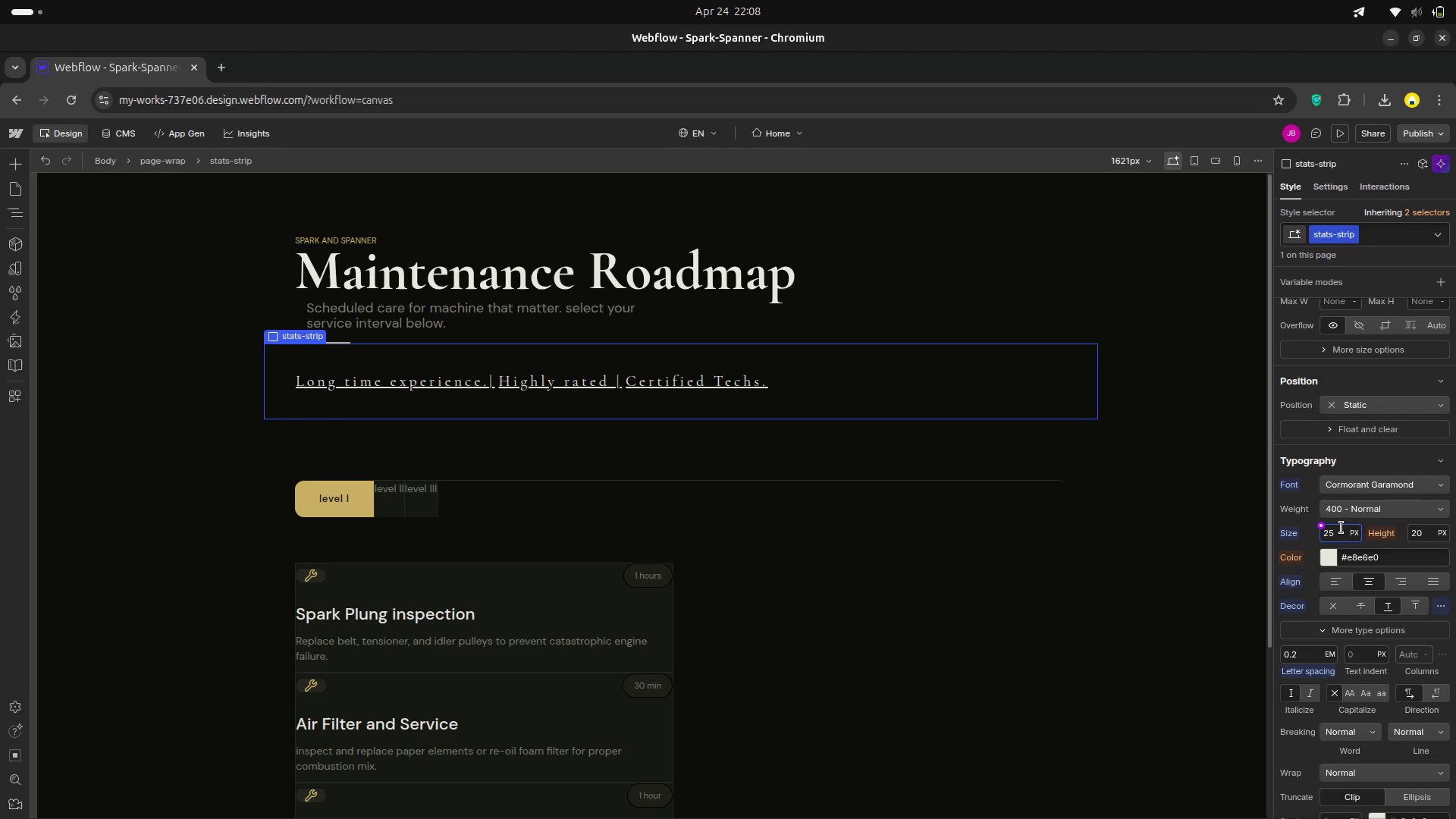 
key(Enter)
 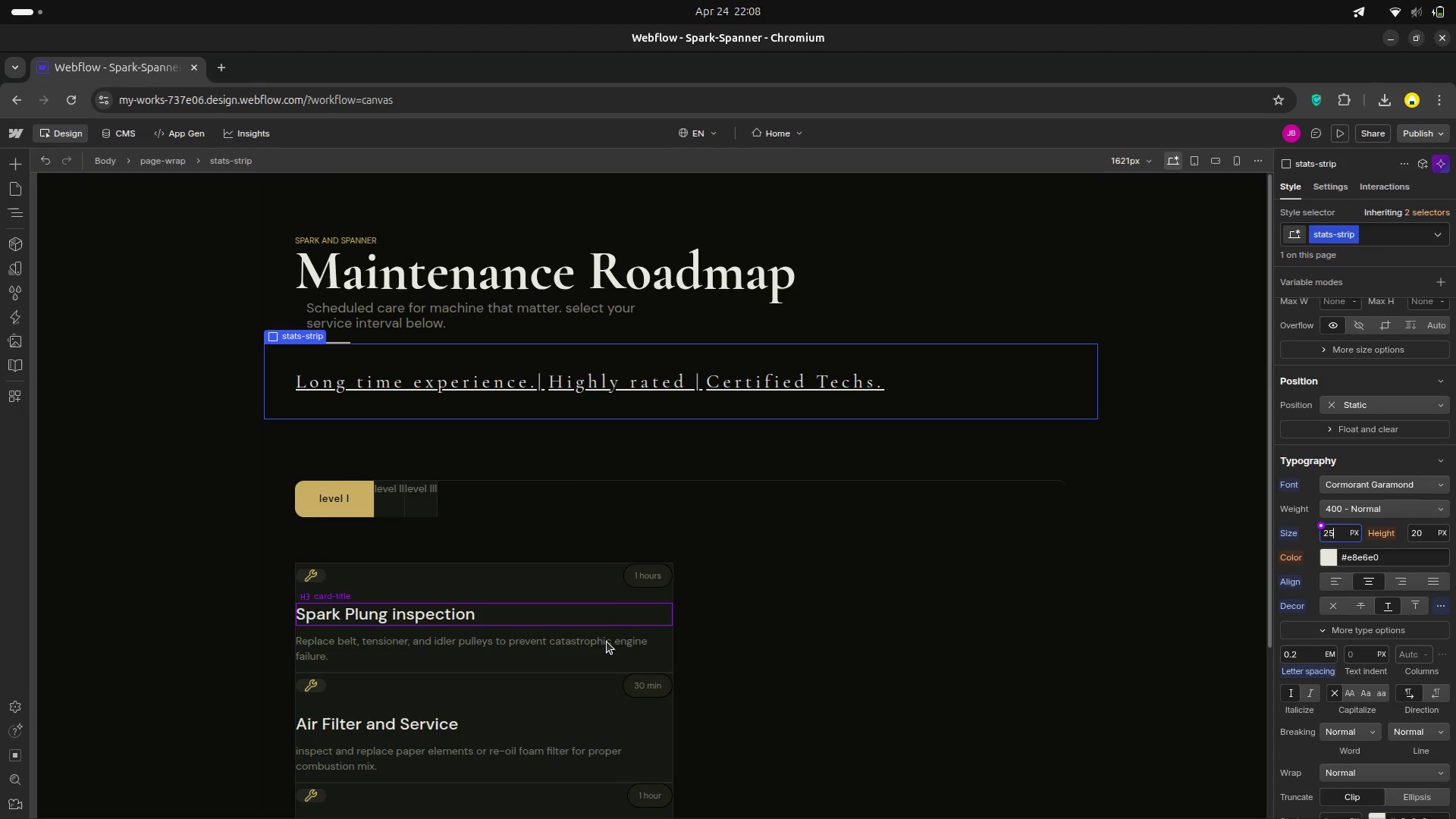 
wait(11.3)
 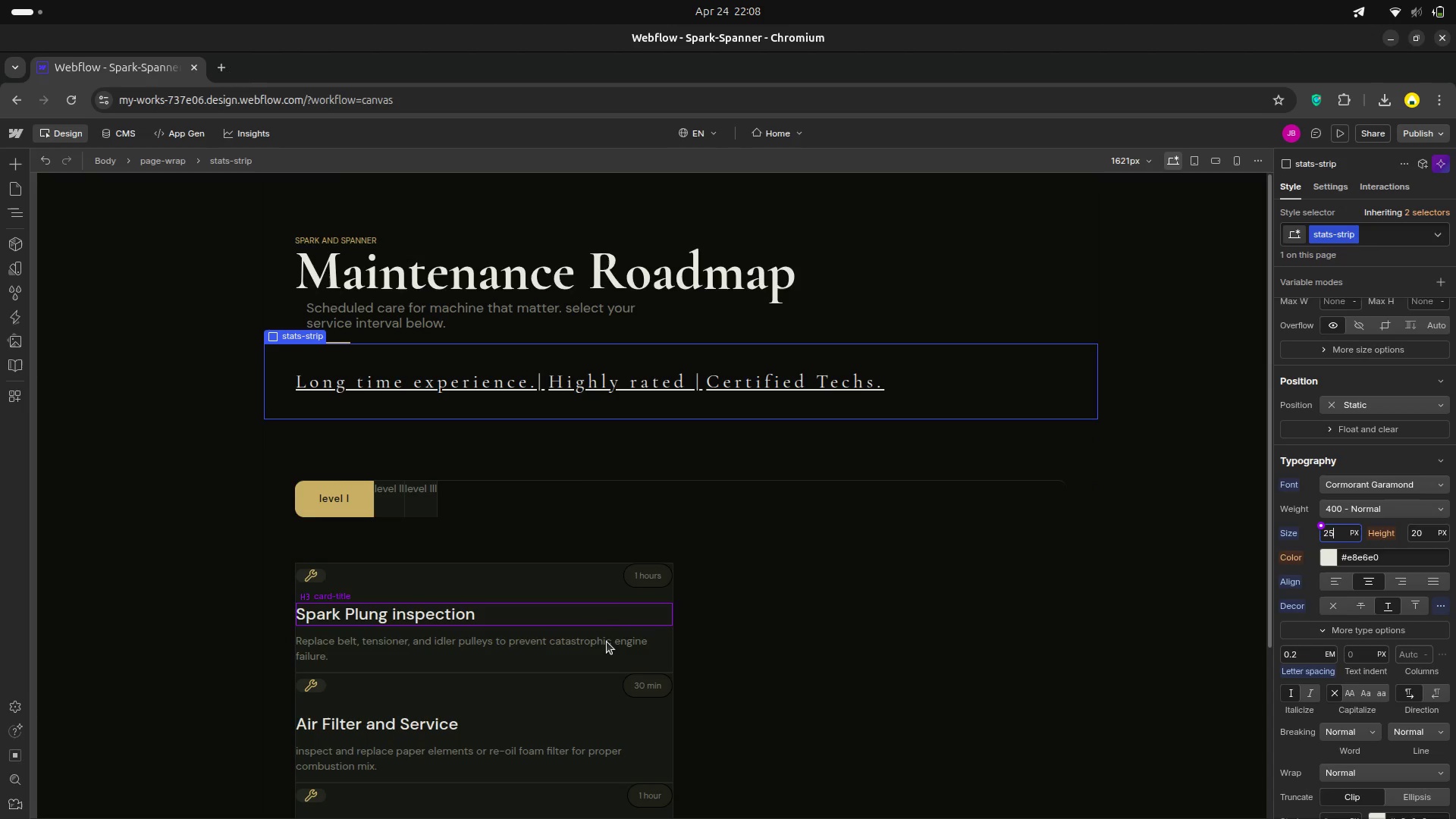 
left_click([9, 223])
 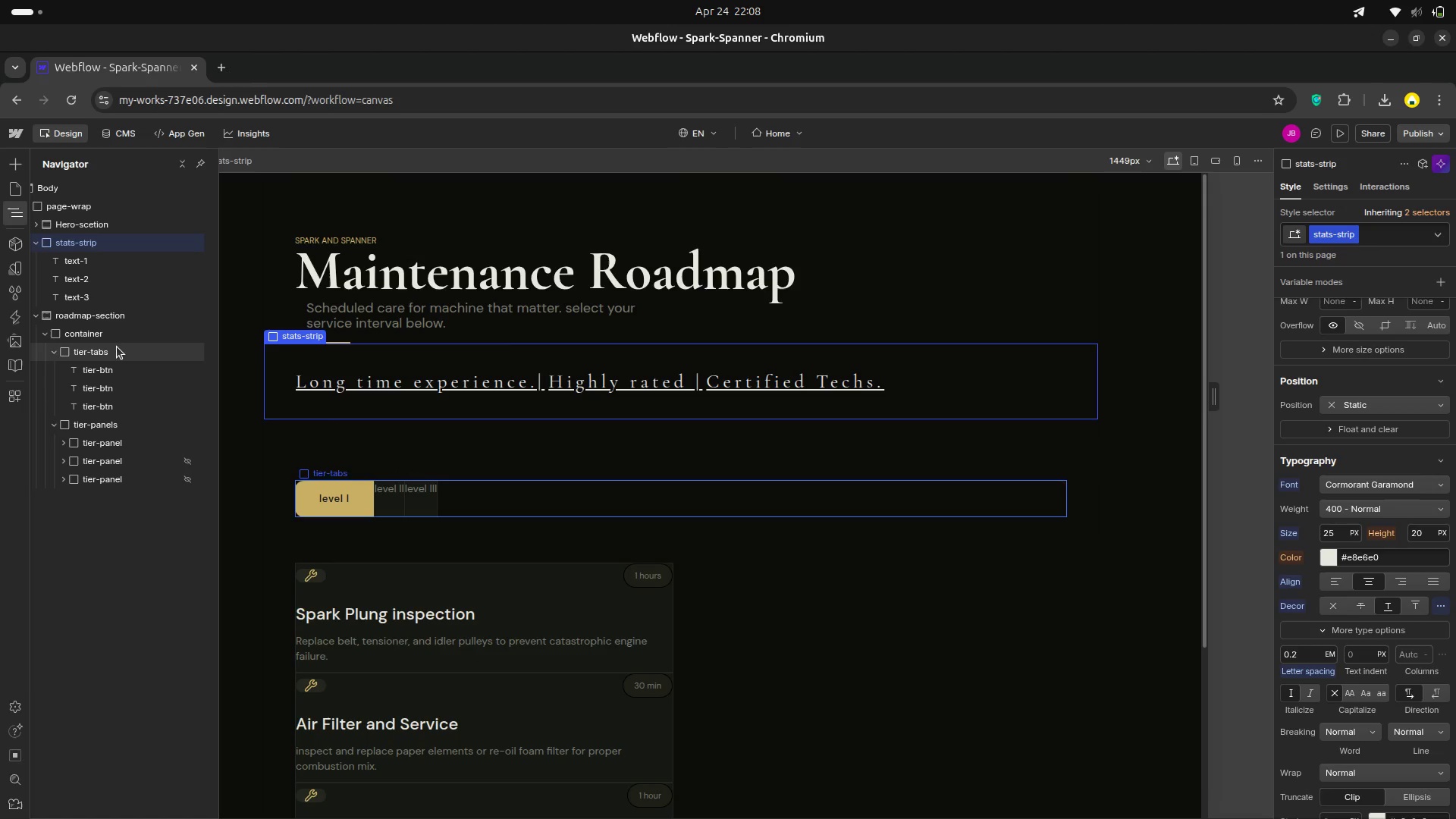 
wait(8.62)
 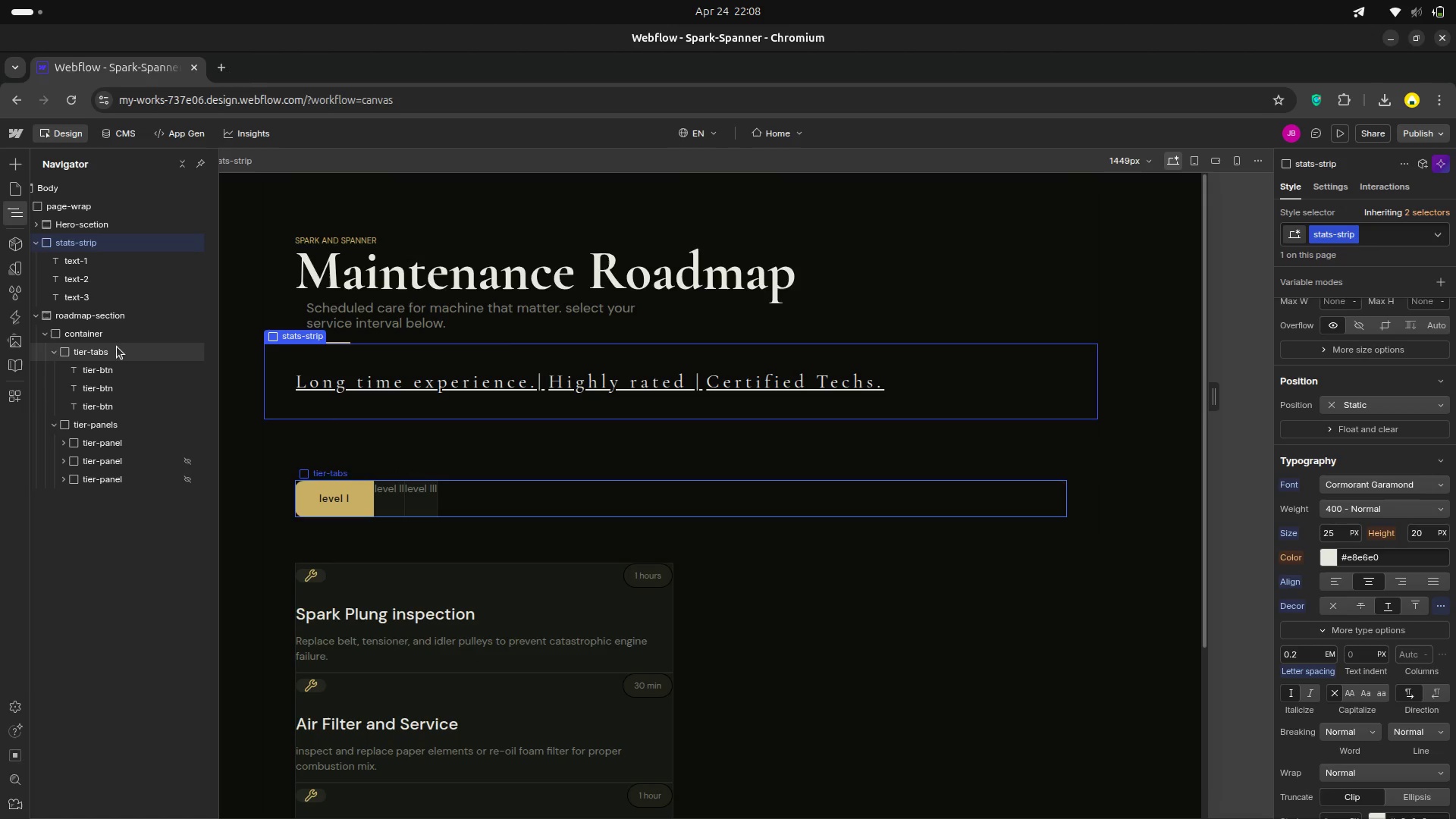 
left_click([105, 425])
 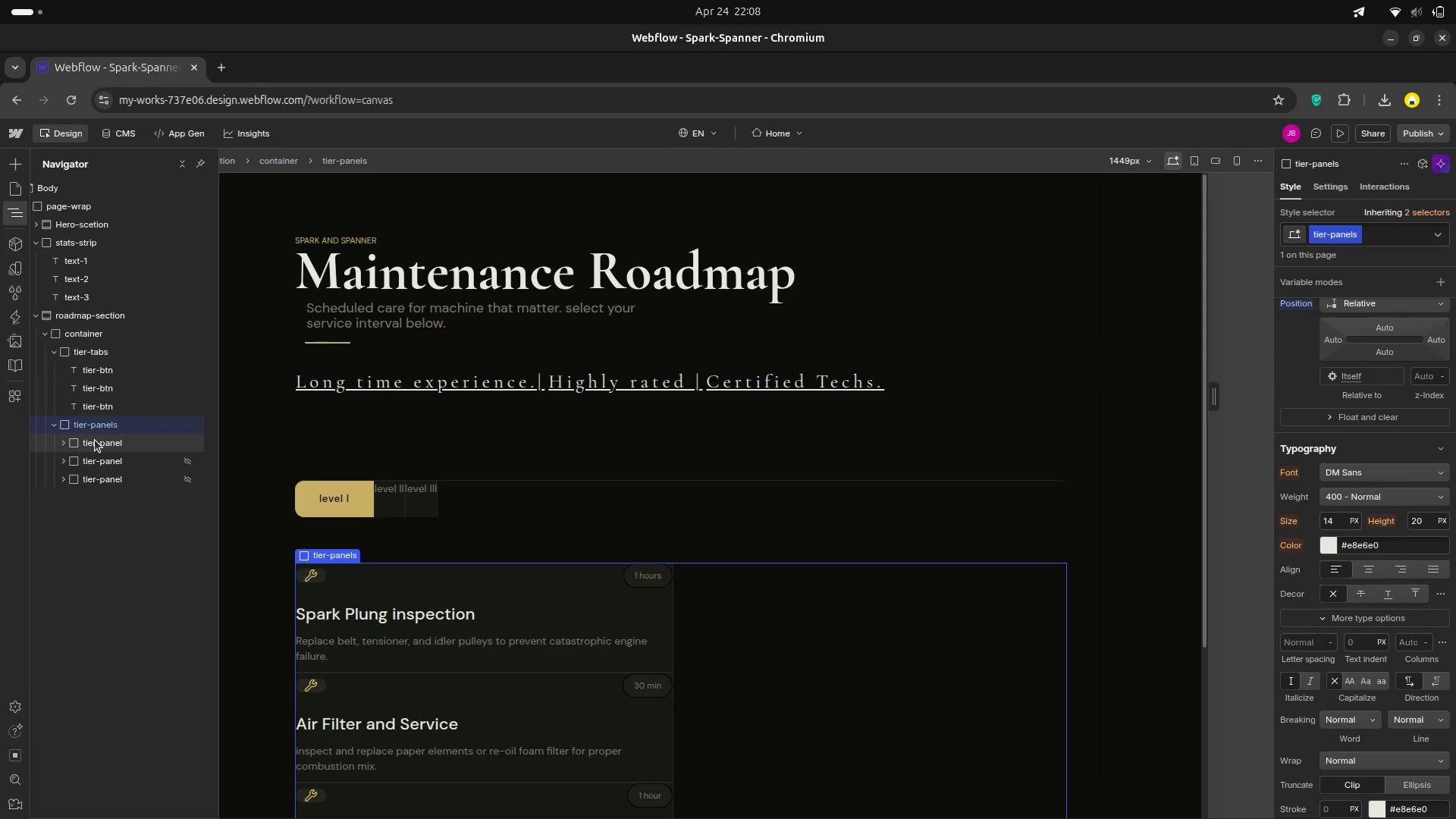 
left_click([95, 440])
 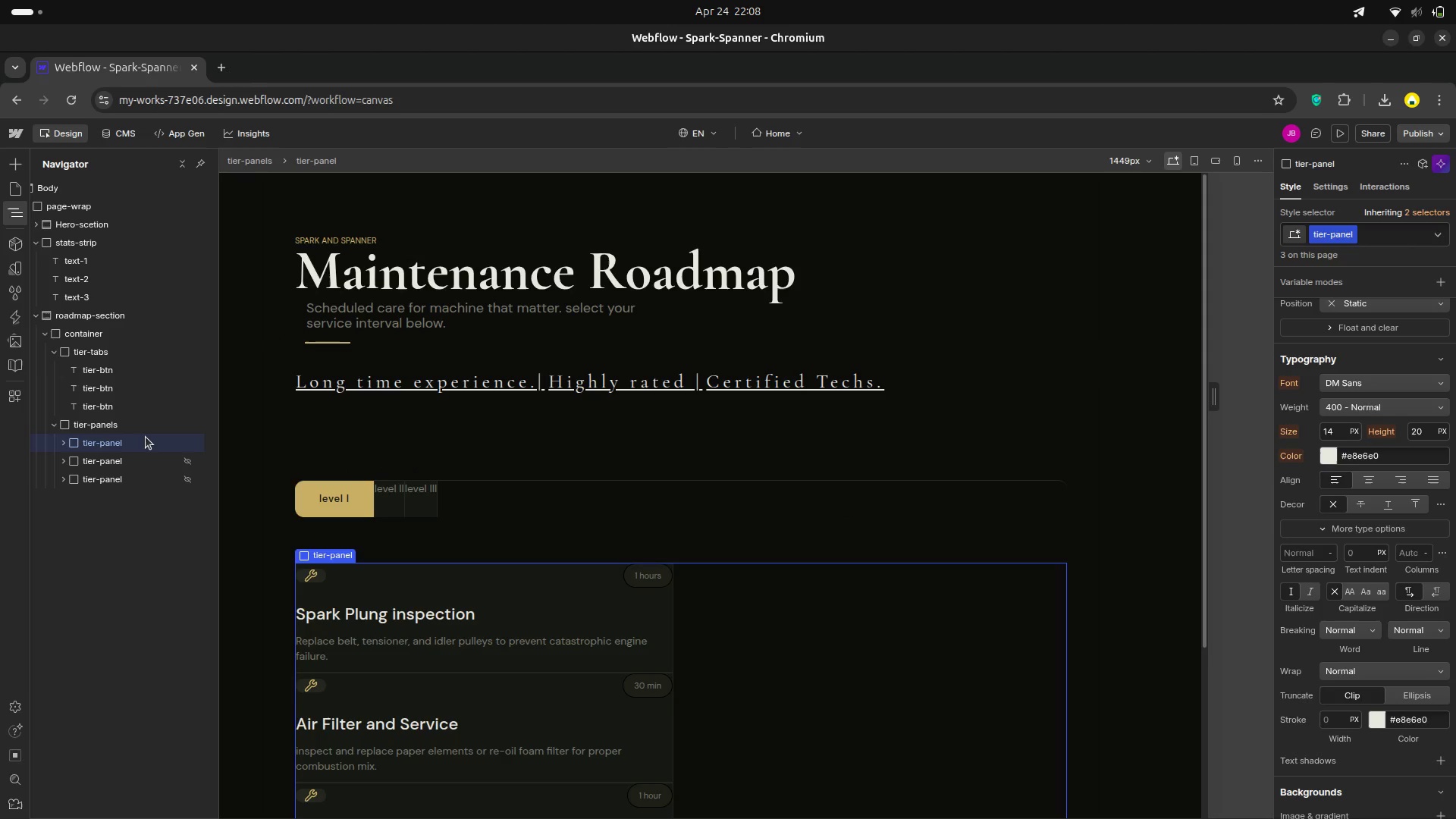 
left_click([146, 437])
 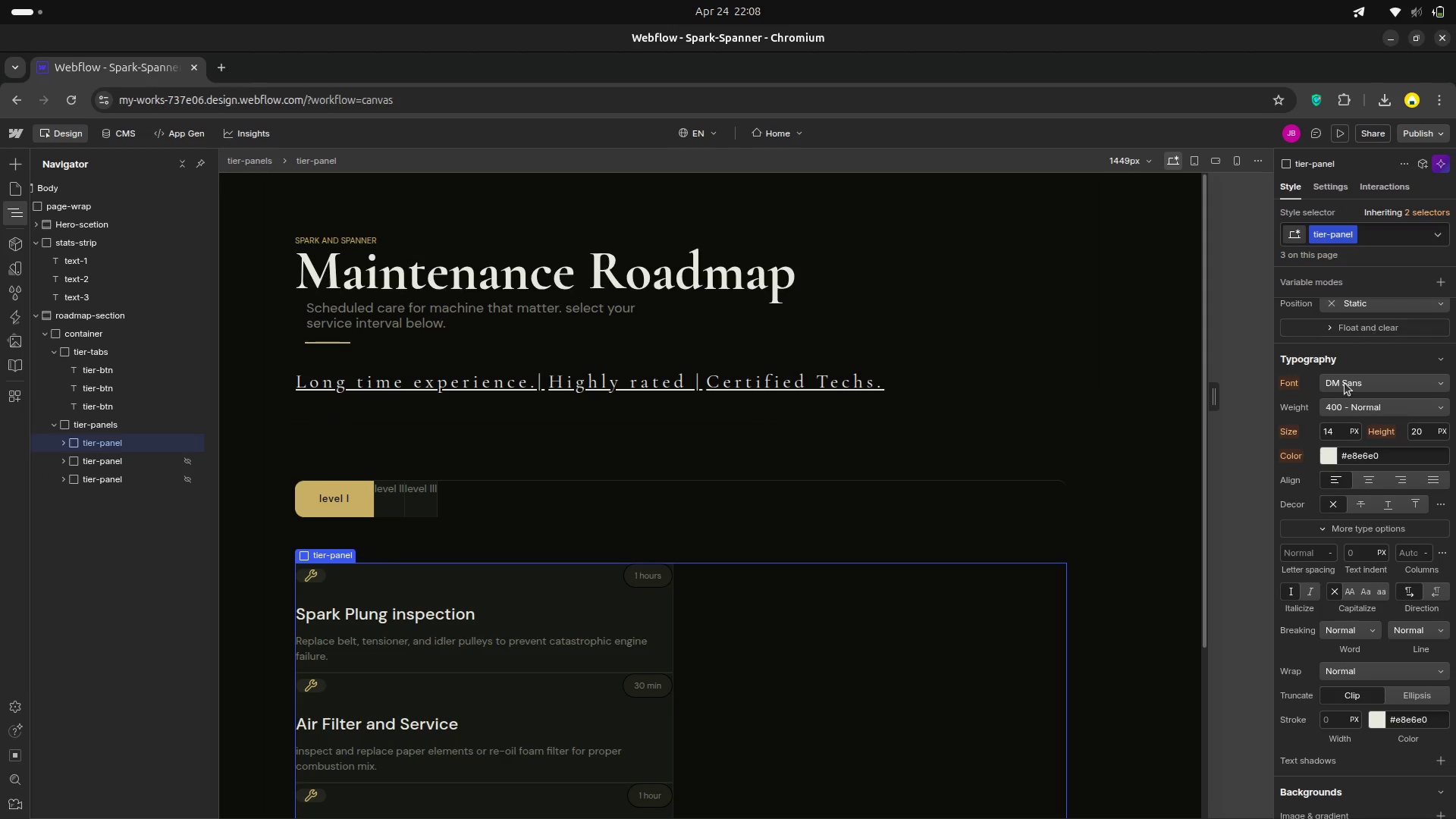 
wait(7.4)
 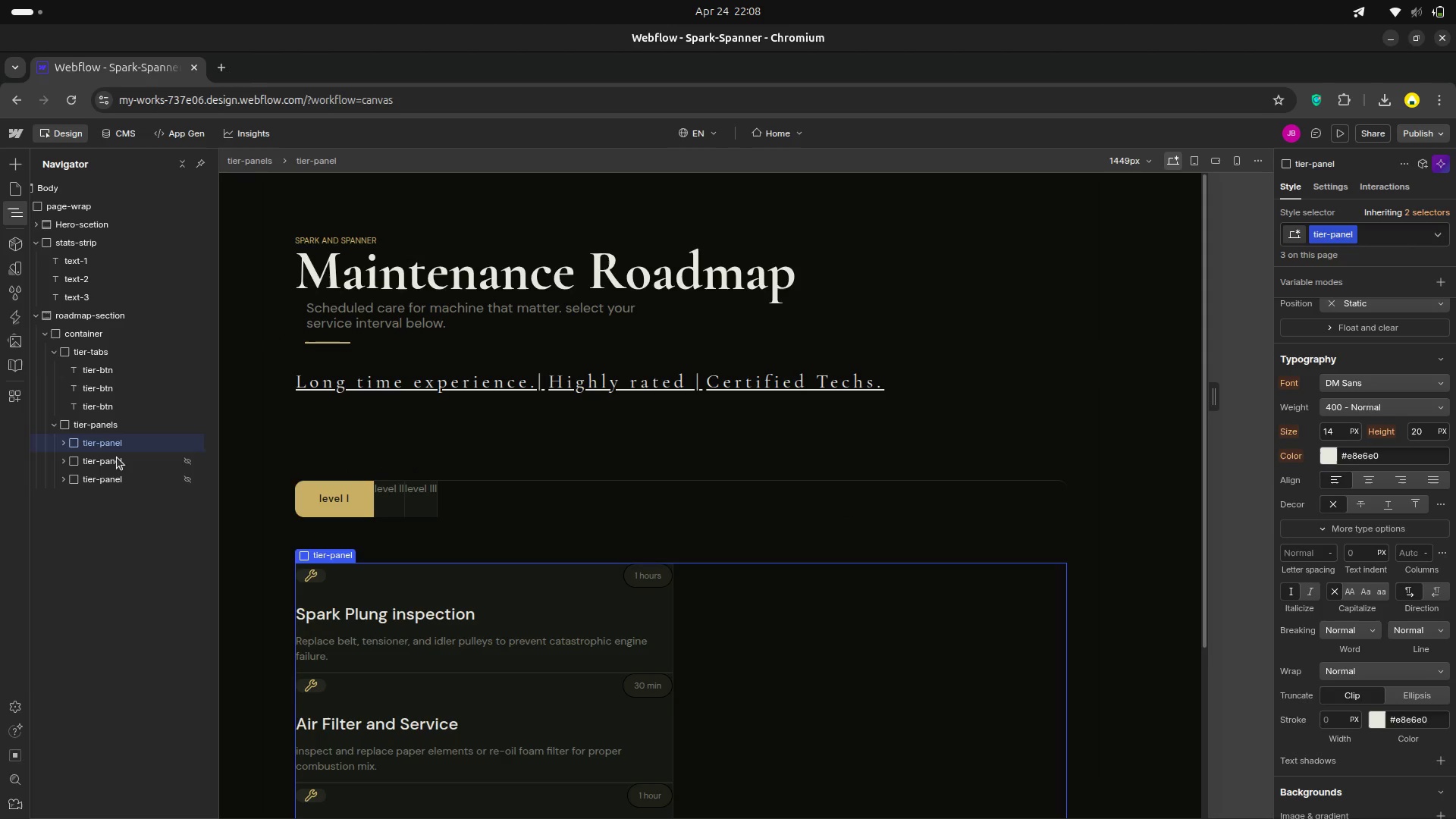 
scroll: coordinate [1404, 630], scroll_direction: down, amount: 1.0
 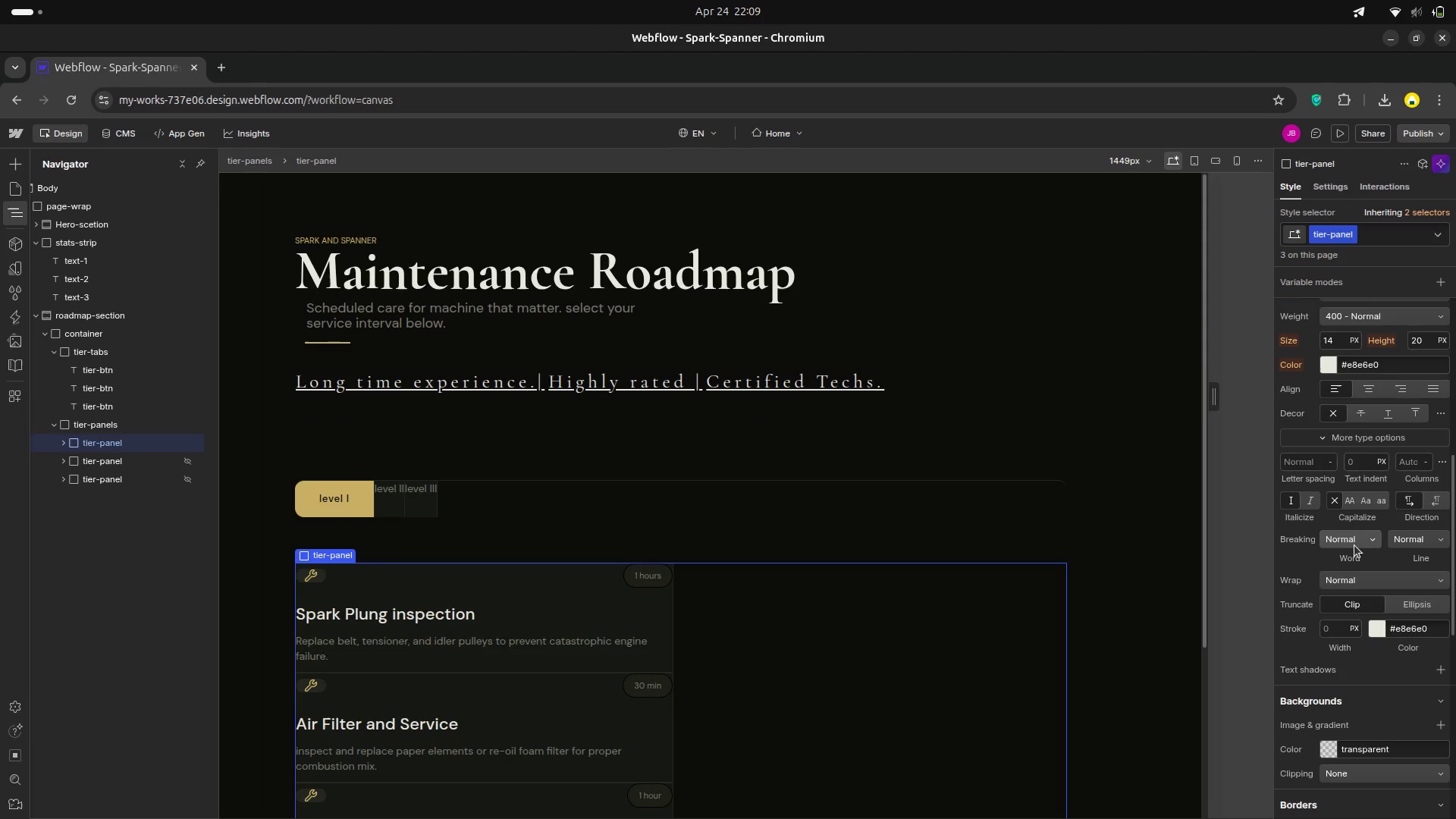 
scroll: coordinate [1363, 517], scroll_direction: up, amount: 5.0
 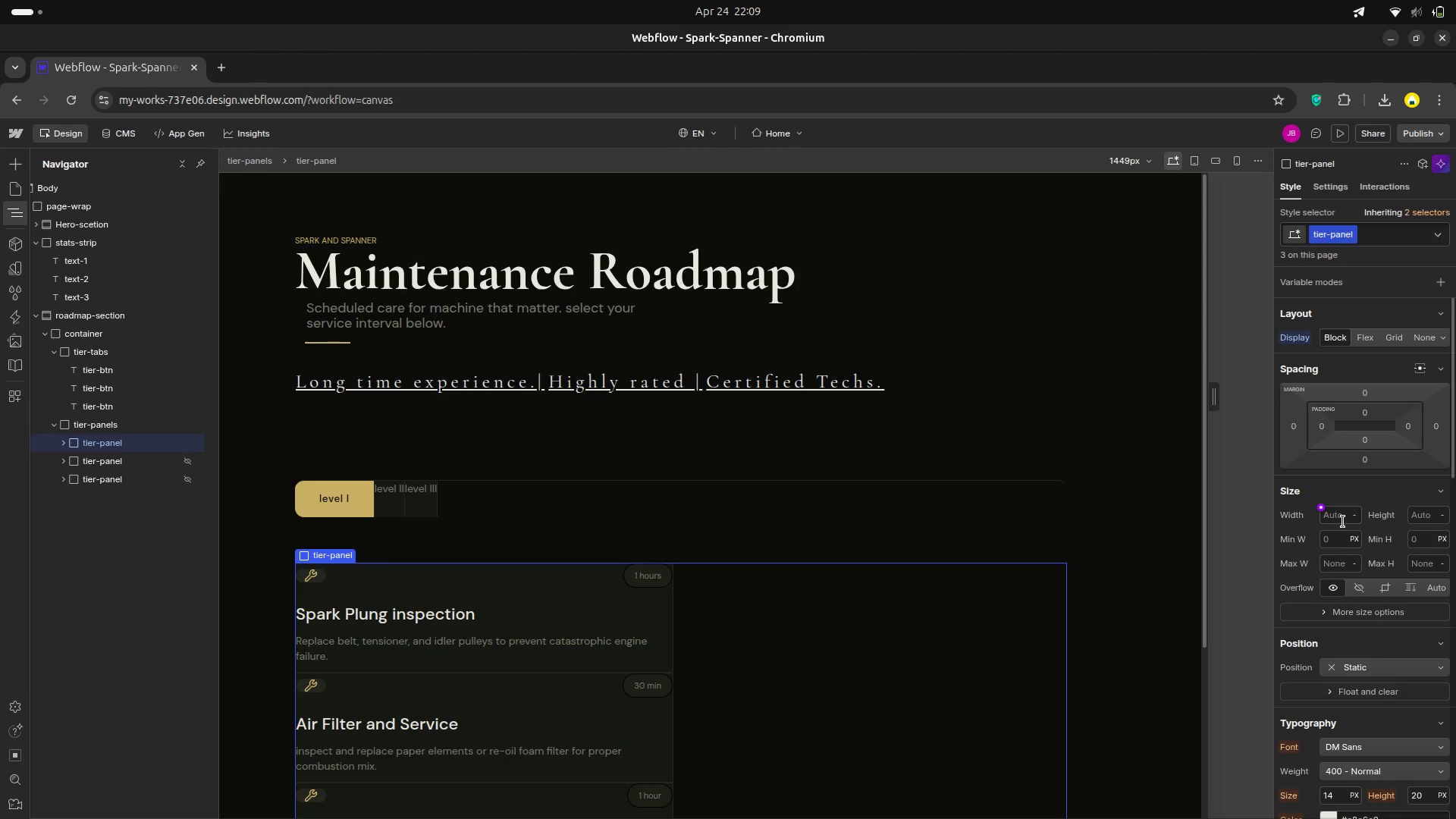 
left_click([1343, 521])
 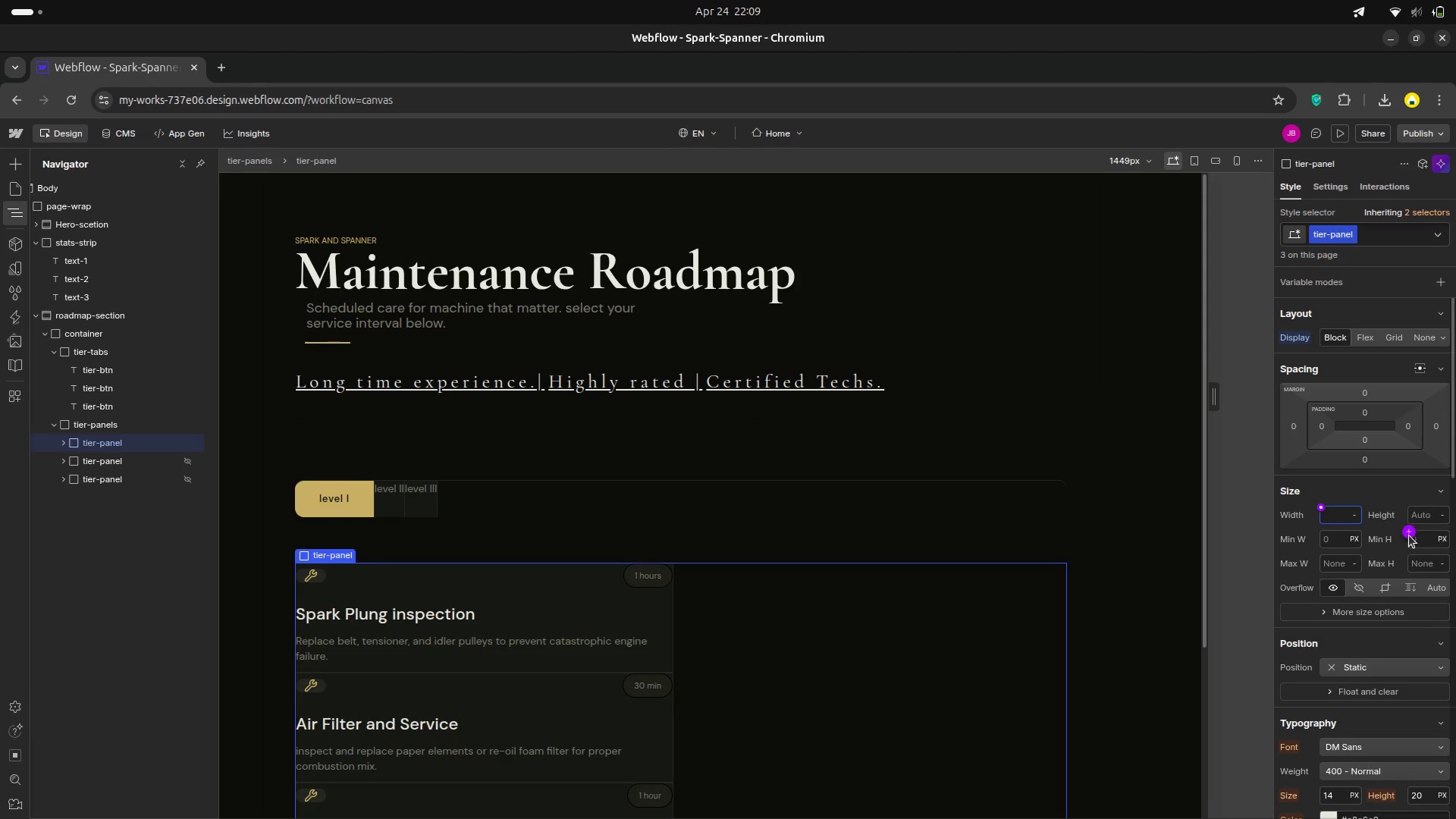 
type(100)
 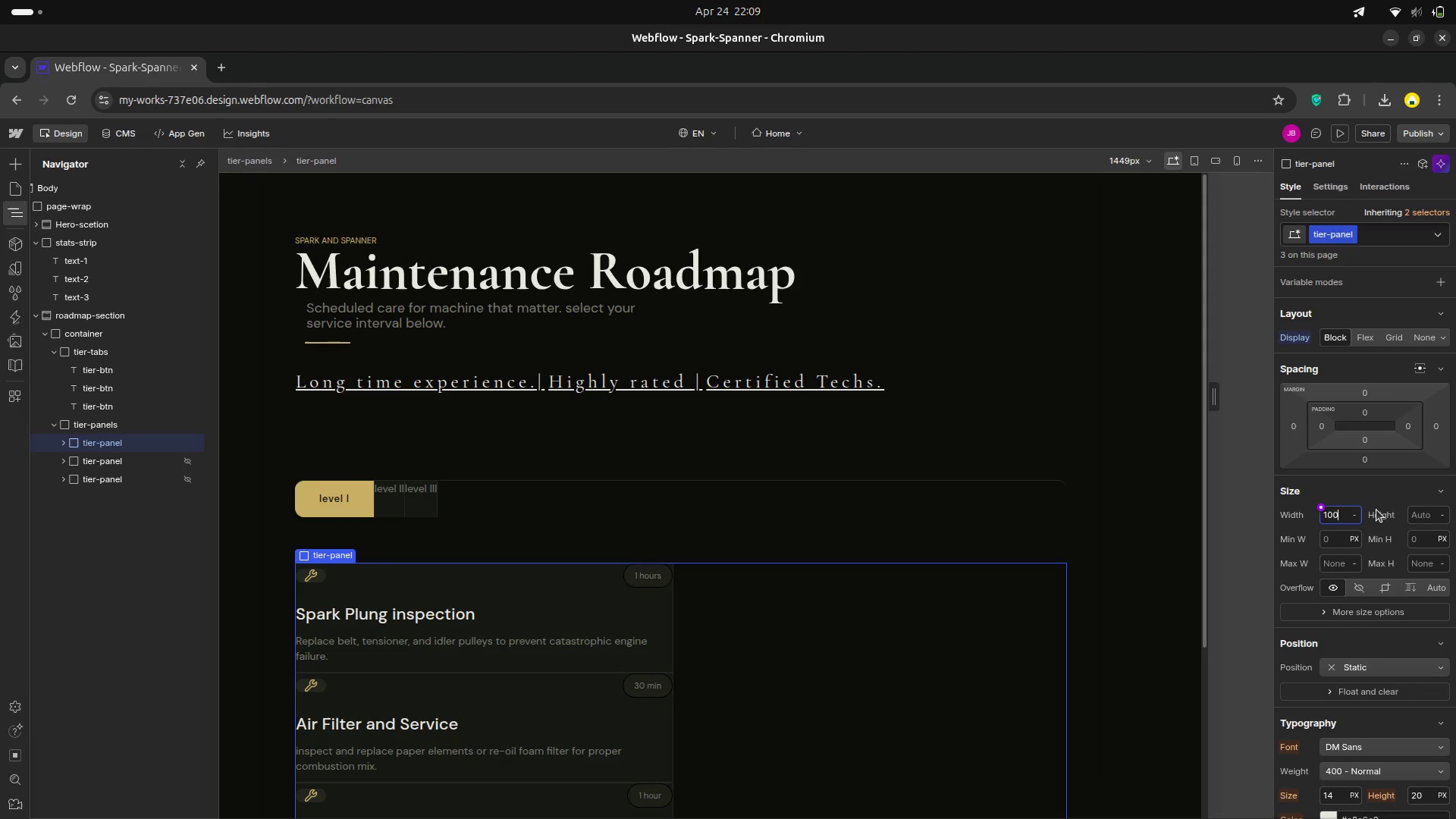 
left_click([1350, 517])
 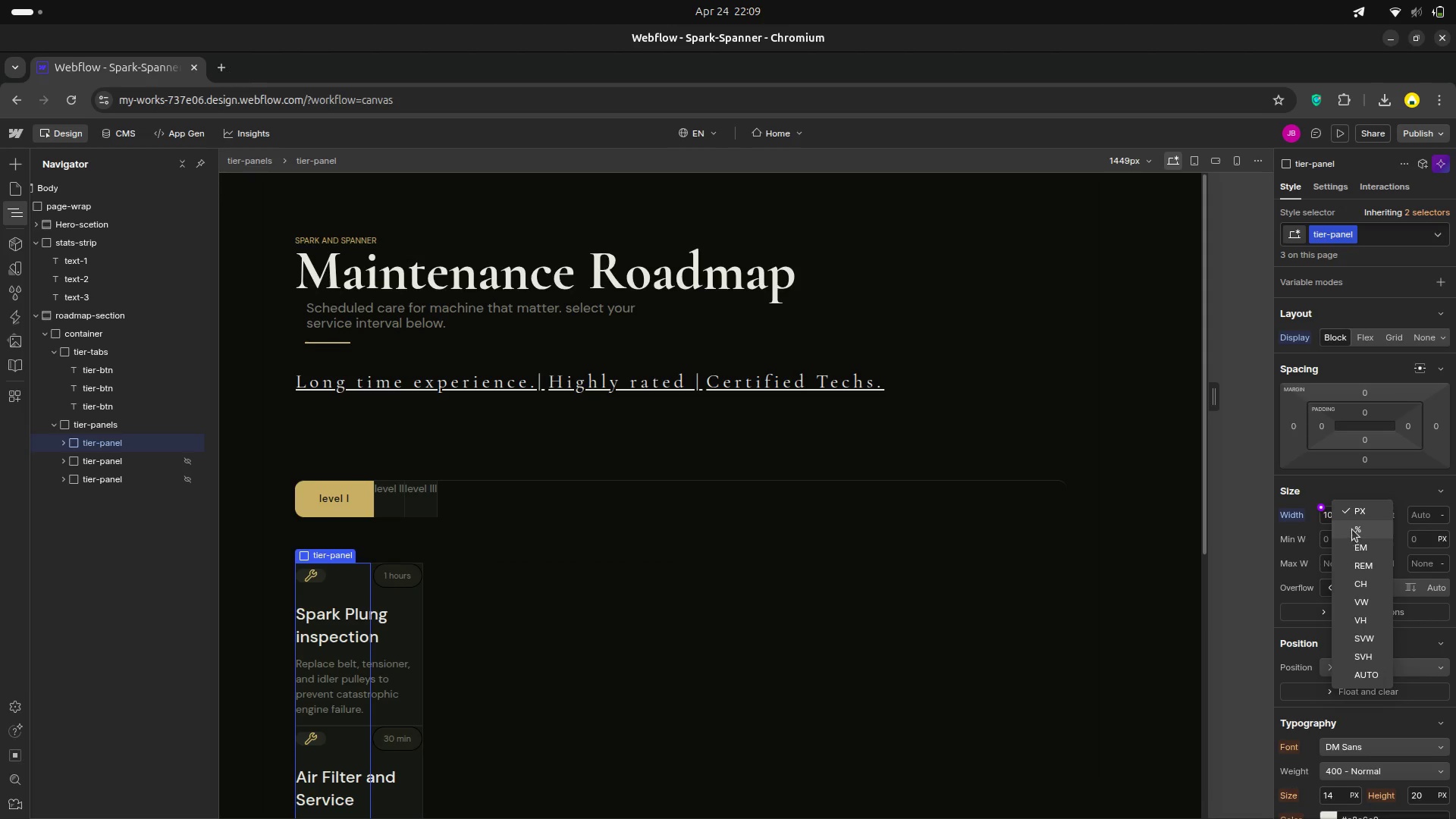 
left_click([1354, 525])
 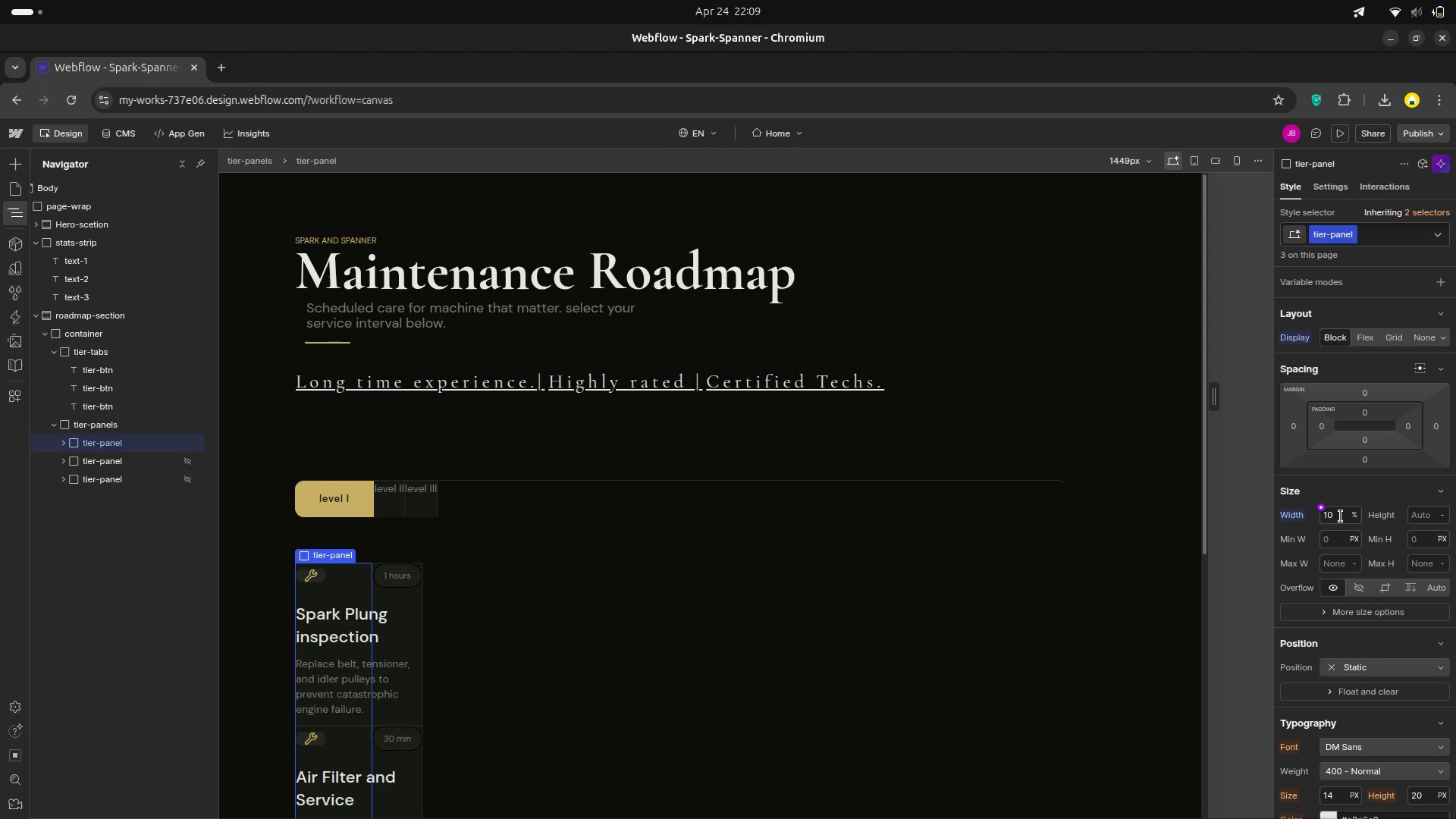 
left_click([1338, 514])
 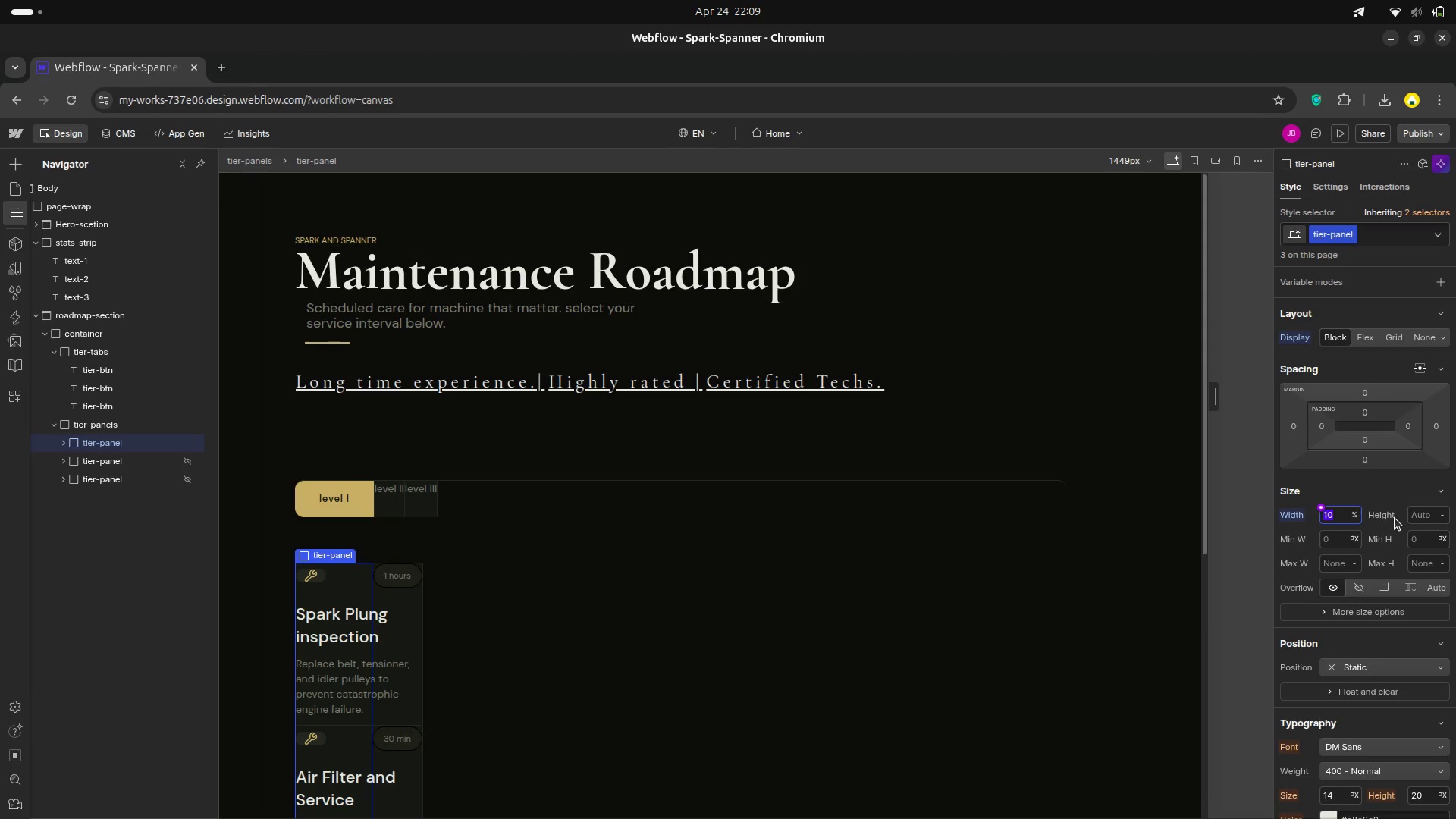 
key(Backspace)
type(100)
 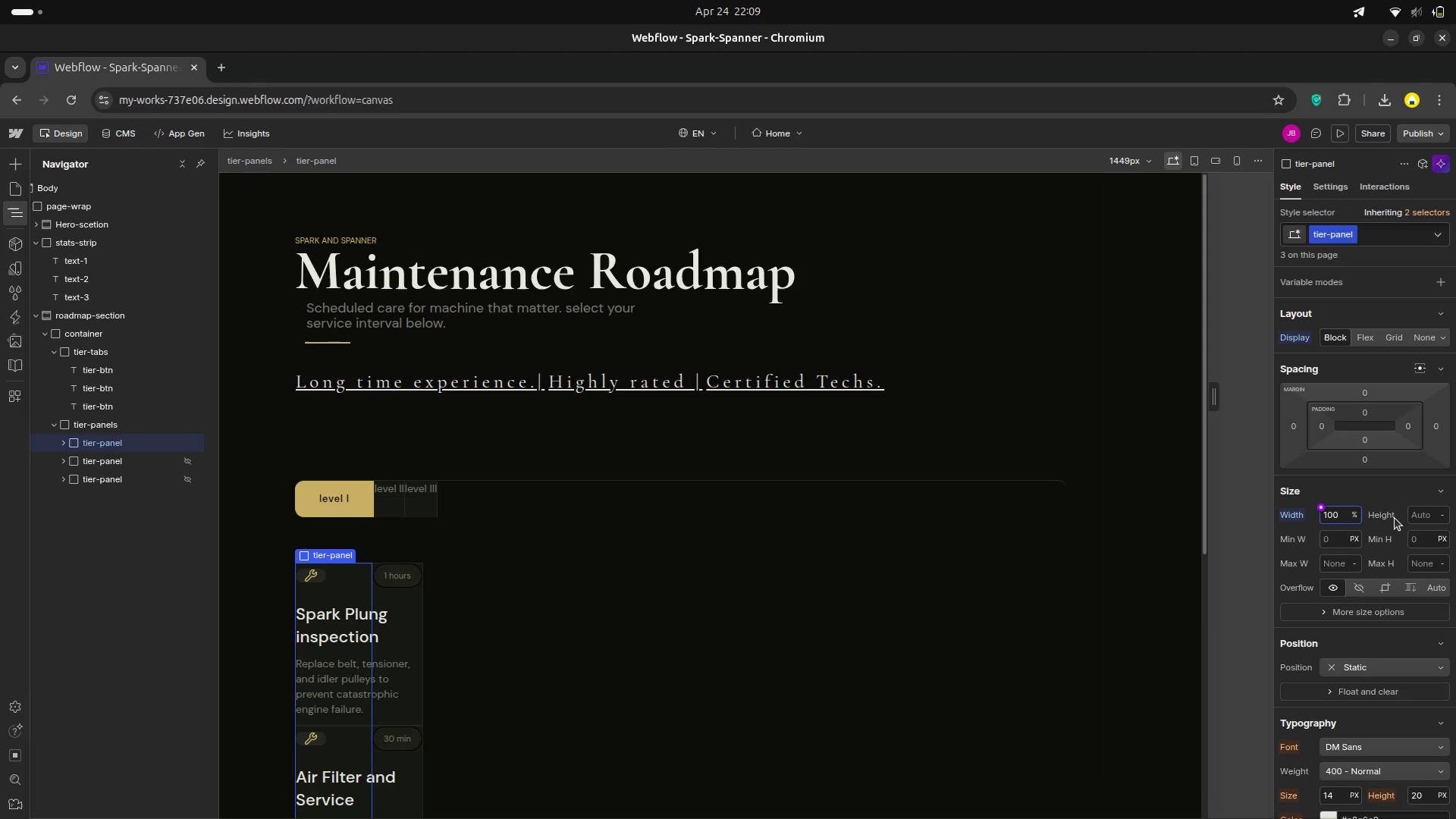 
key(Enter)
 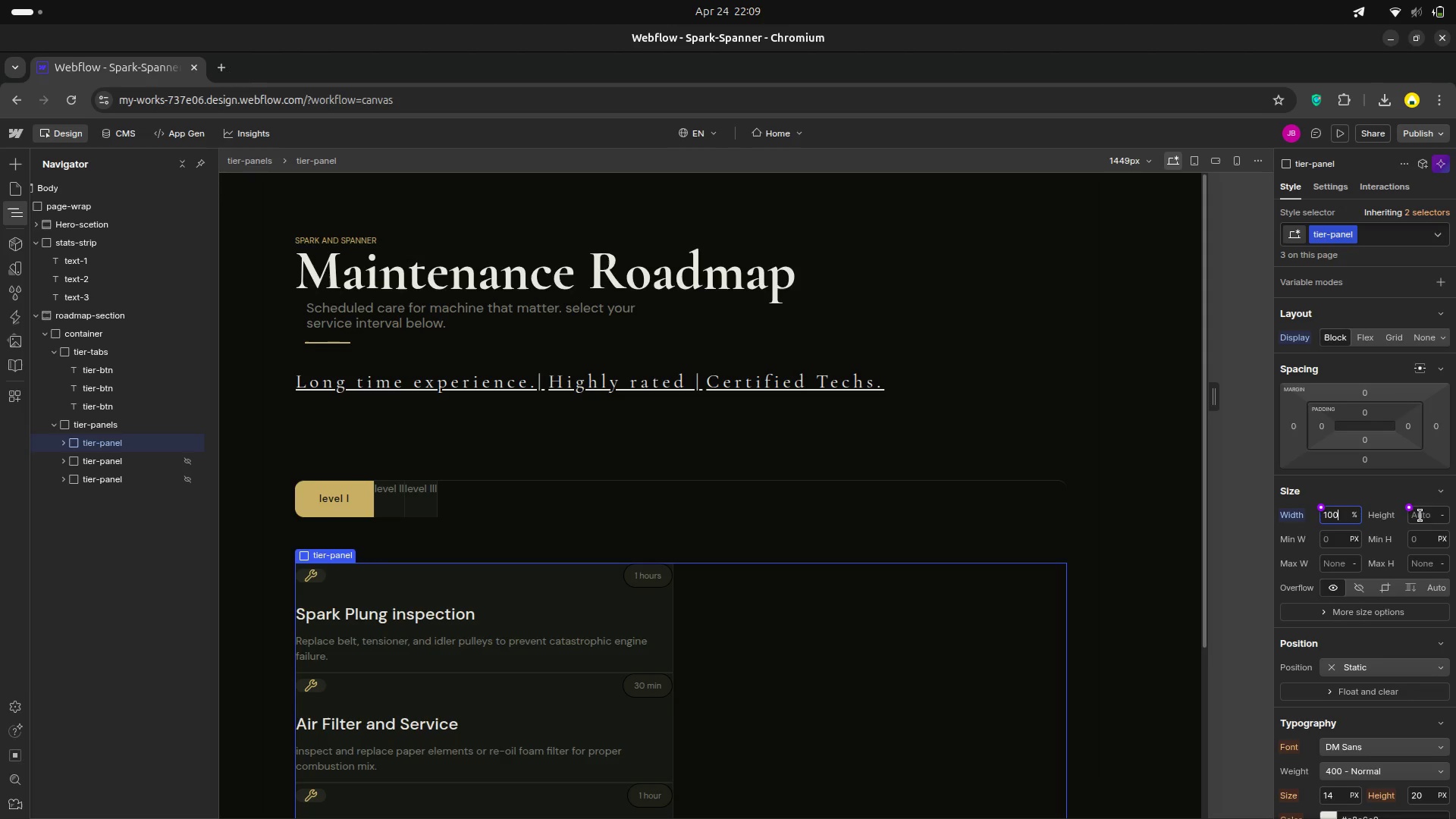 
wait(5.4)
 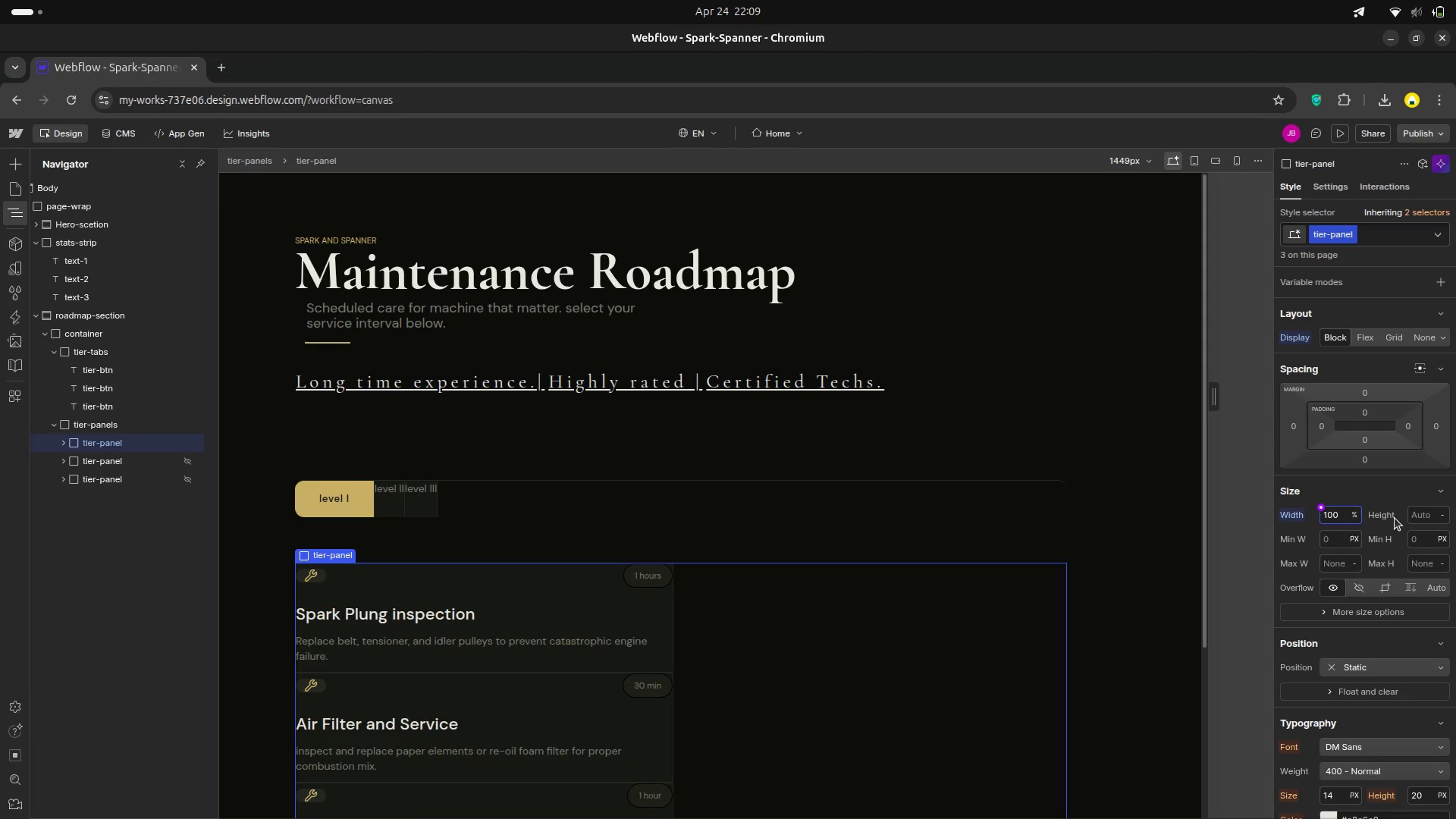 
scroll: coordinate [723, 731], scroll_direction: down, amount: 6.0
 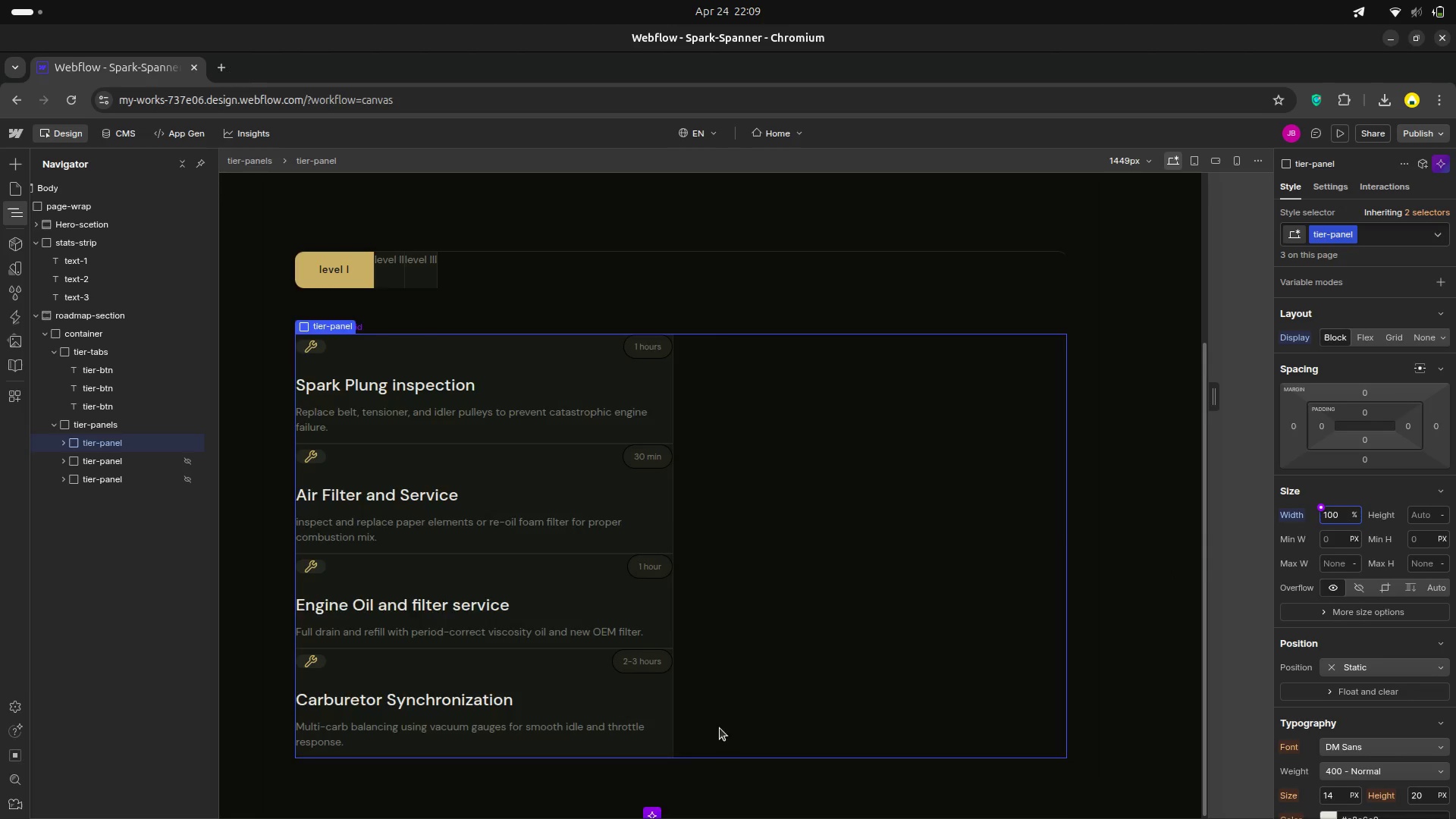 
scroll: coordinate [715, 718], scroll_direction: up, amount: 1.0
 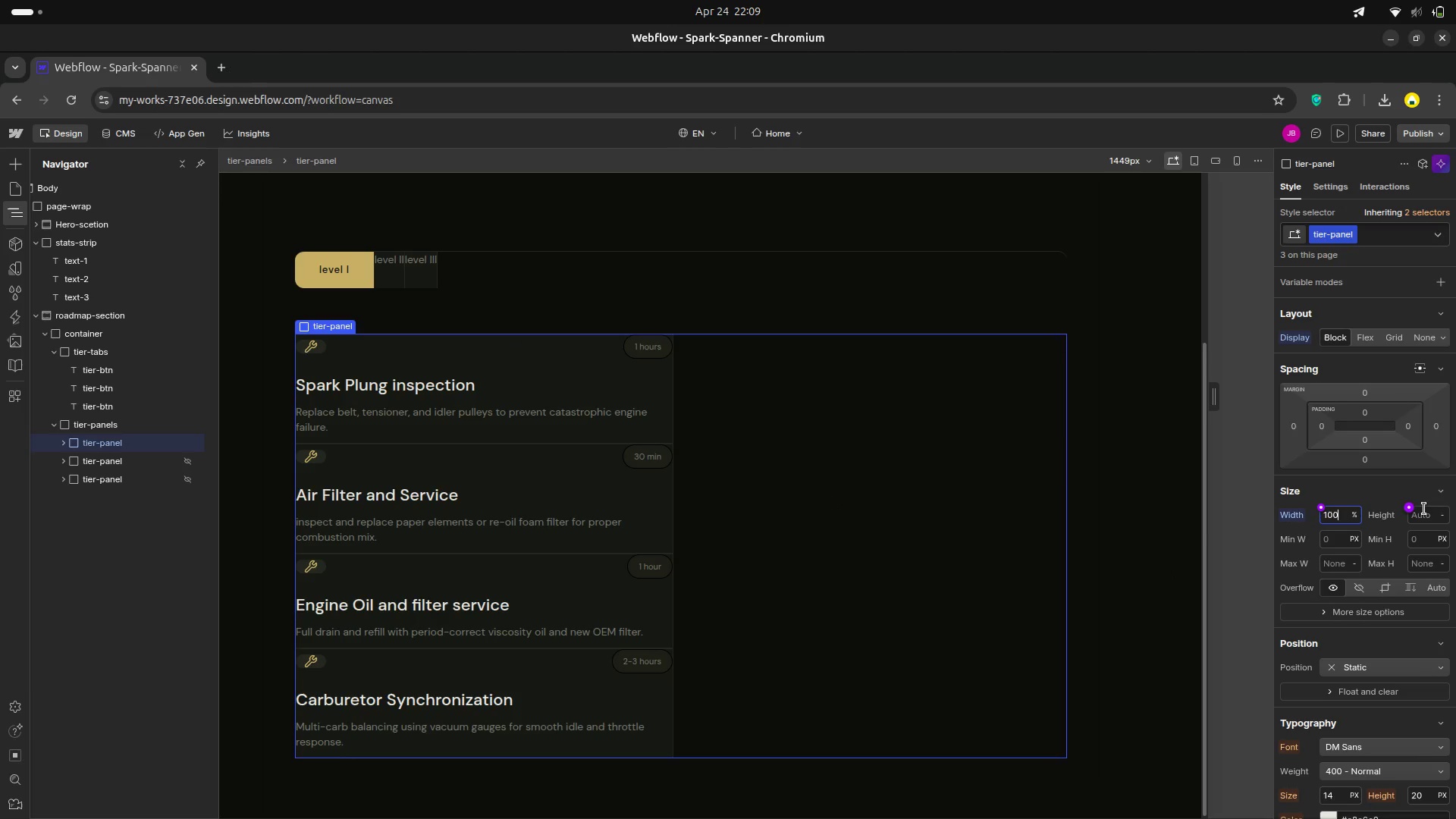 
wait(7.9)
 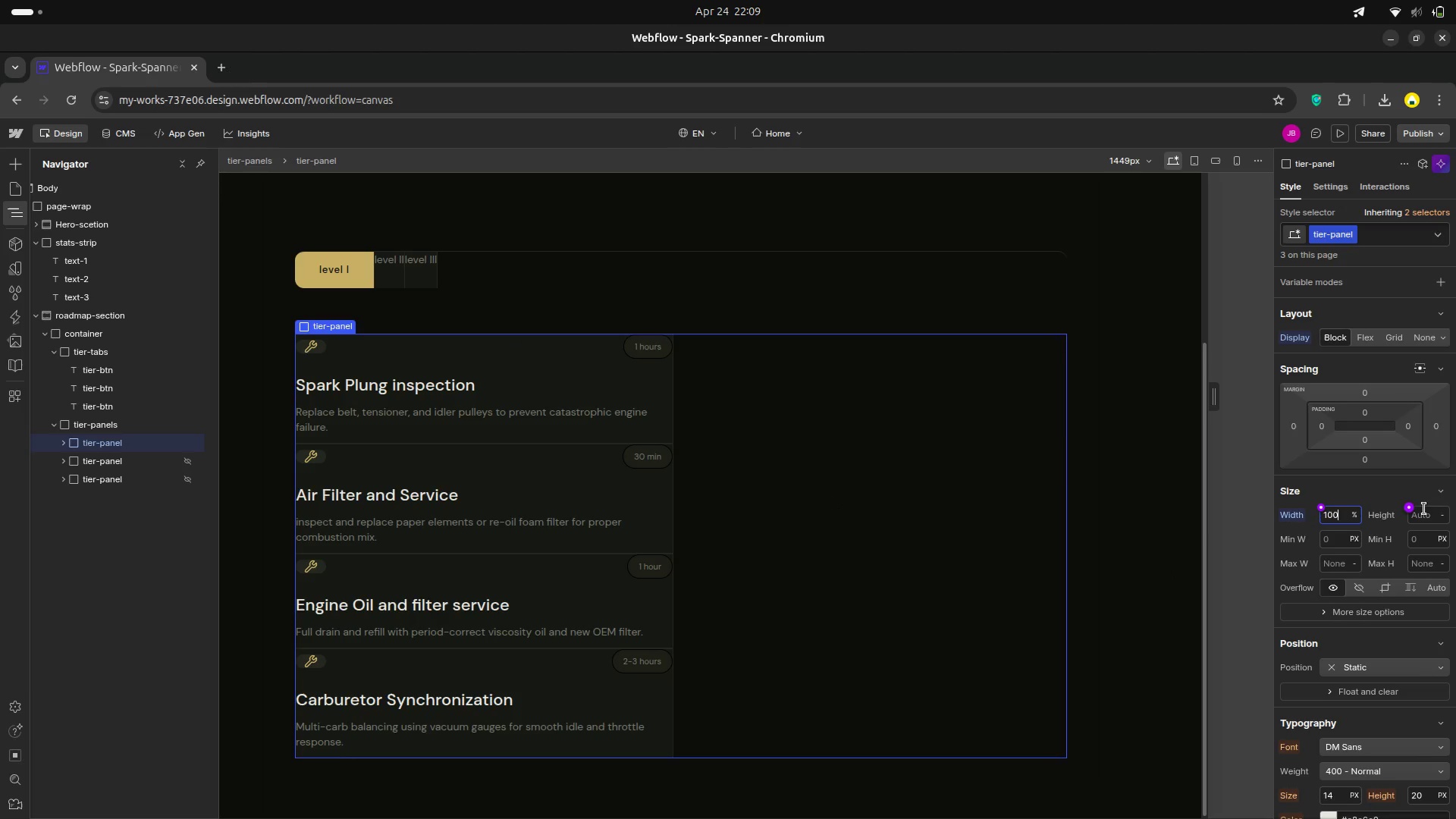 
left_click([1233, 469])
 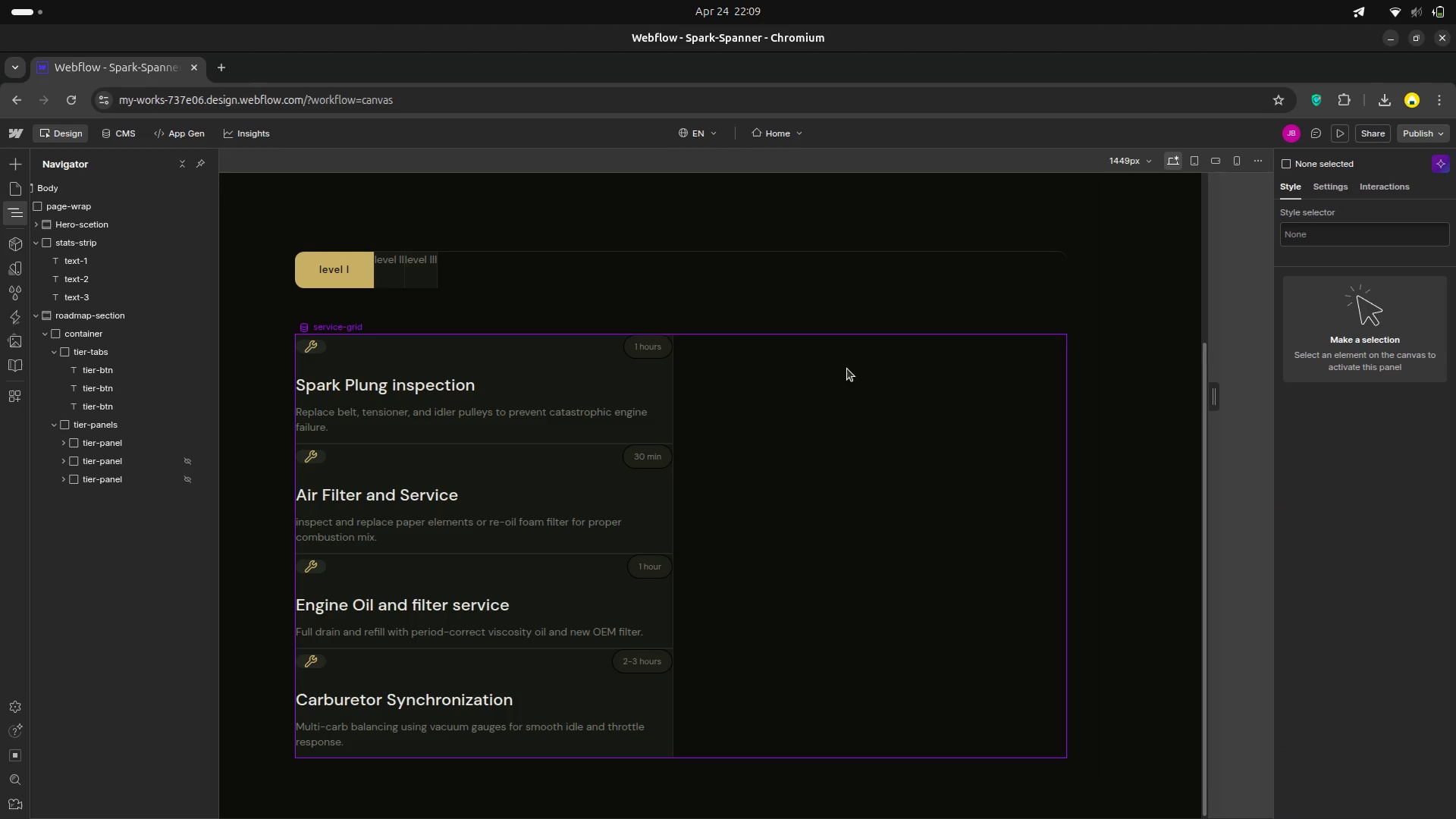 
scroll: coordinate [673, 297], scroll_direction: up, amount: 8.0
 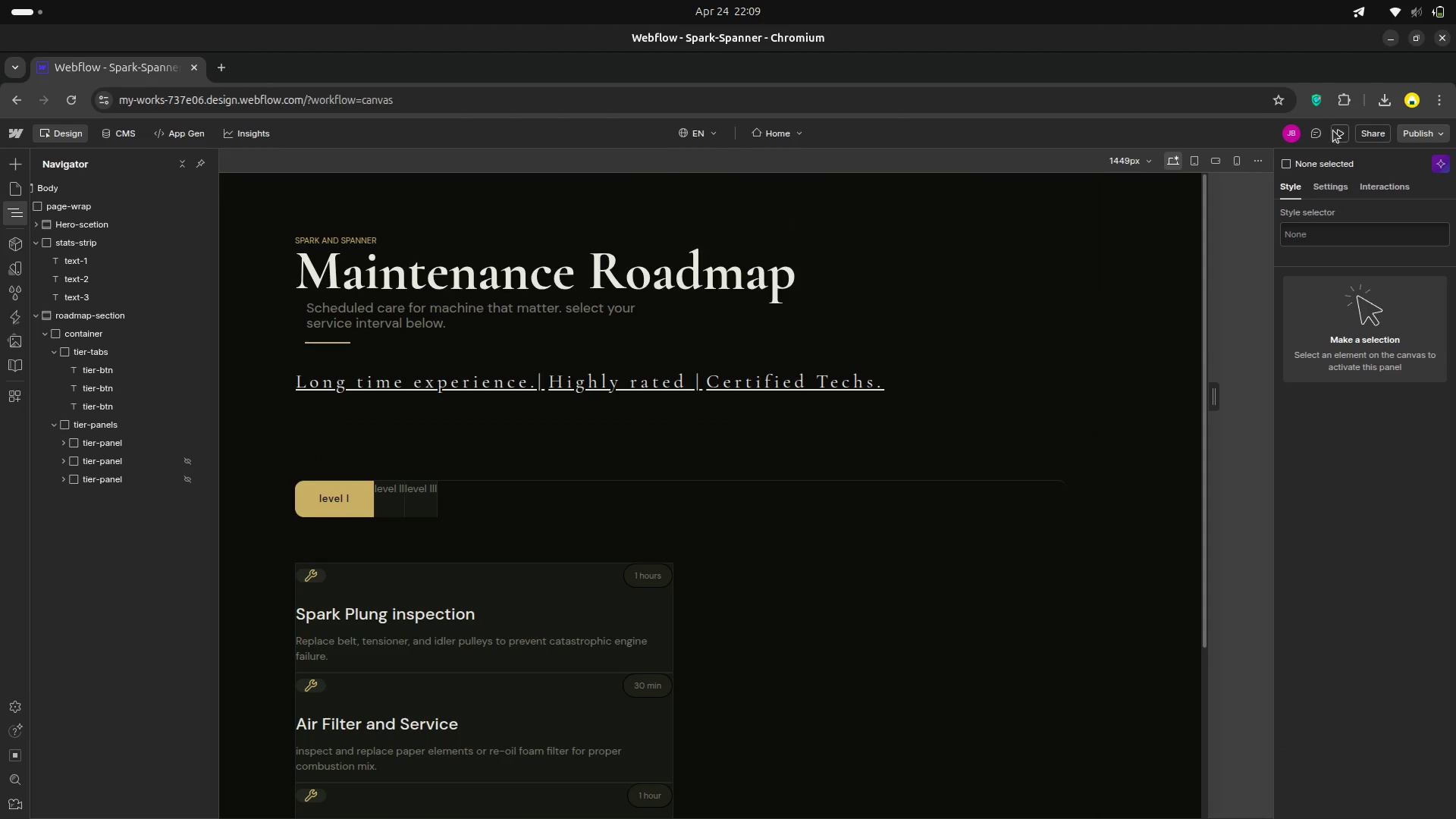 
left_click([1338, 131])
 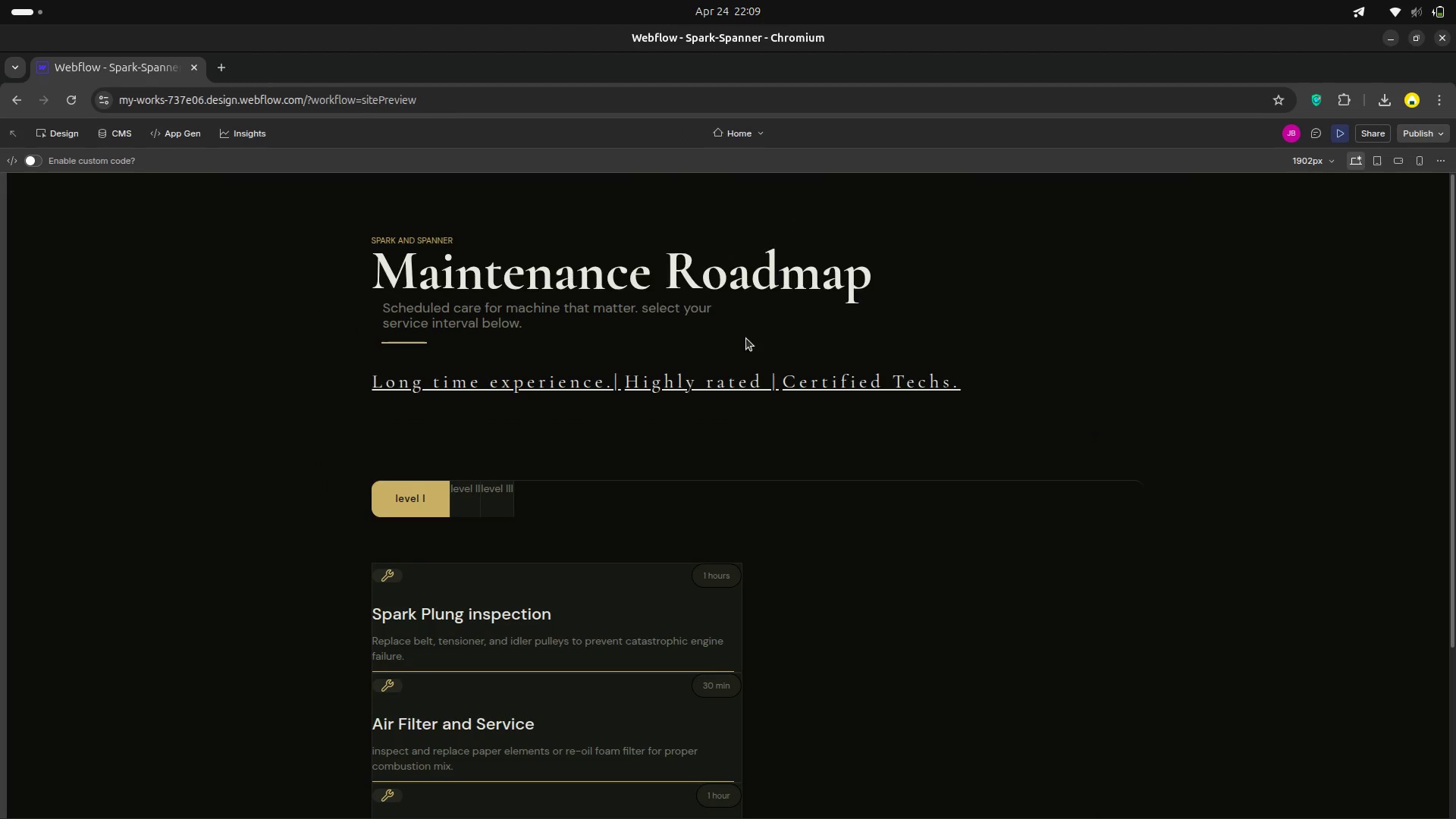 
scroll: coordinate [831, 460], scroll_direction: down, amount: 1.0
 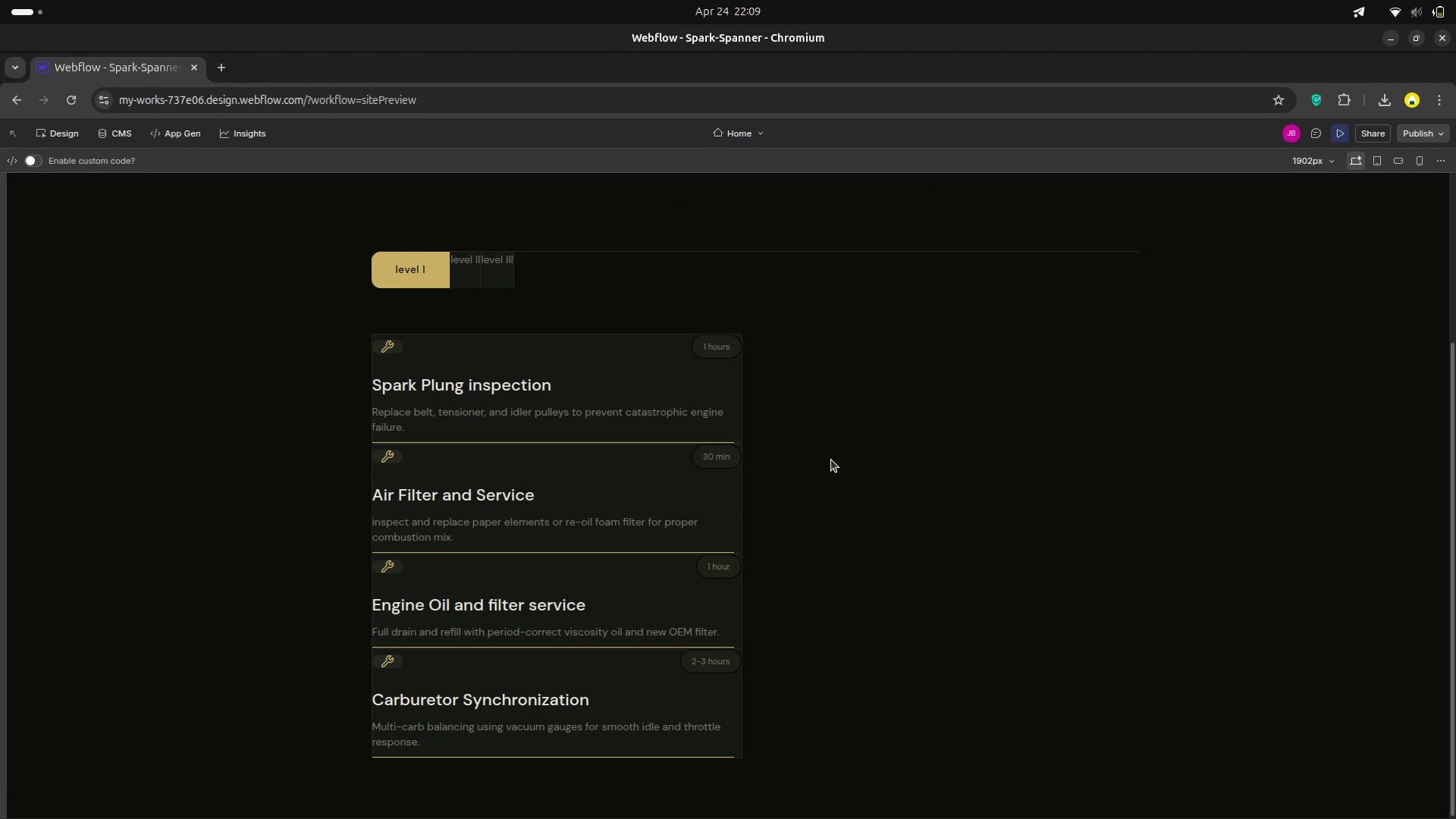 
scroll: coordinate [831, 460], scroll_direction: up, amount: 1.0
 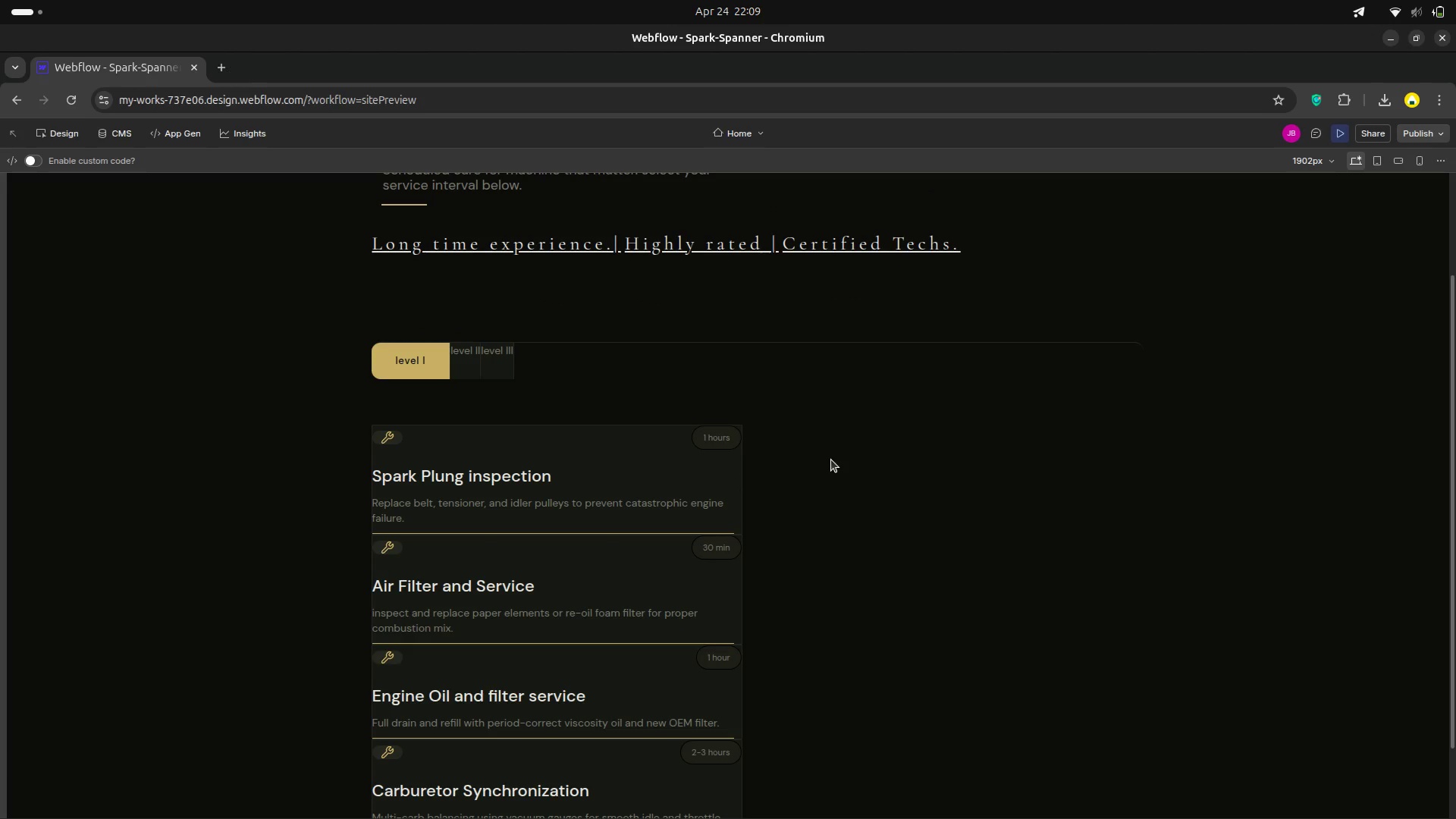 
scroll: coordinate [831, 460], scroll_direction: down, amount: 2.0
 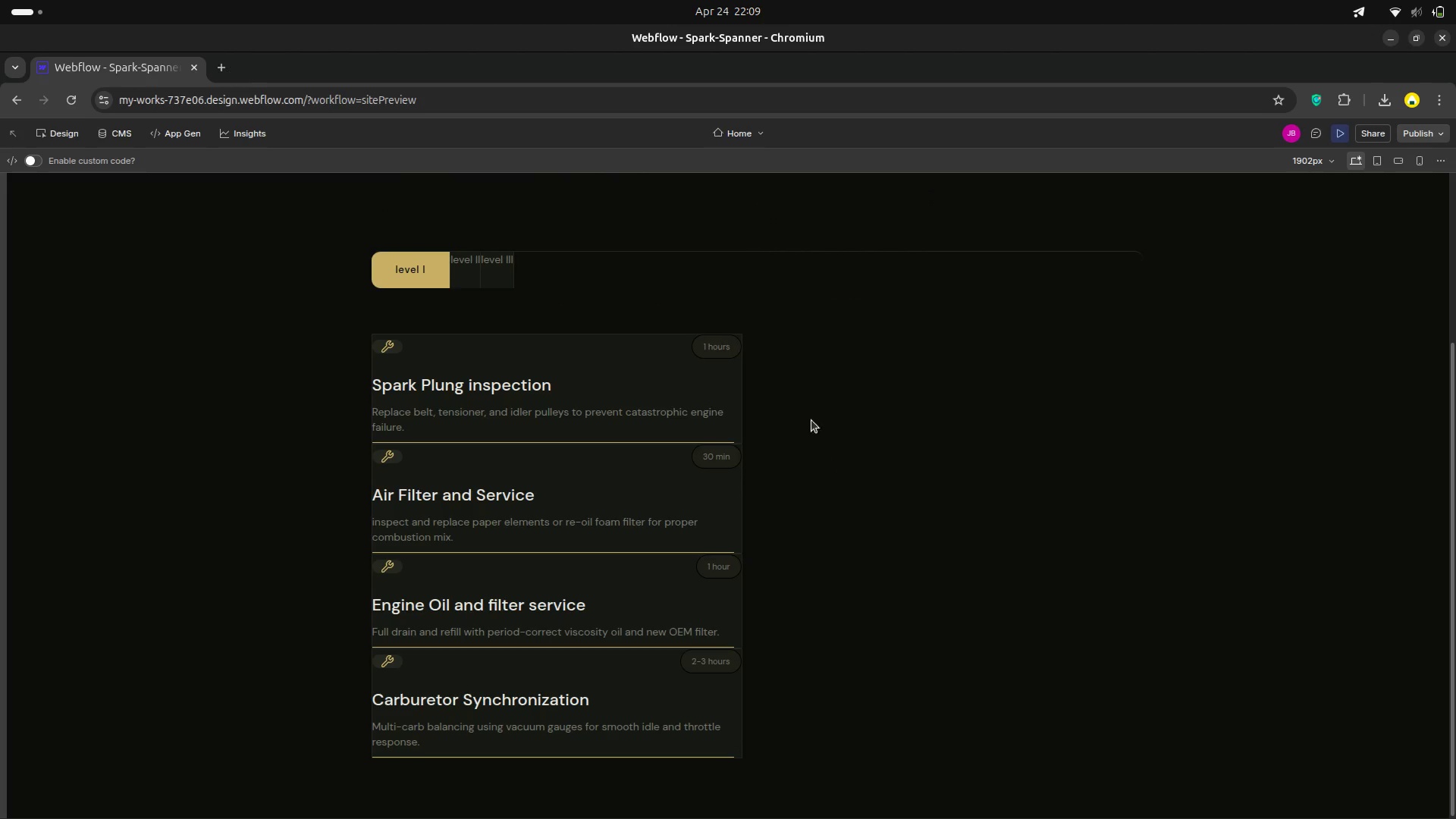 
scroll: coordinate [871, 434], scroll_direction: up, amount: 3.0
 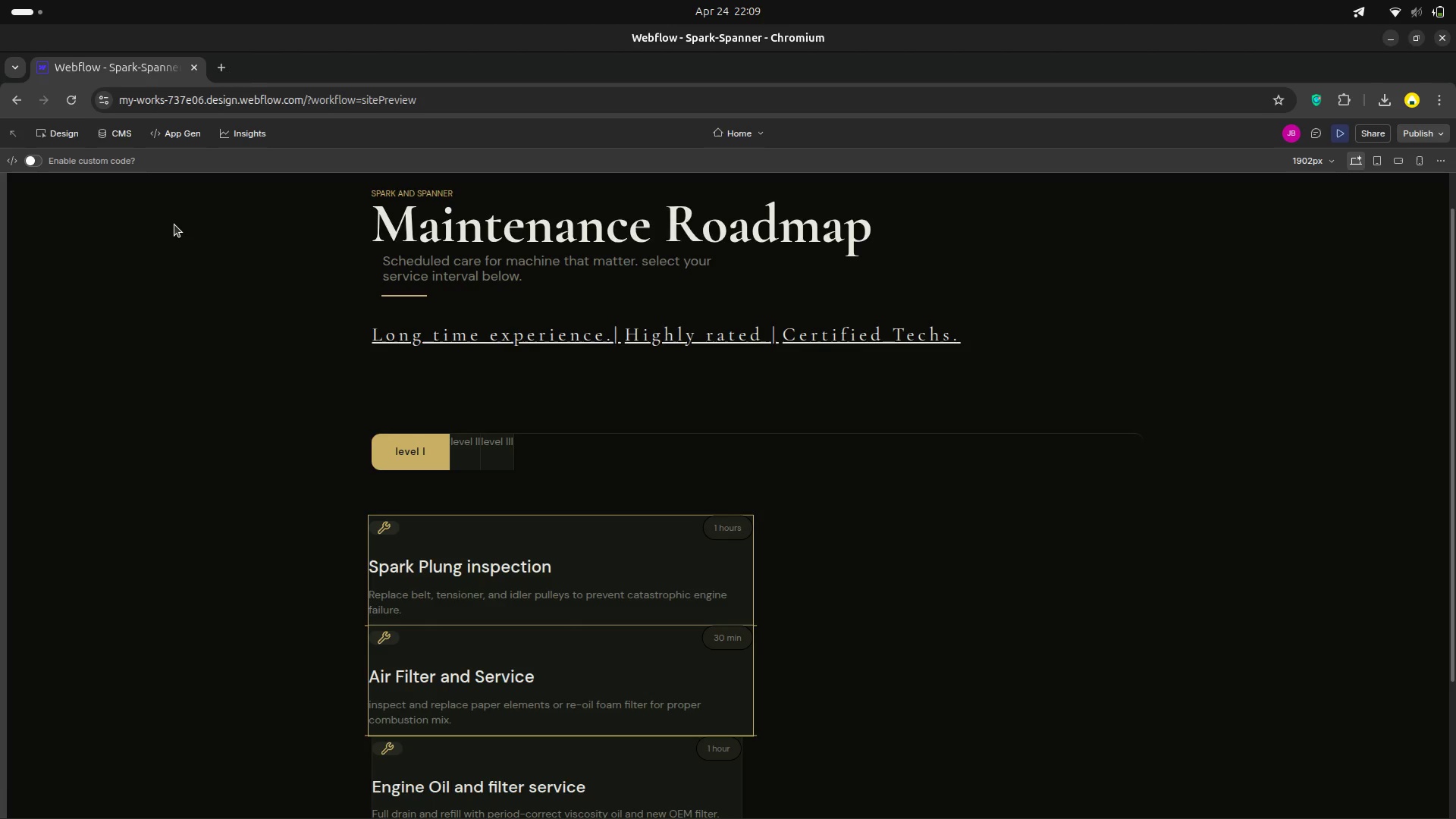 
wait(7.22)
 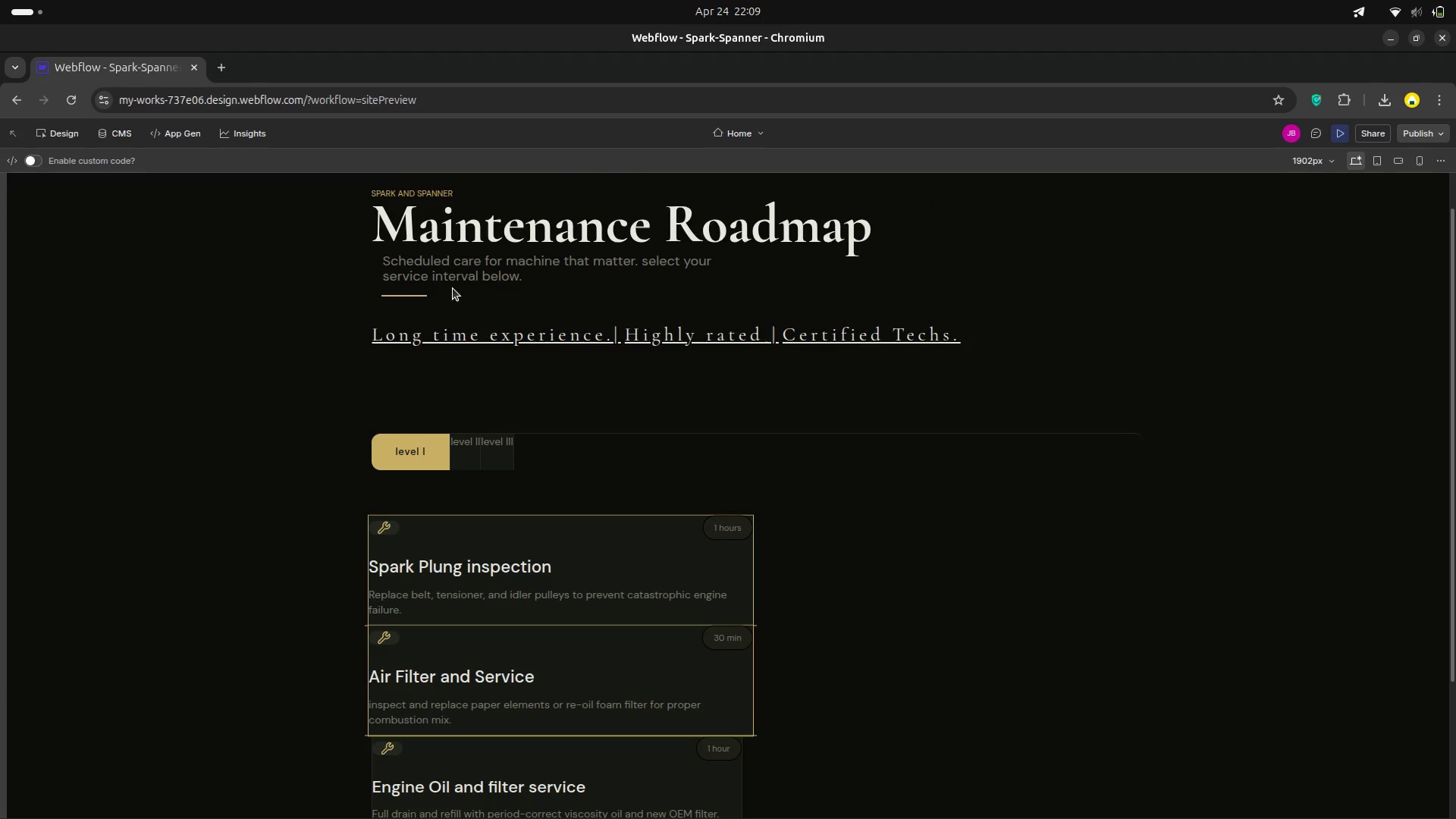 
key(A)
 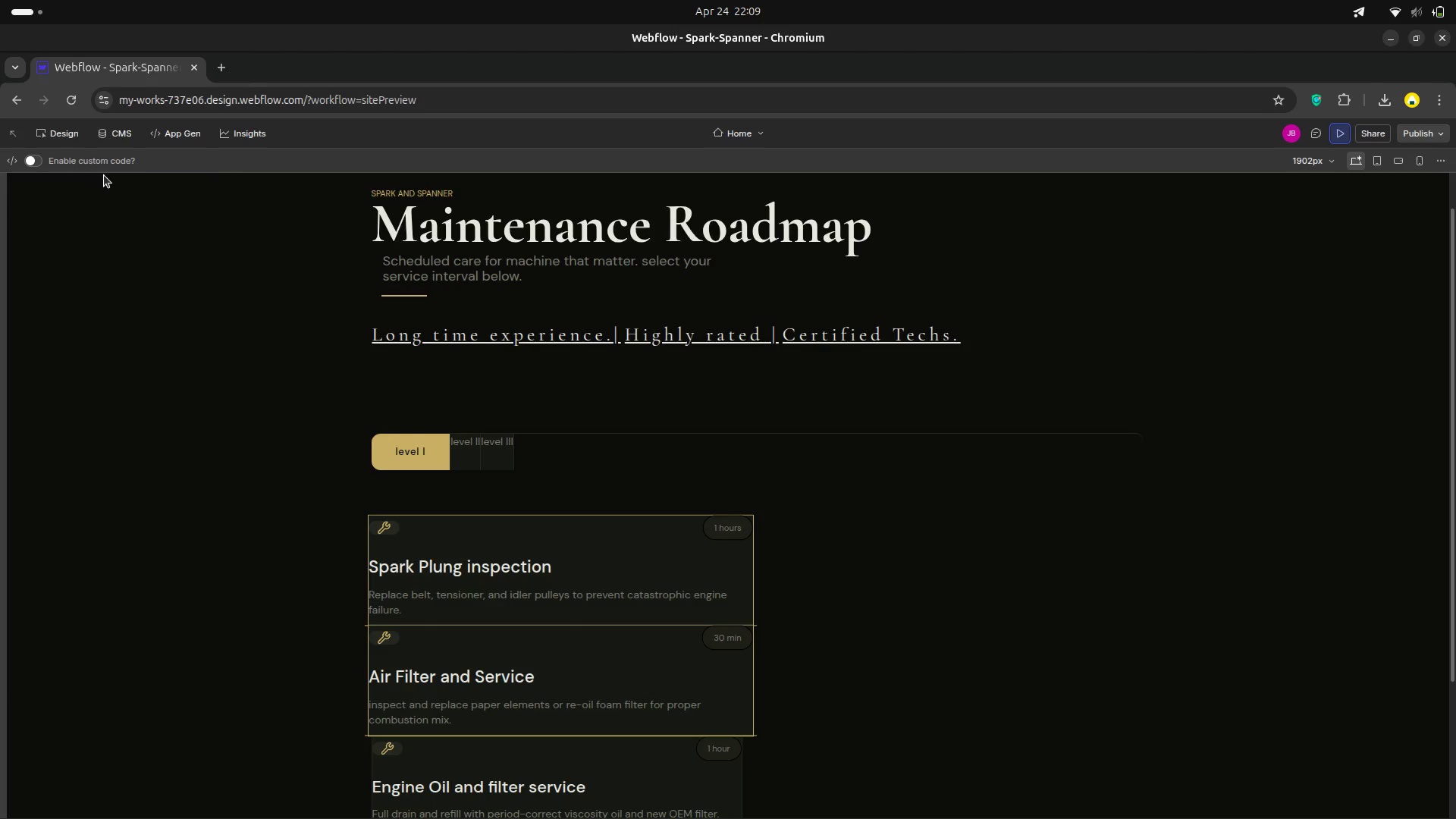 
left_click([70, 136])
 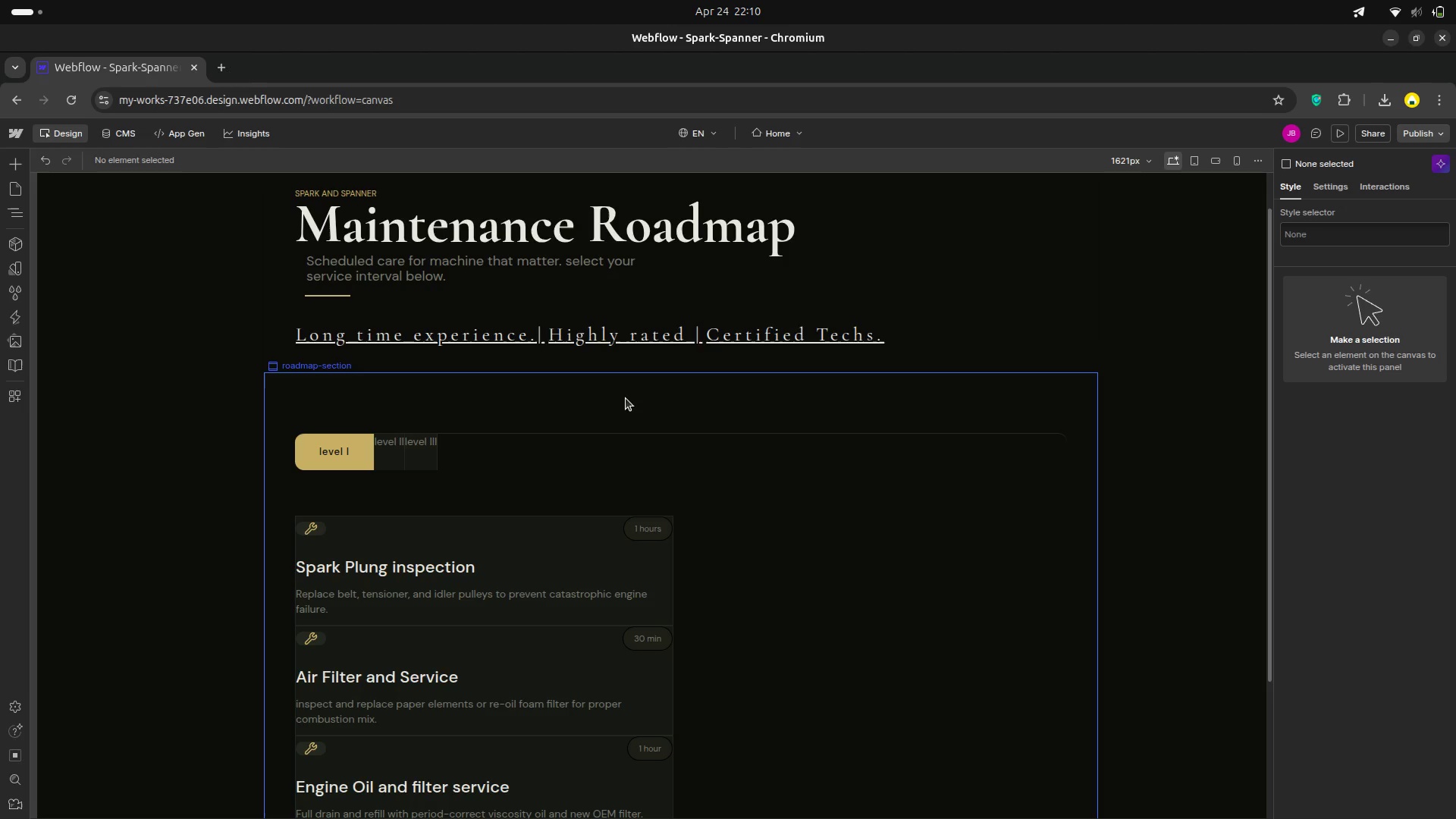 
wait(25.54)
 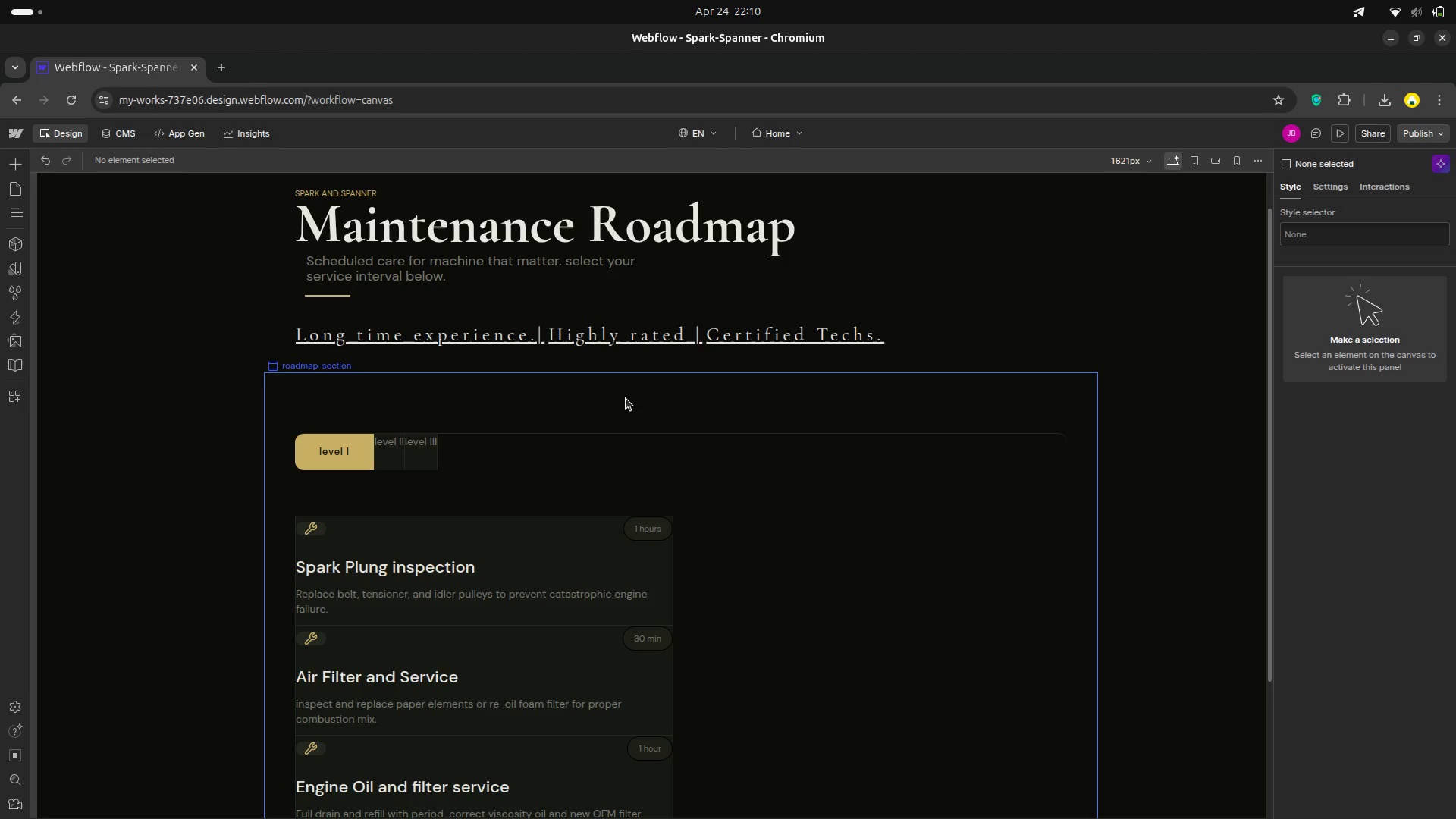 
left_click([24, 210])
 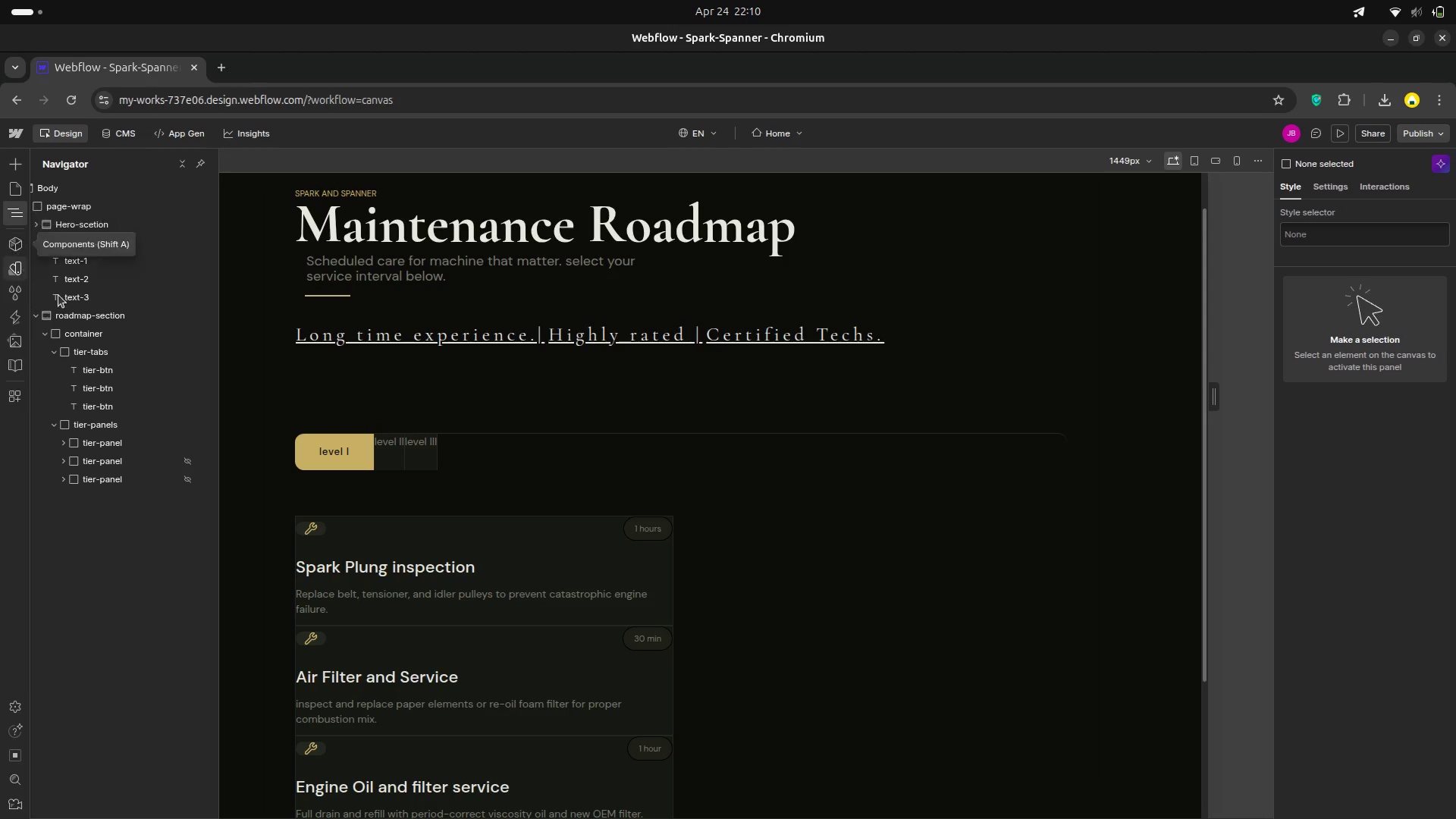 
key(A)
 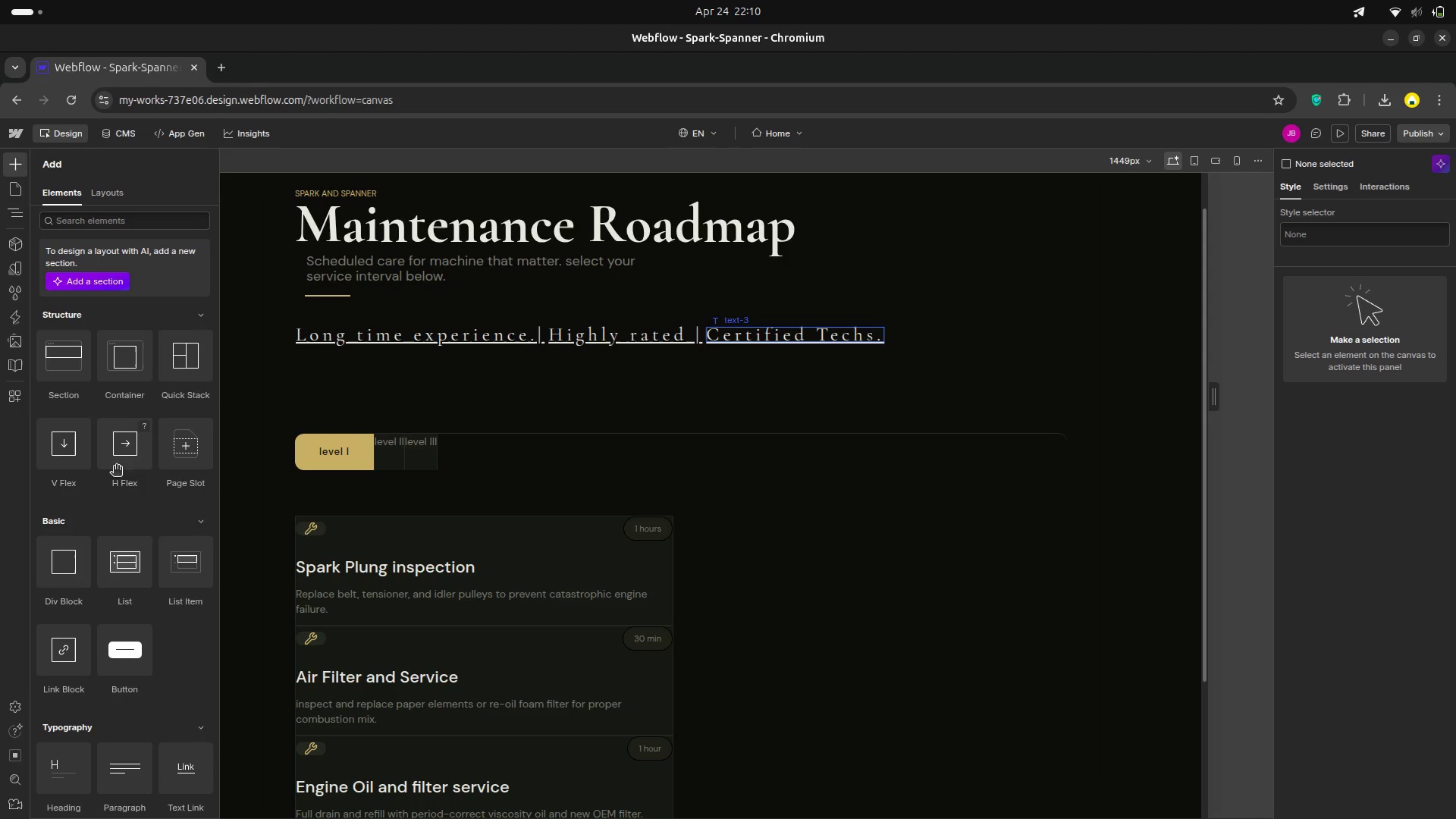 
scroll: coordinate [122, 592], scroll_direction: down, amount: 2.0
 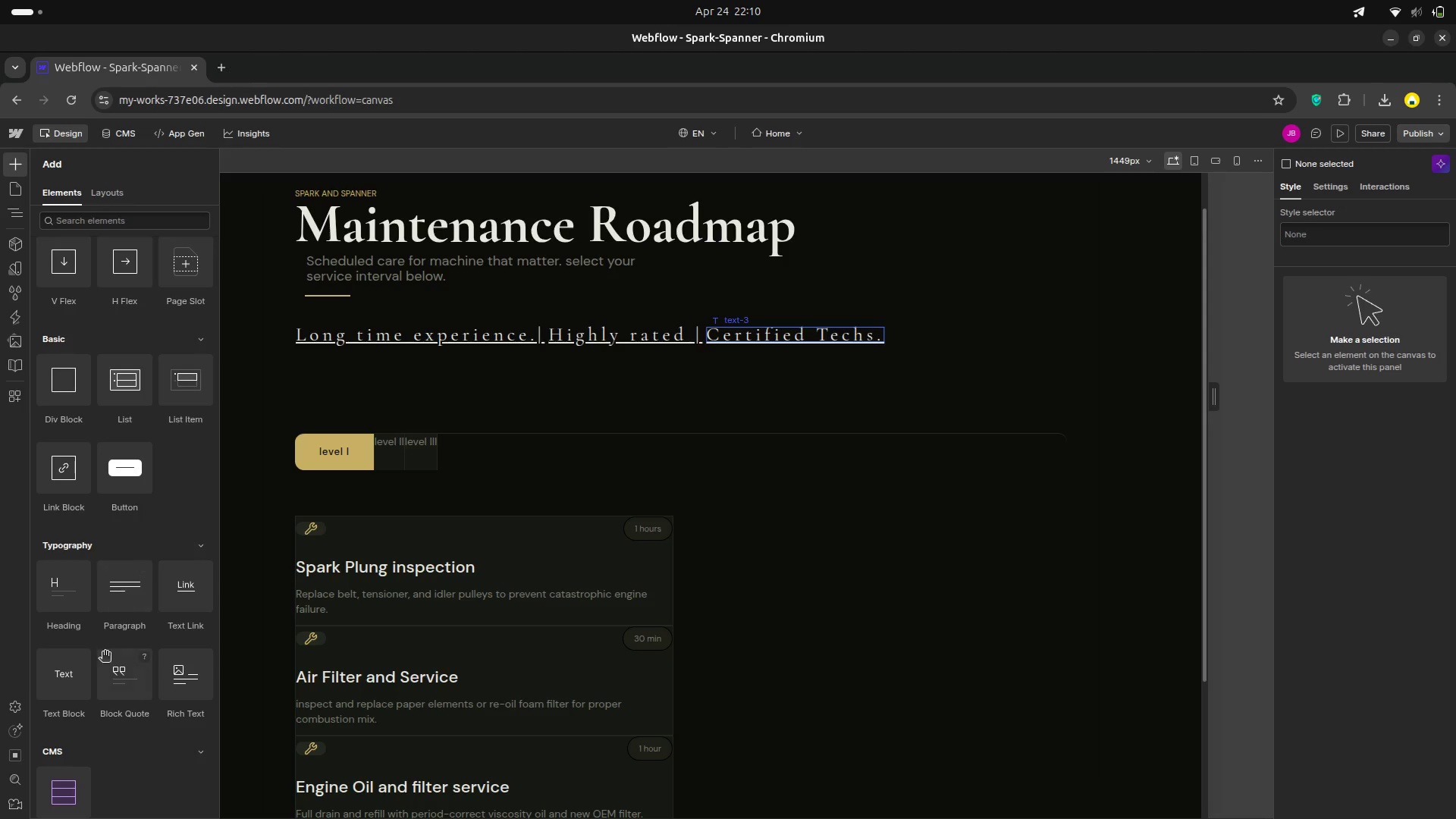 
wait(6.84)
 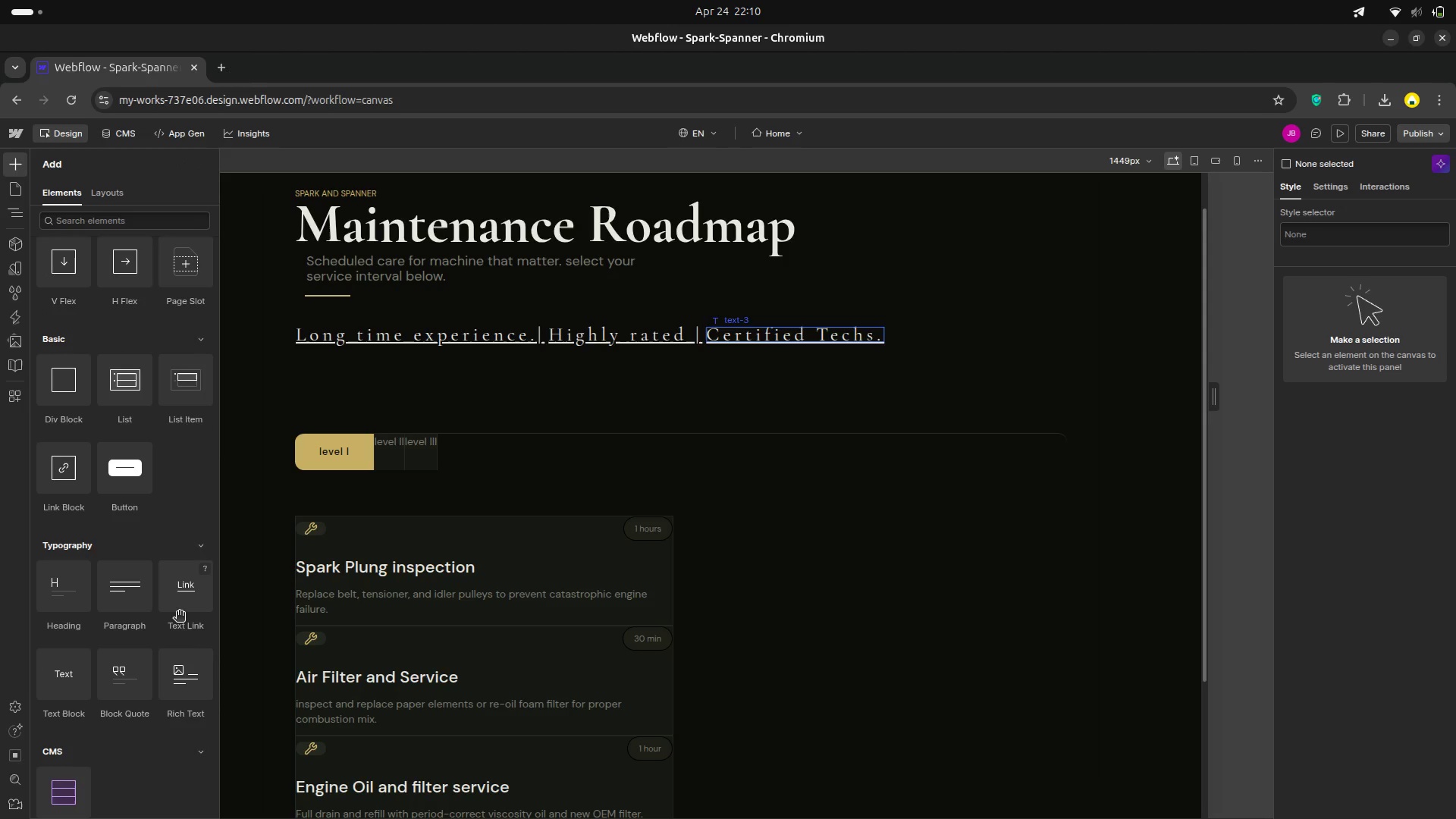 
scroll: coordinate [108, 485], scroll_direction: up, amount: 1.0
 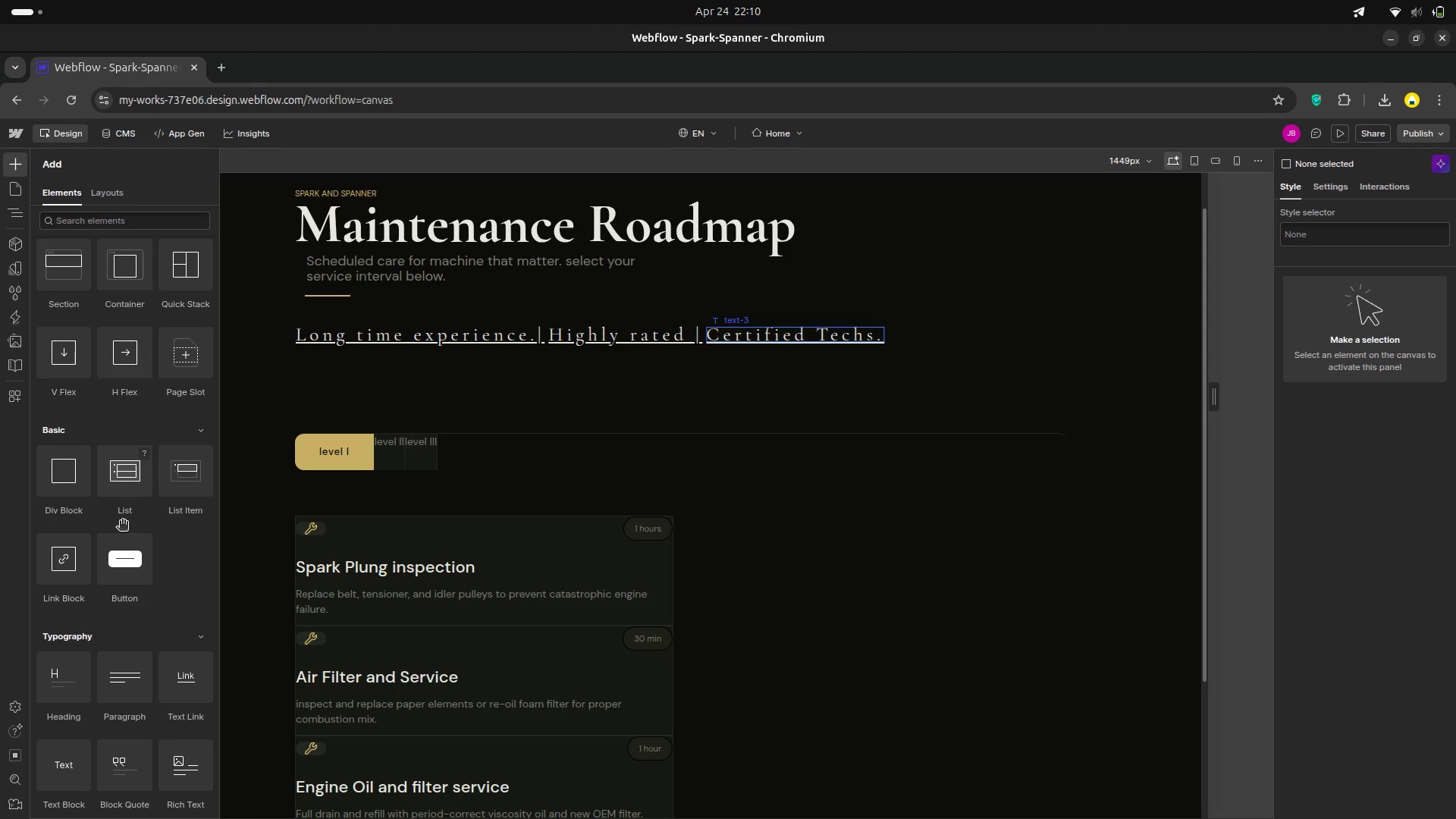 
scroll: coordinate [127, 566], scroll_direction: down, amount: 8.0
 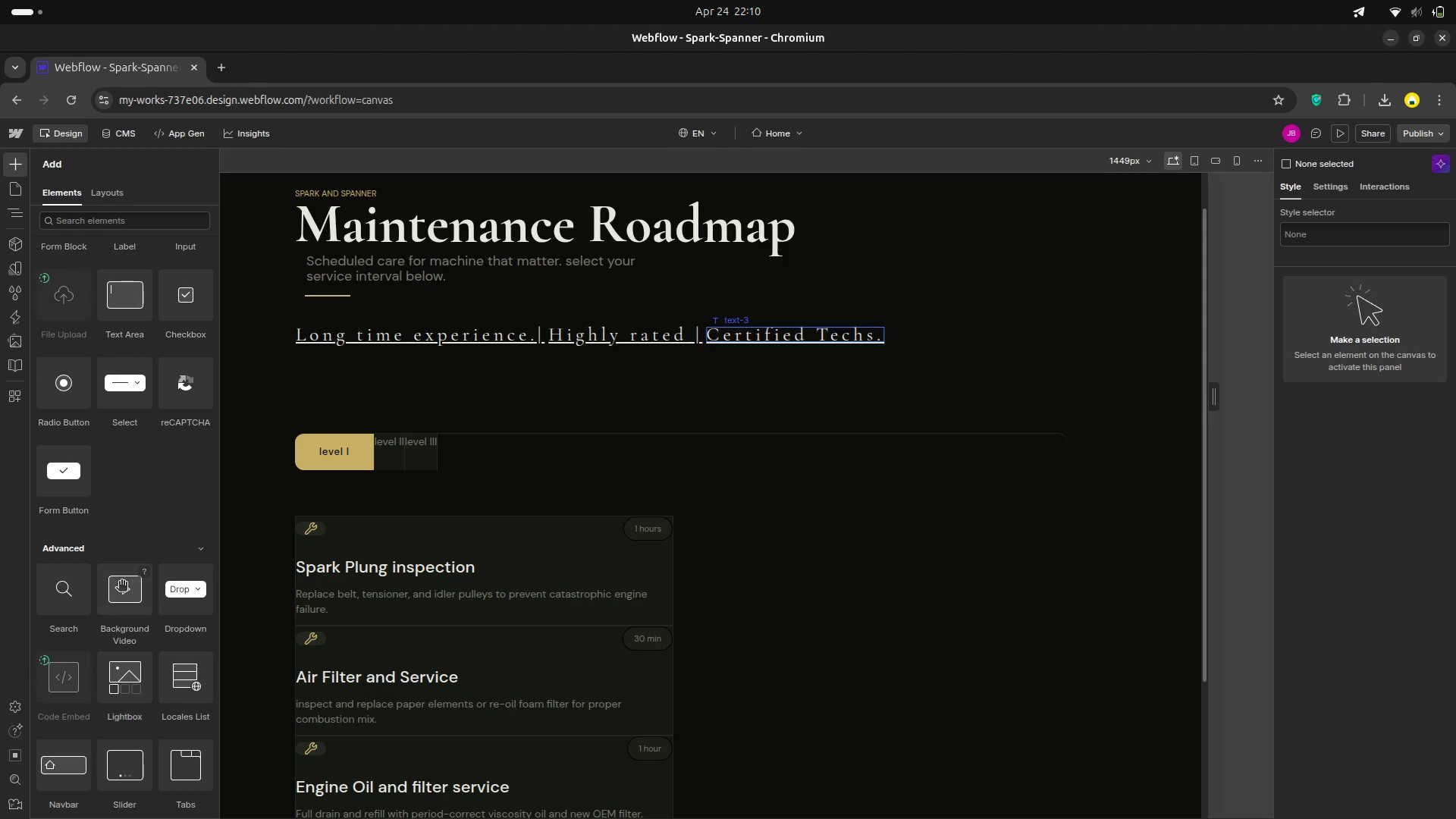 
scroll: coordinate [121, 582], scroll_direction: down, amount: 1.0
 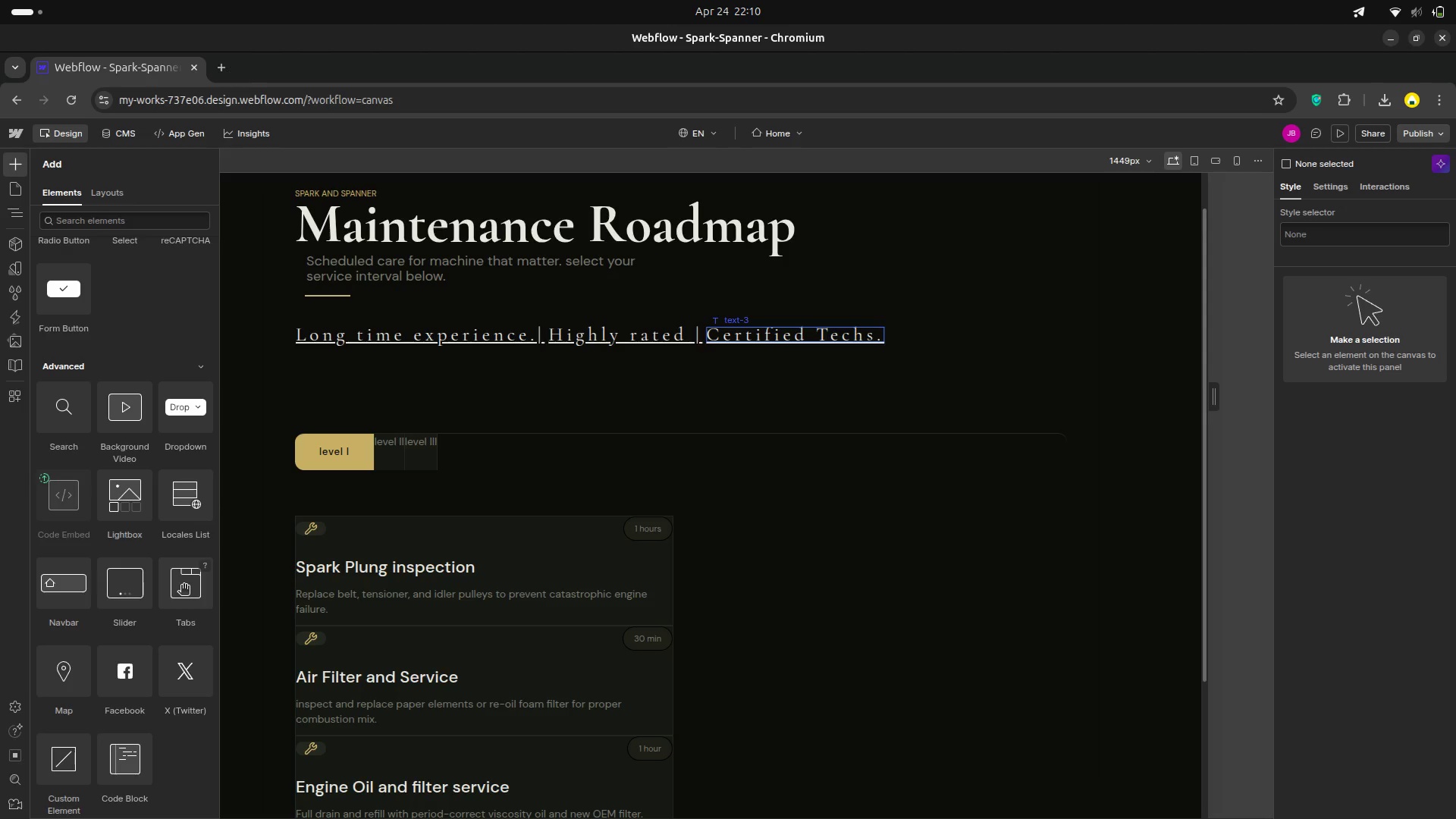 
wait(5.77)
 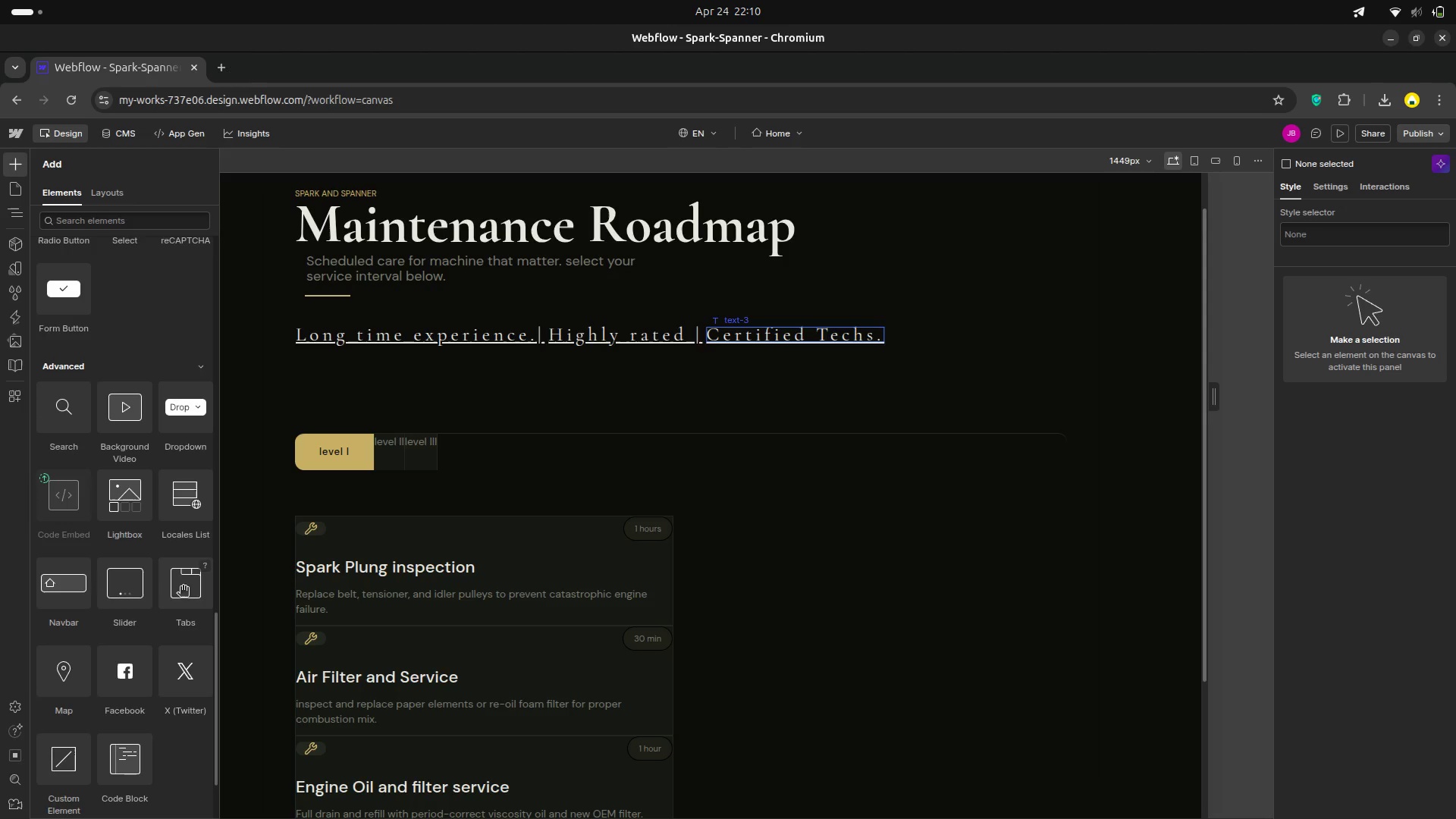 
left_click([108, 219])
 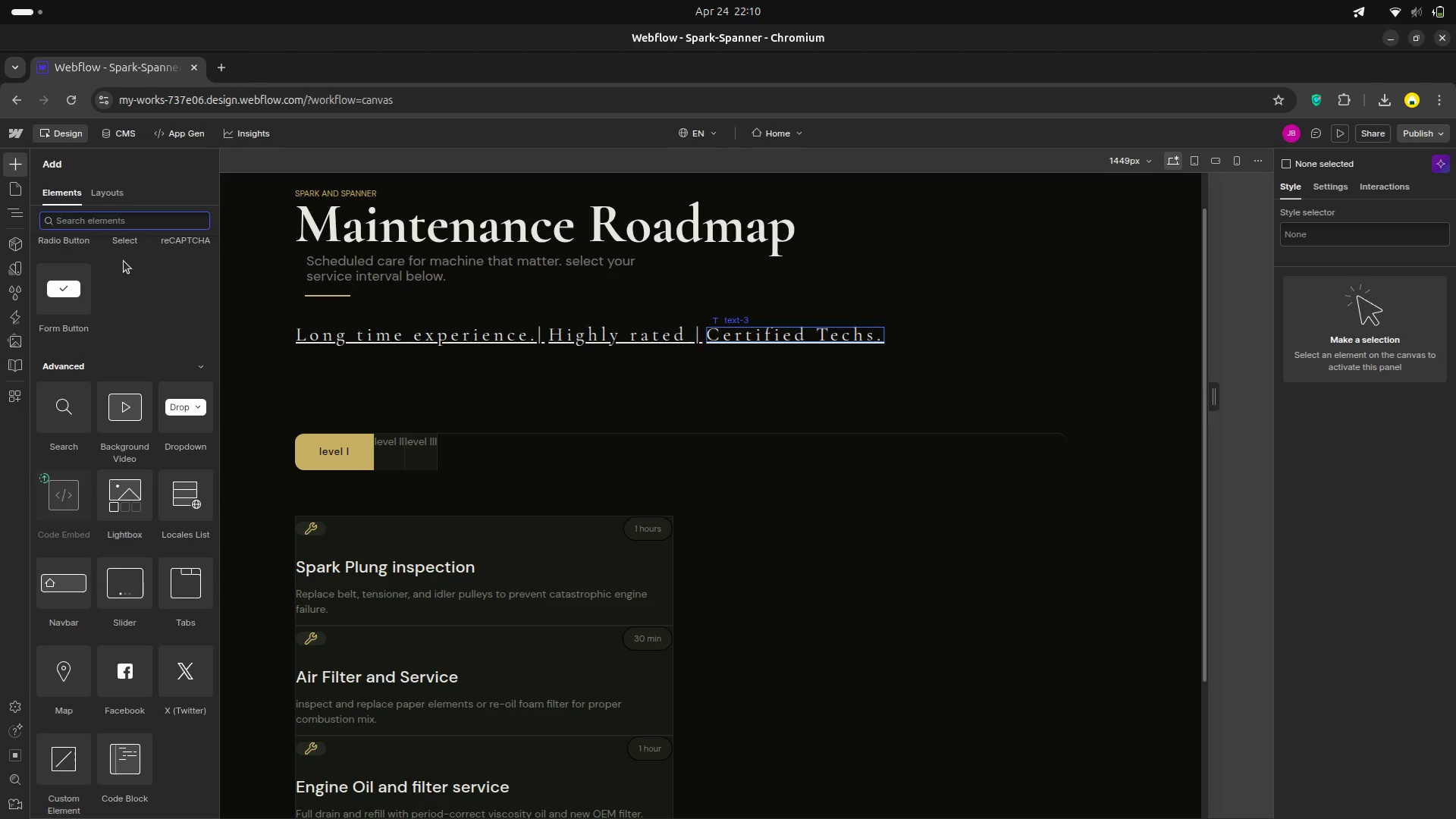 
type(Tab)
 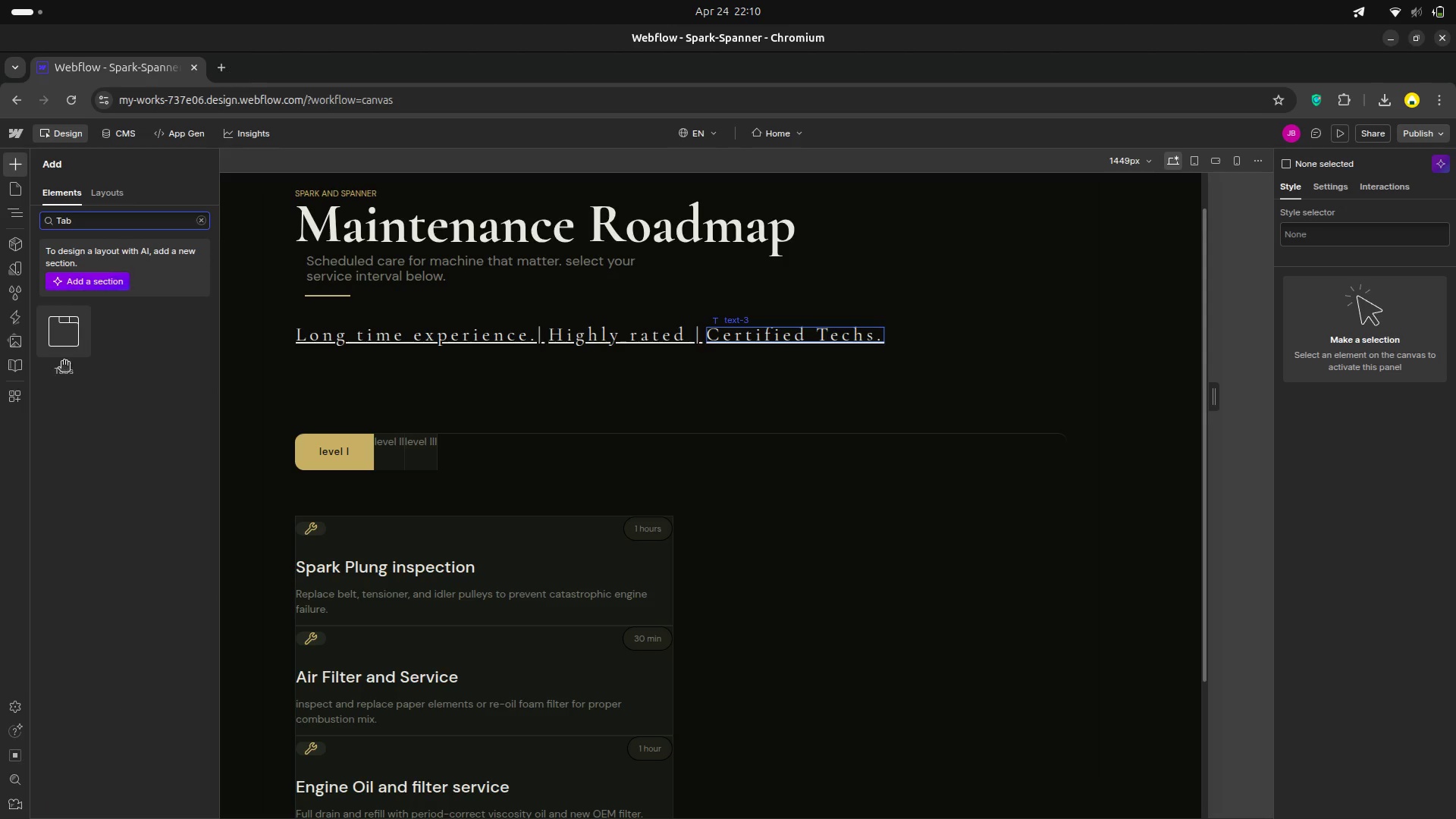 
left_click_drag(start_coordinate=[60, 347], to_coordinate=[76, 354])
 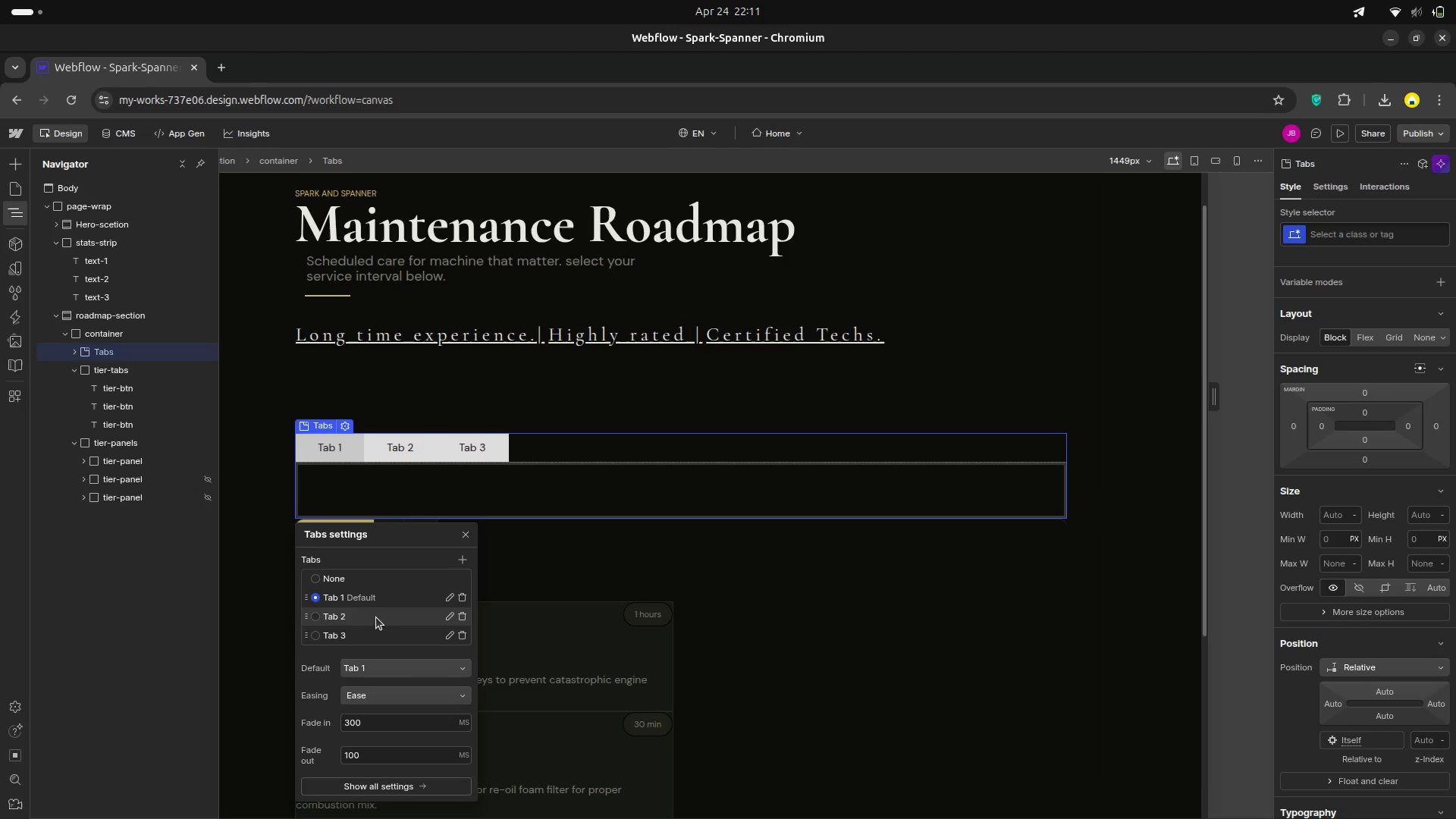 
wait(21.0)
 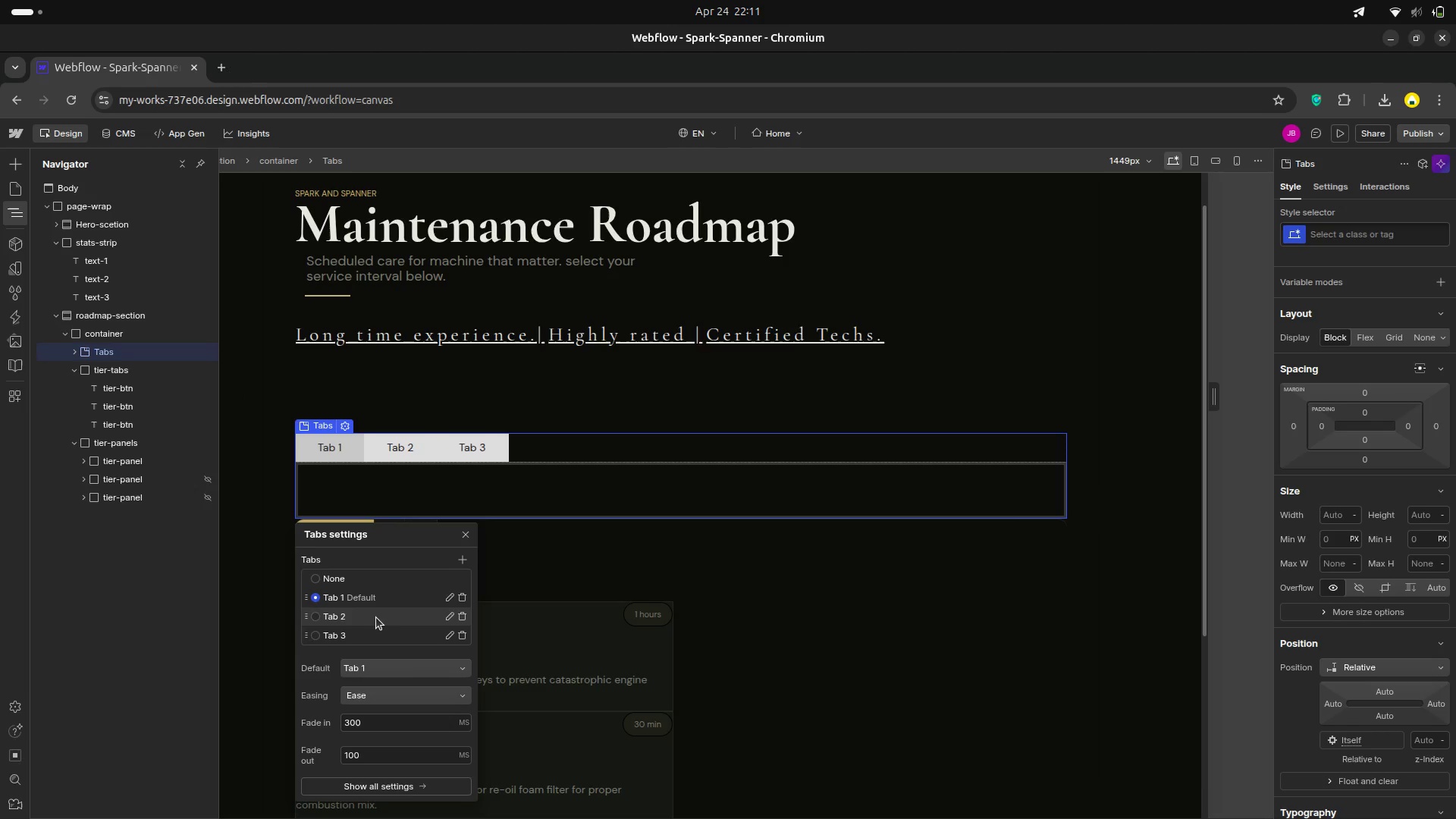 
mouse_move([362, 639])
 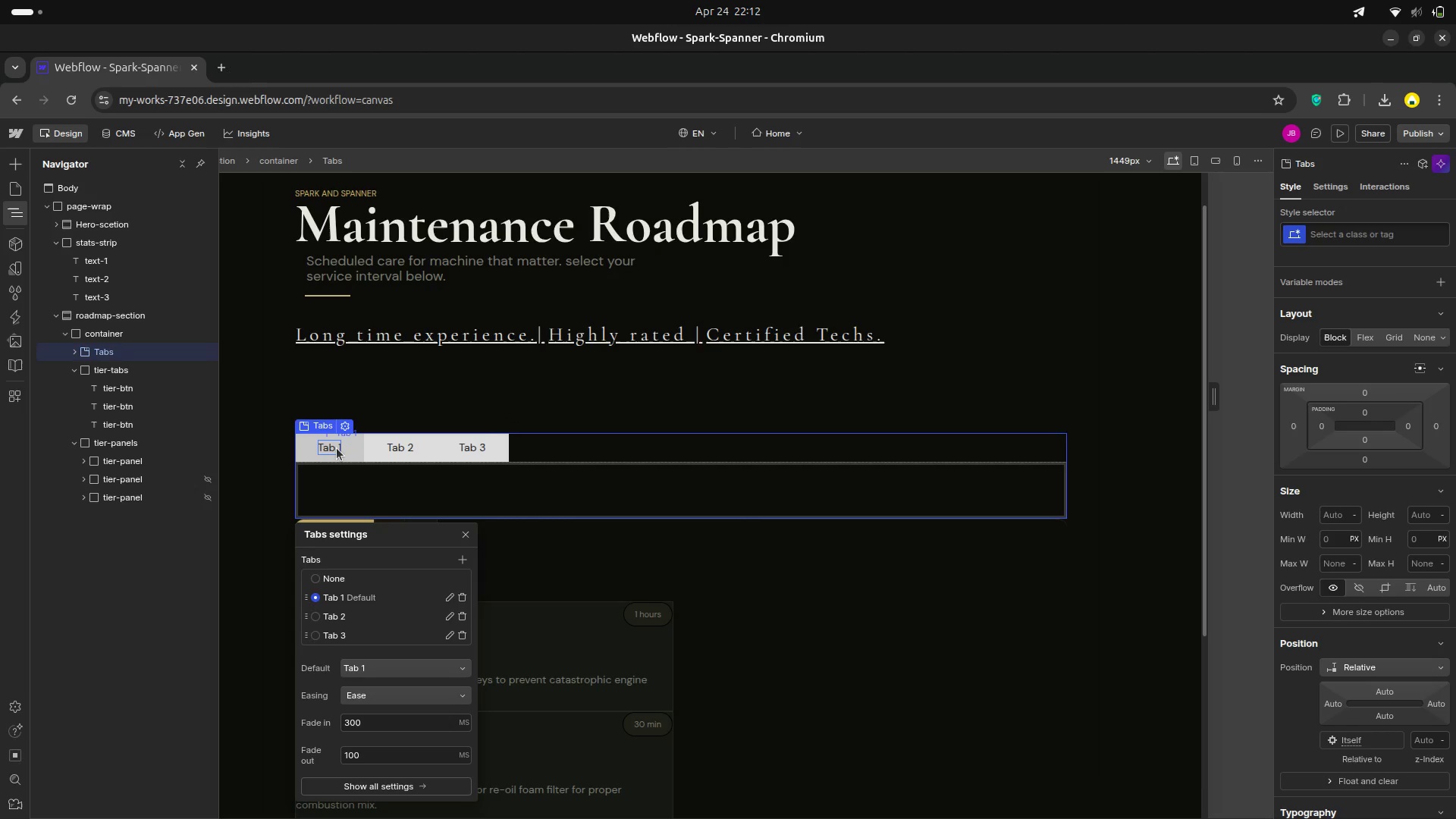 
wait(15.74)
 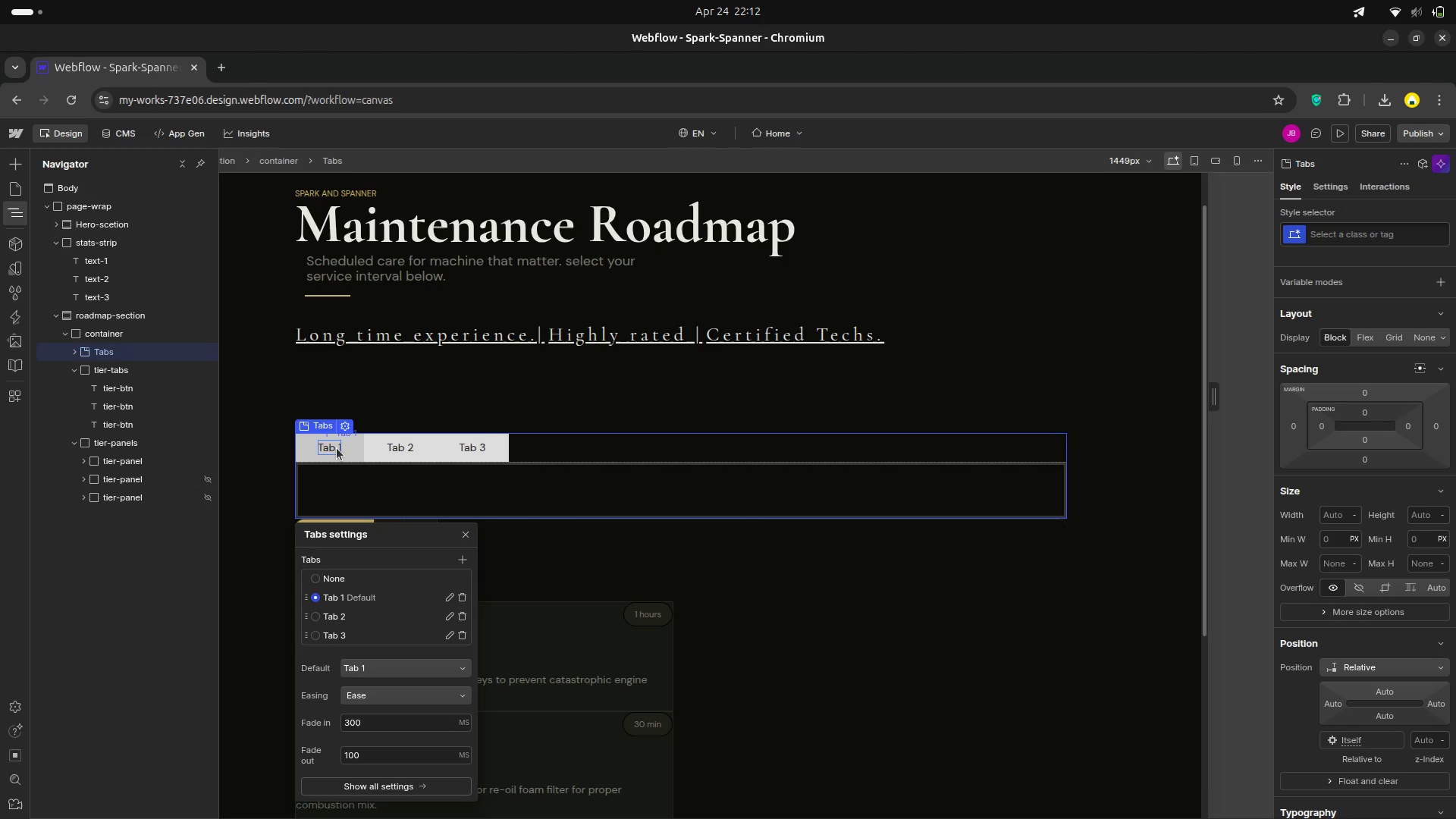 
scroll: coordinate [379, 691], scroll_direction: down, amount: 4.0
 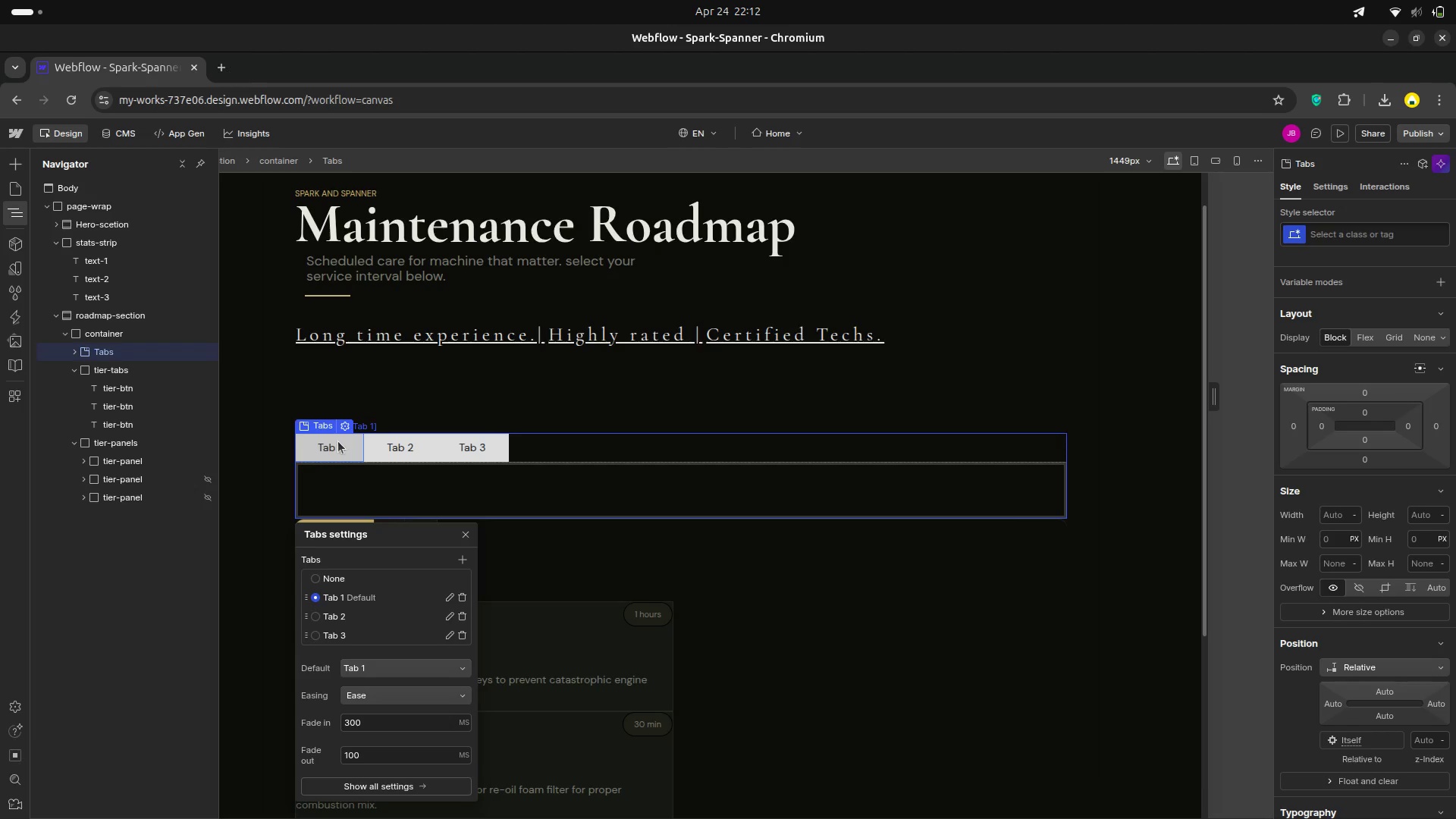 
double_click([338, 441])
 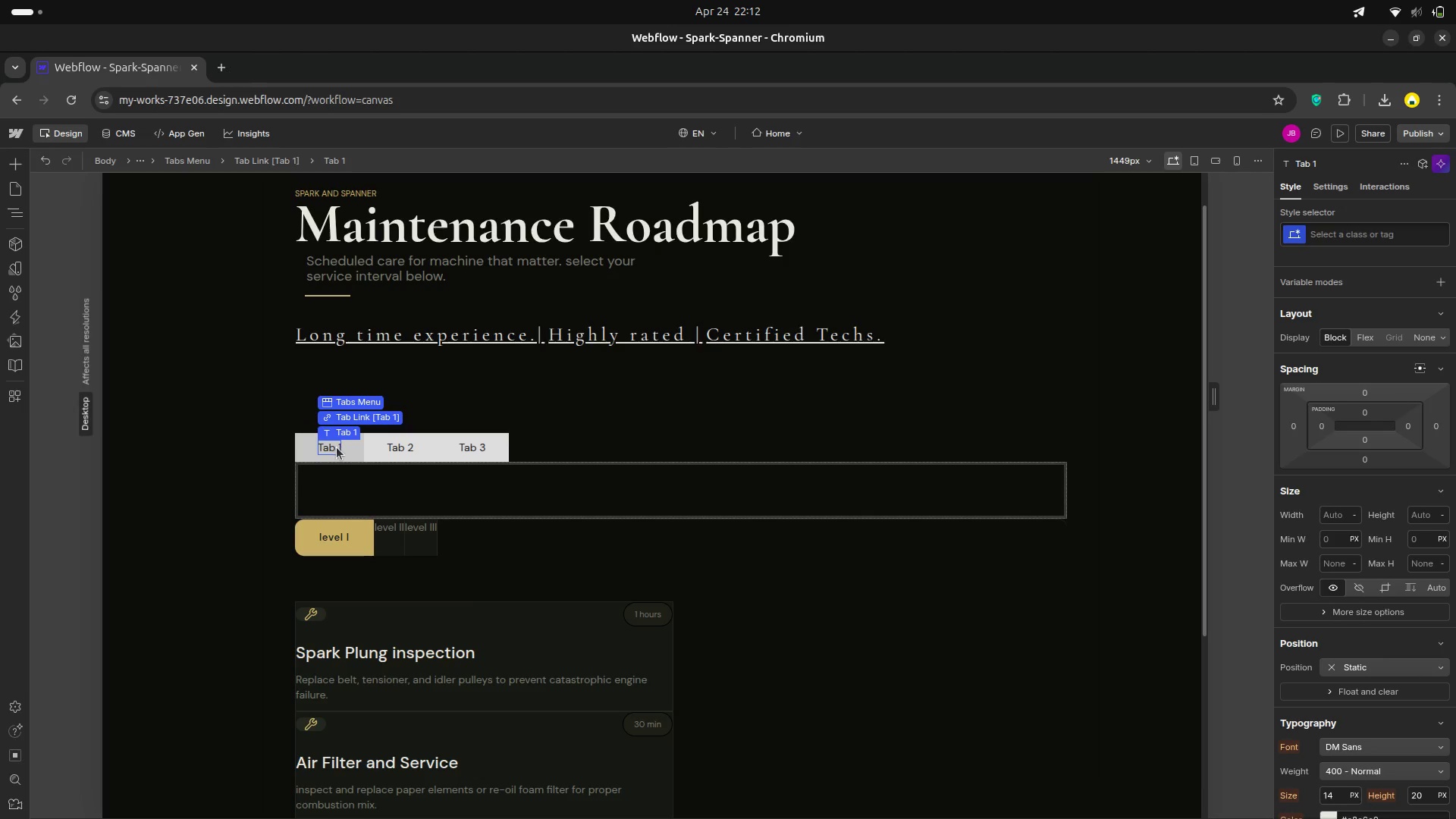 
double_click([336, 447])
 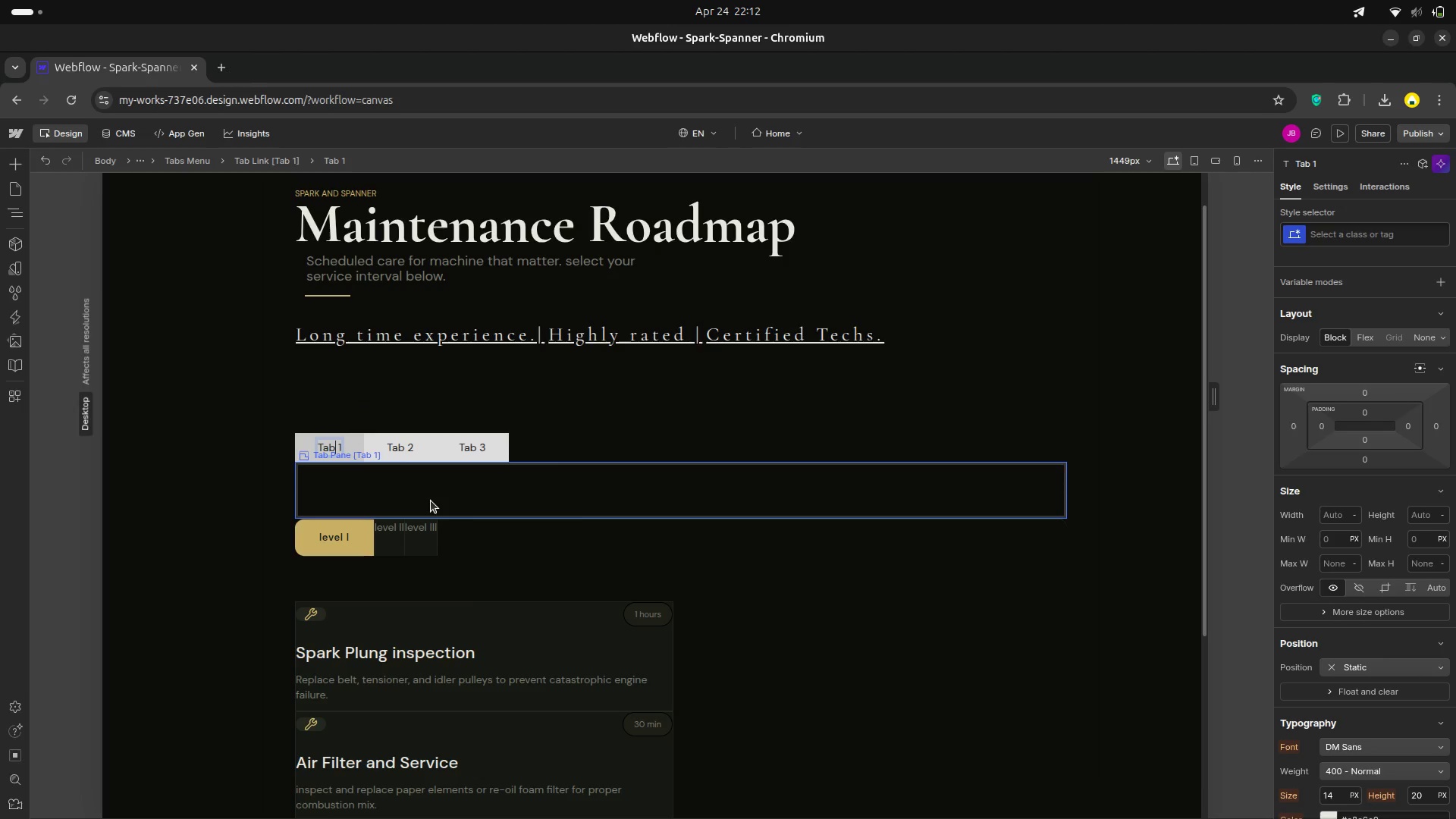 
key(ArrowRight)
 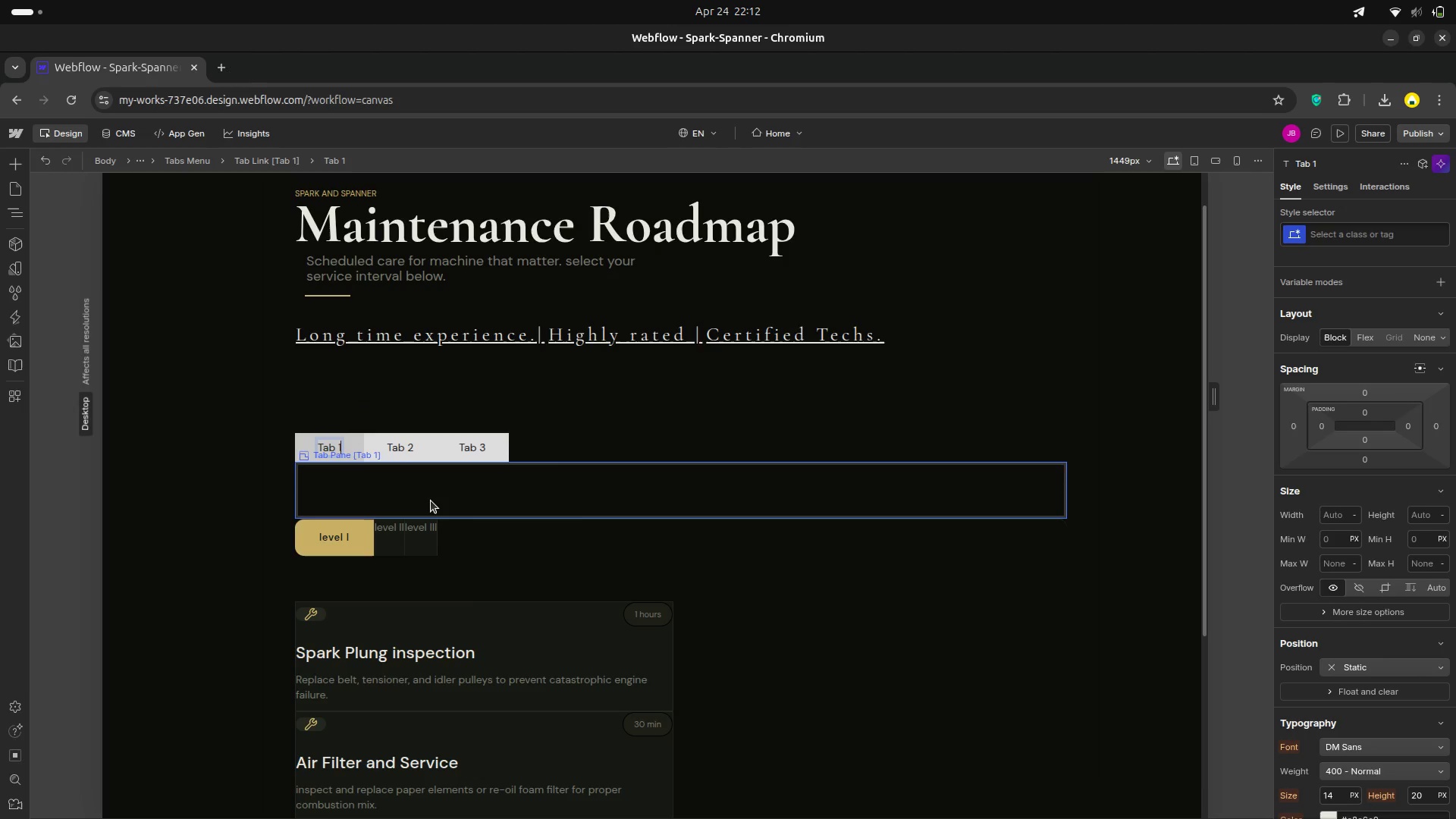 
key(ArrowRight)
 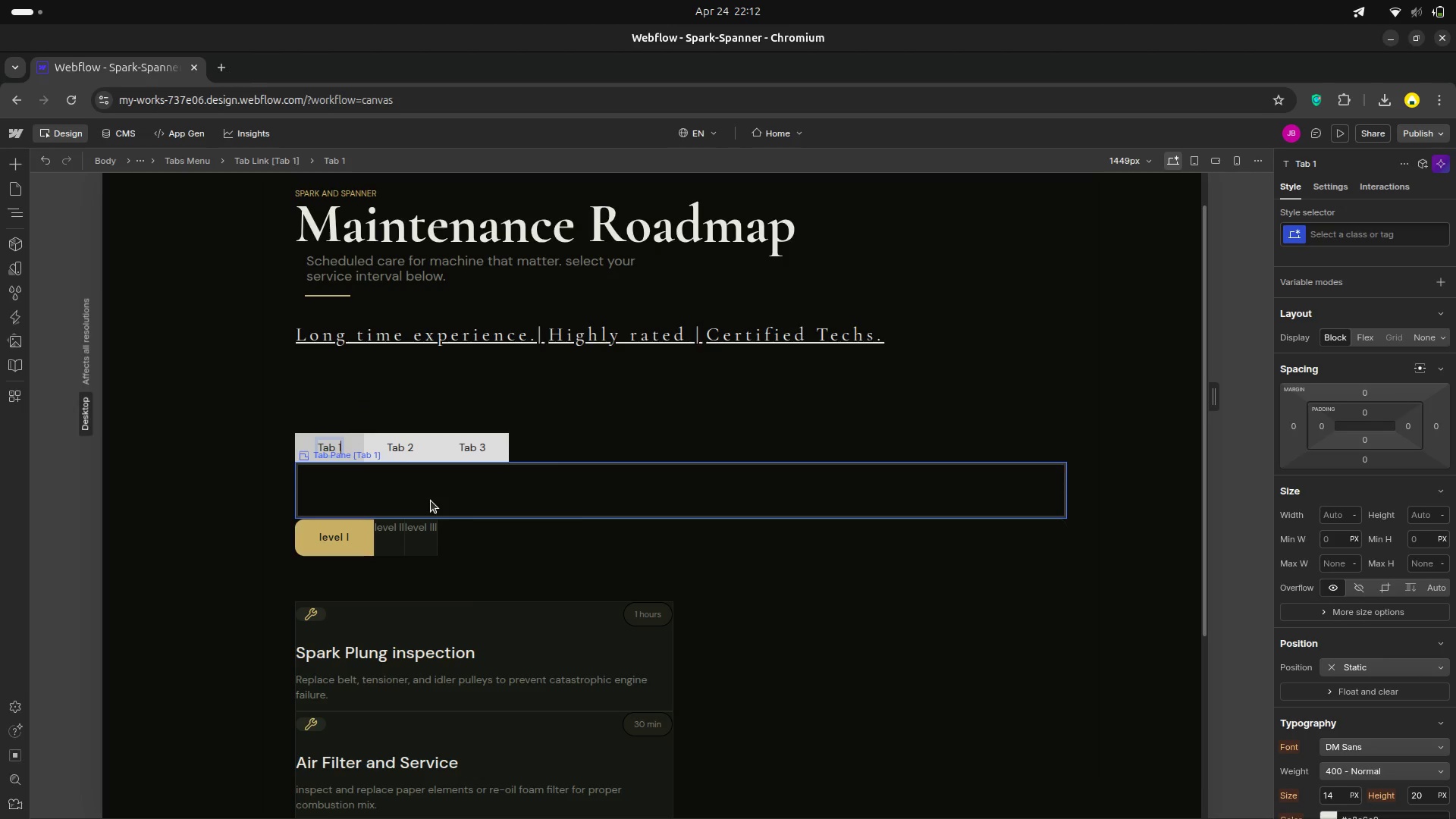 
key(ArrowRight)
 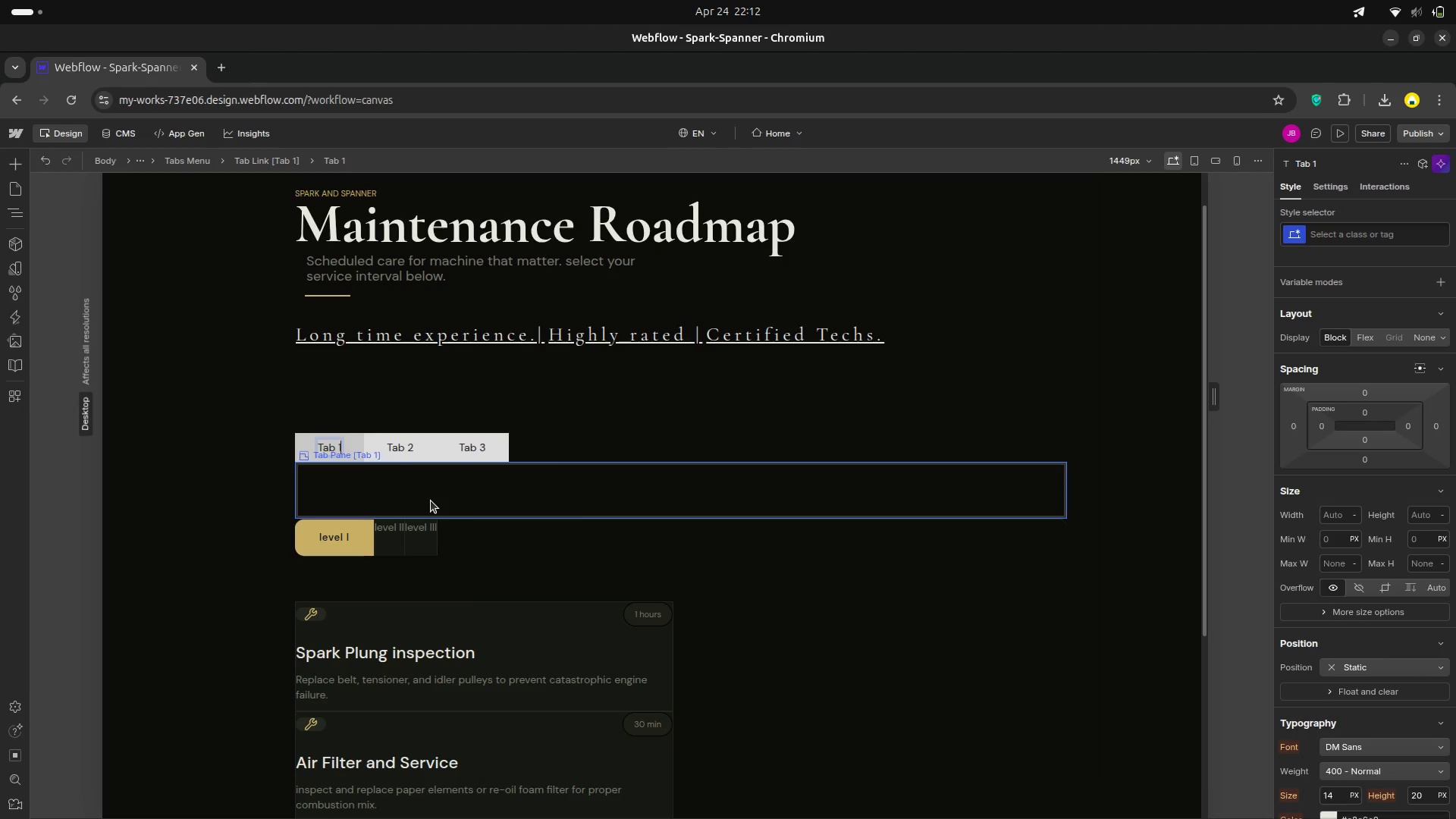 
key(Backspace)
key(Backspace)
key(Backspace)
key(Backspace)
key(Backspace)
type(Level )
key(Backspace)
type( -1)
 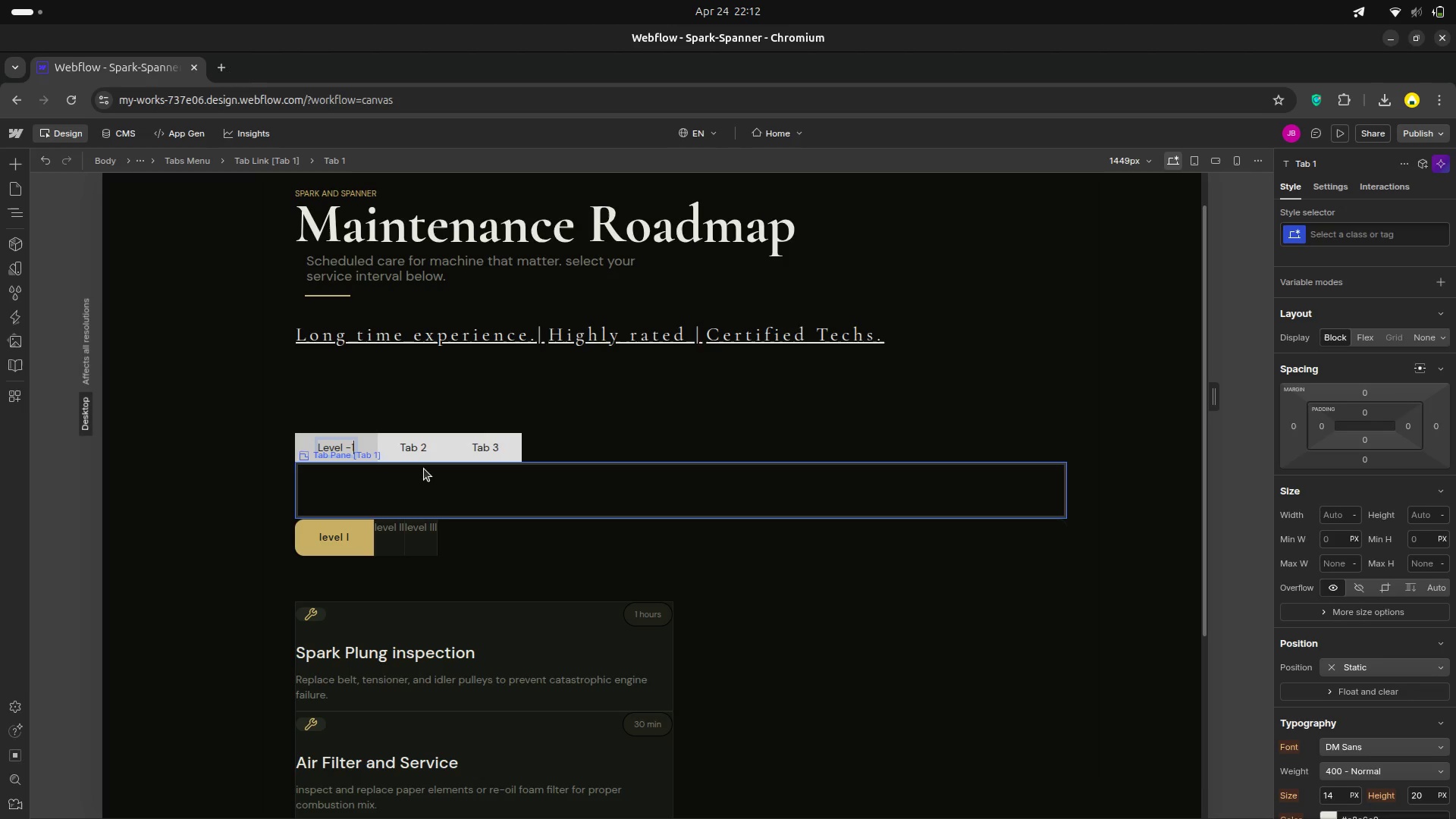 
key(Backspace)
 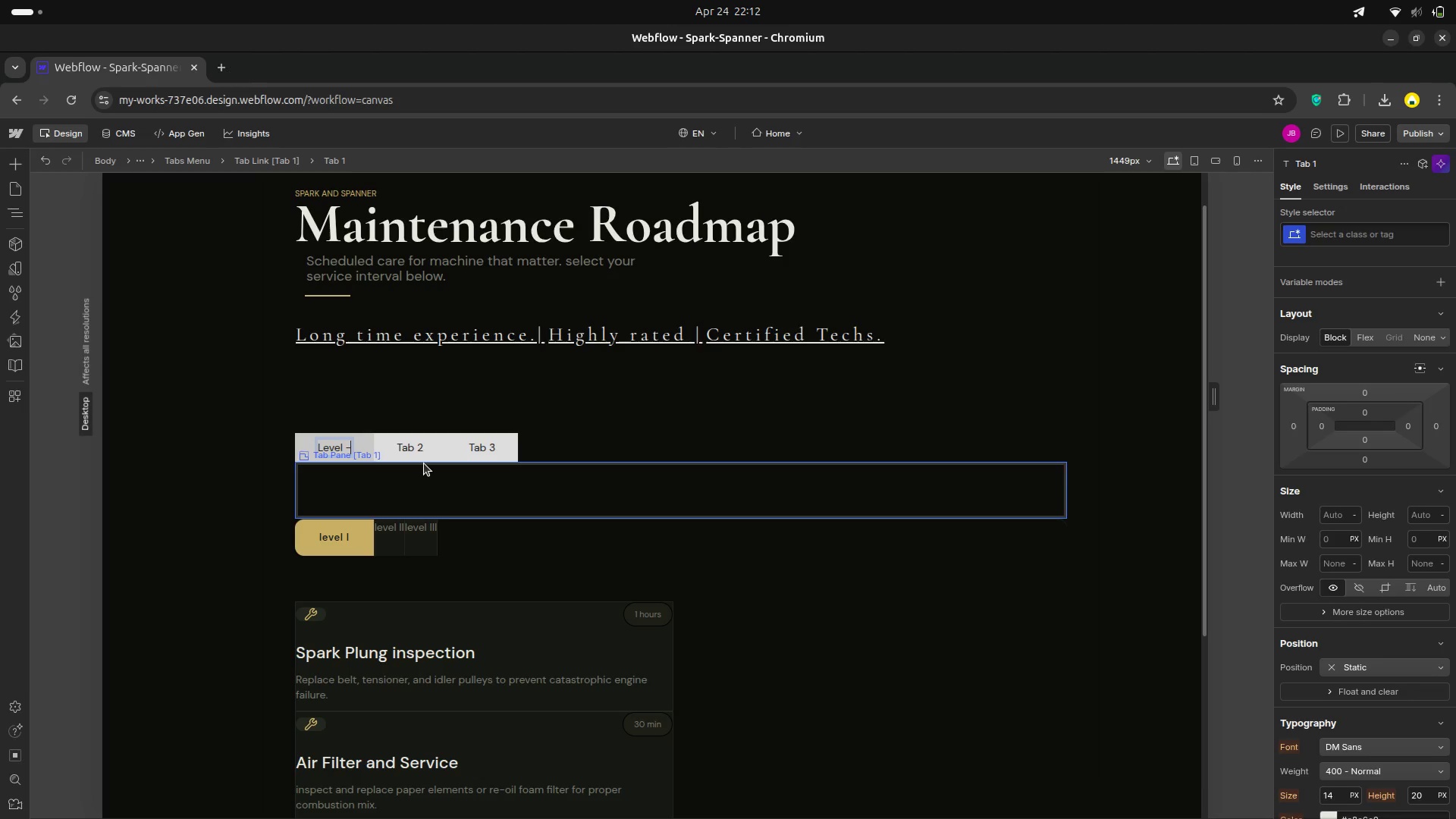 
key(CapsLock)
 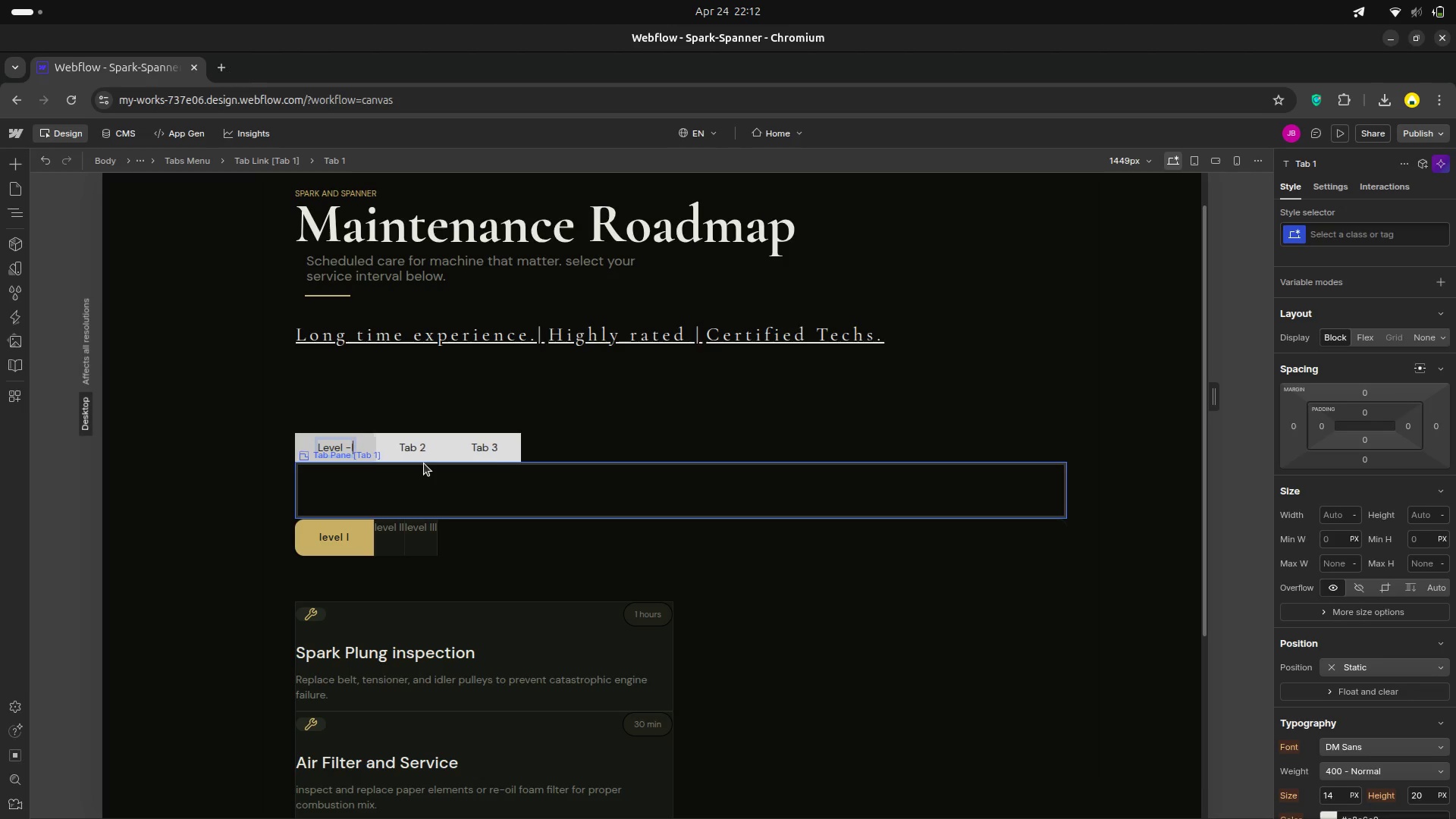 
key(I)
 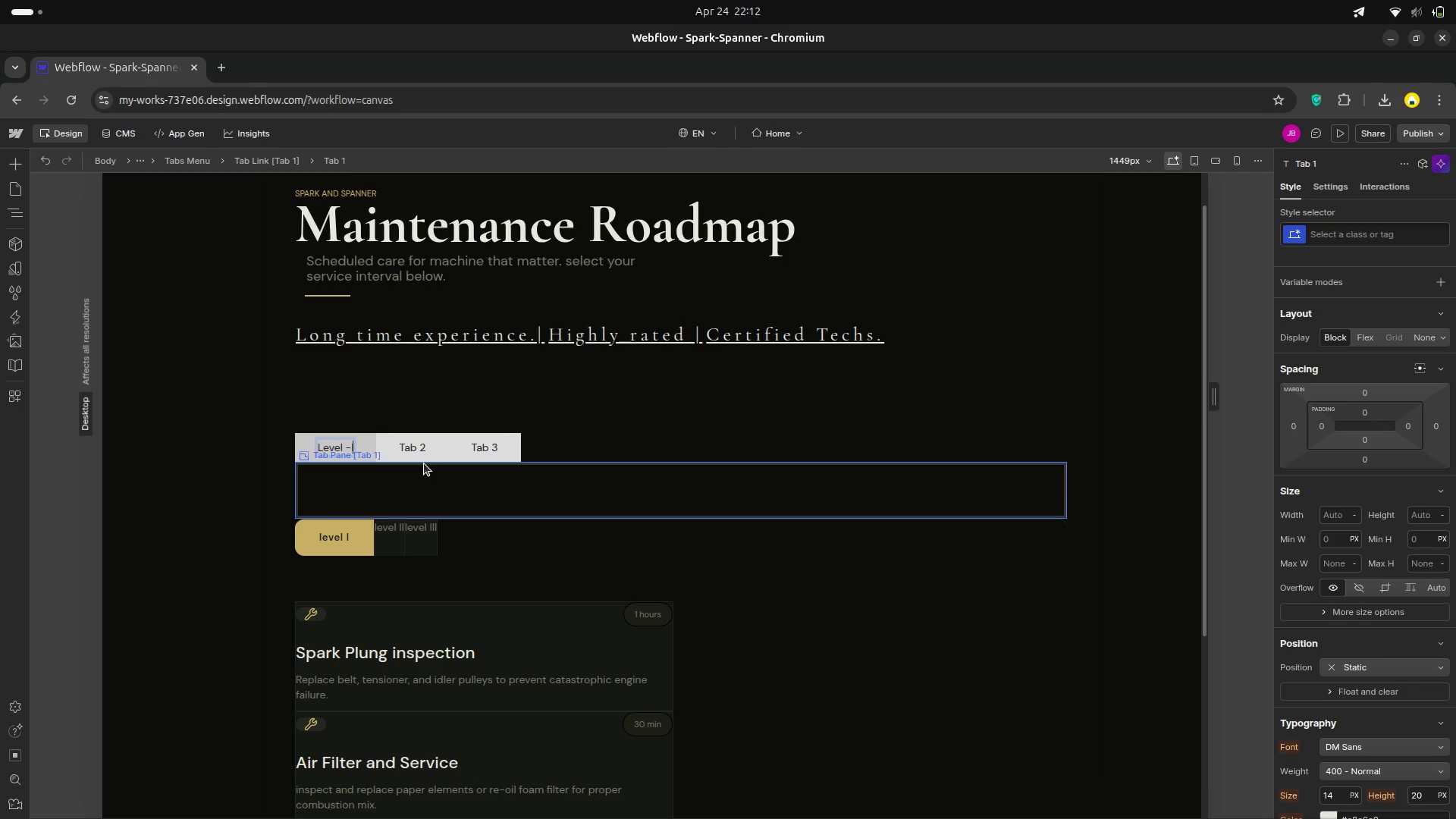 
key(CapsLock)
 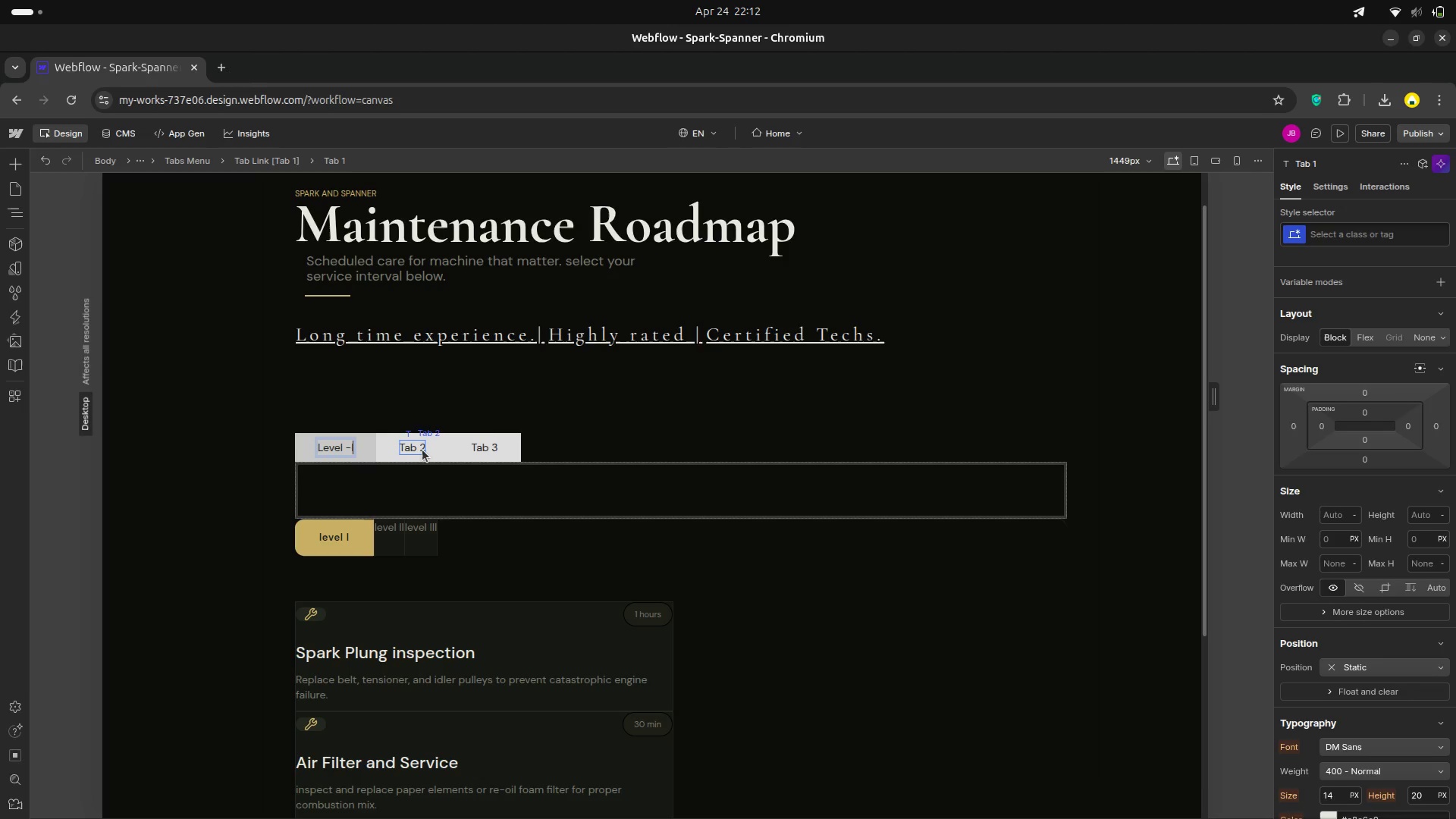 
double_click([422, 450])
 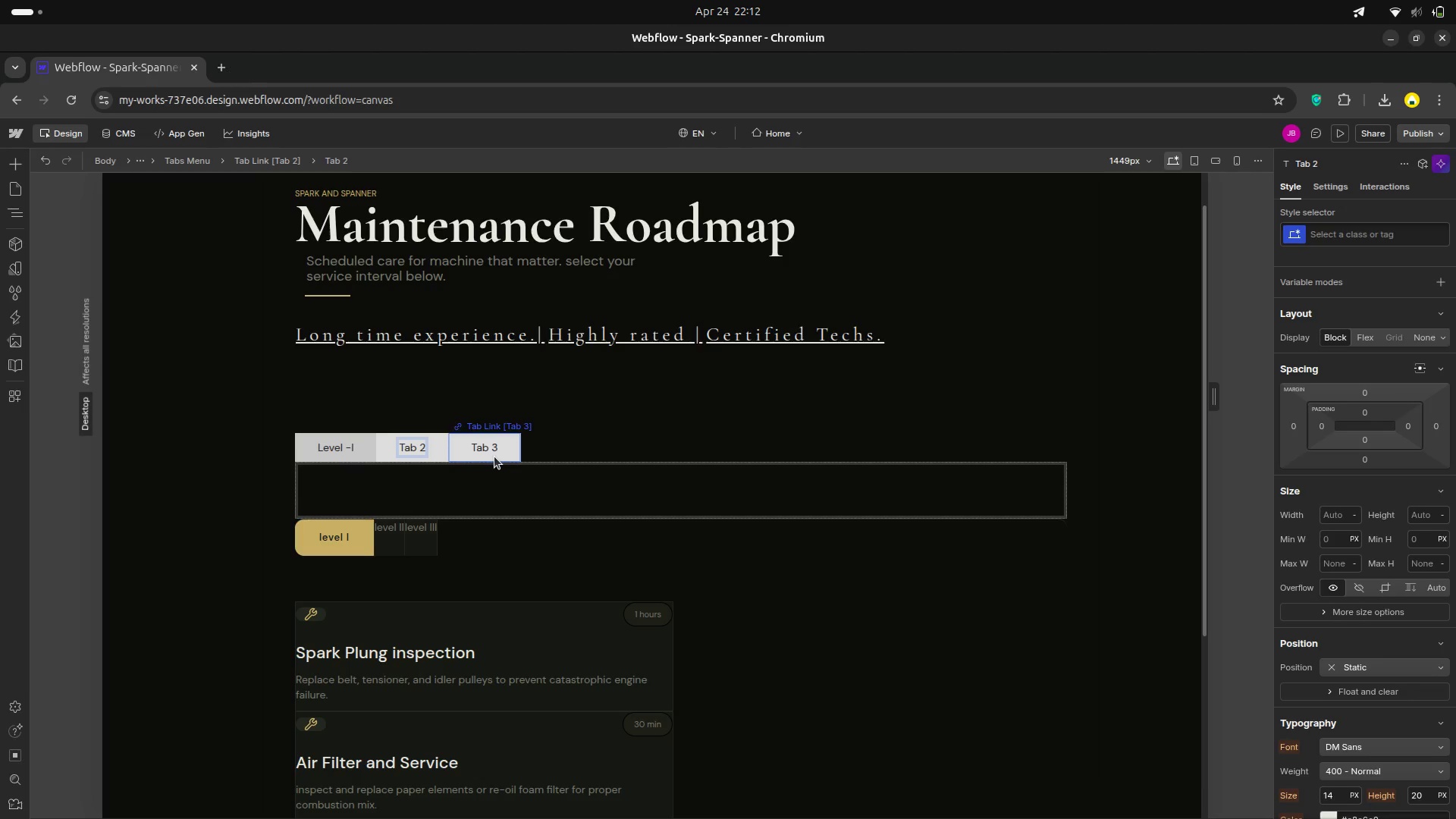 
key(ArrowRight)
 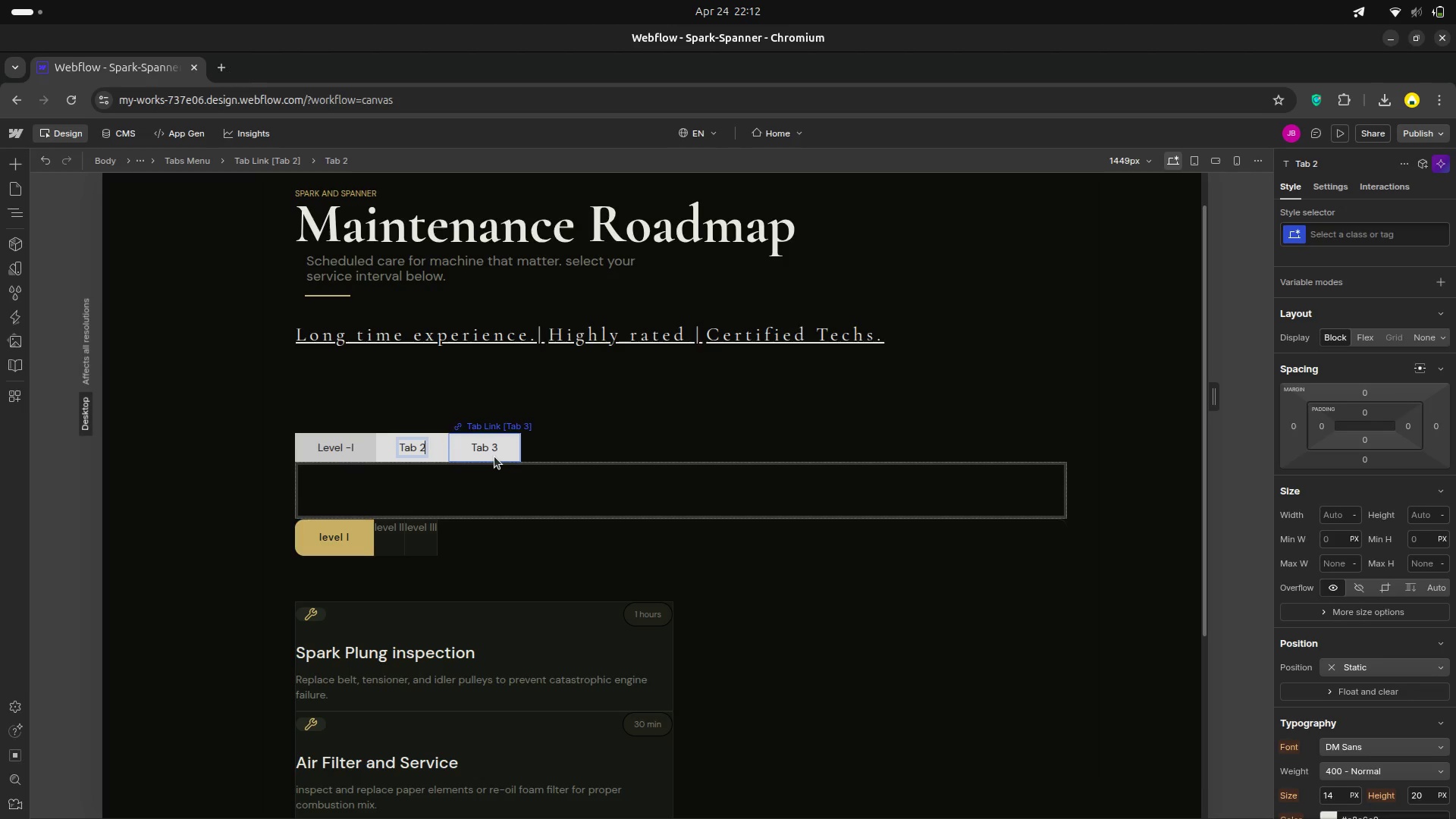 
key(Backspace)
key(Backspace)
key(Backspace)
key(Backspace)
key(Backspace)
type(Level -ii)
key(Backspace)
key(Backspace)
type(II)
 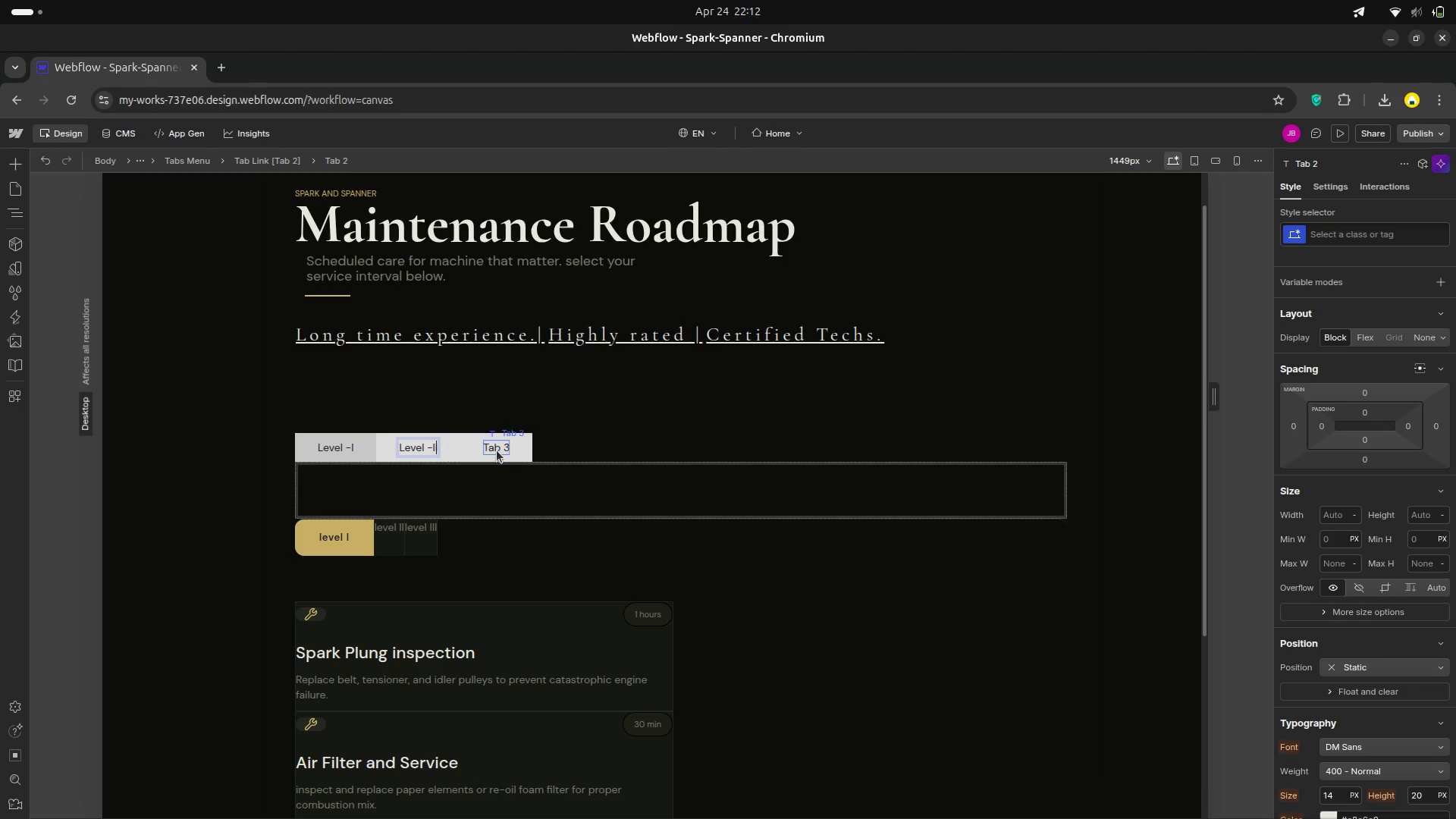 
double_click([500, 441])
 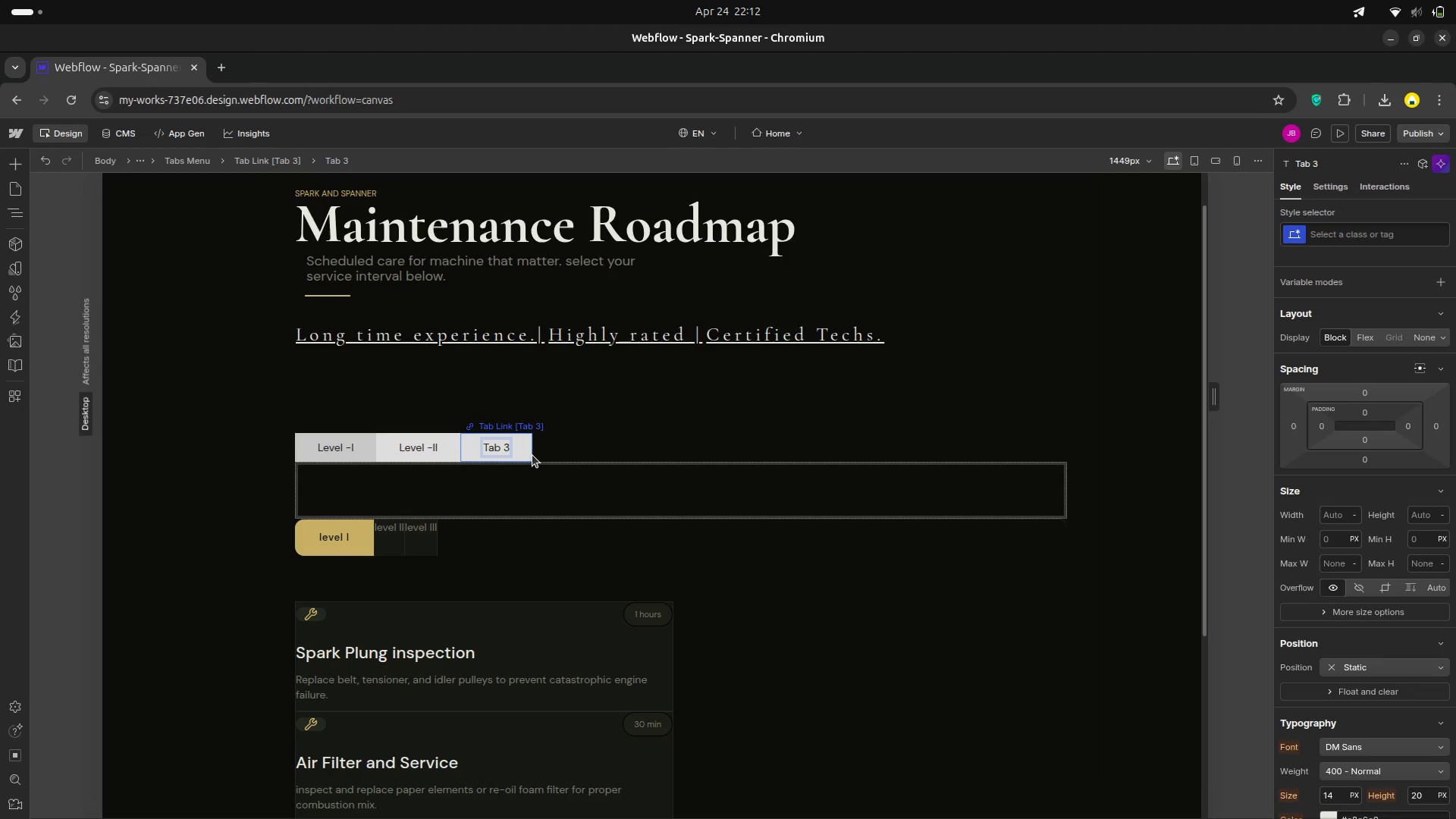 
key(Backspace)
key(Backspace)
key(Backspace)
key(Backspace)
type(Level)
 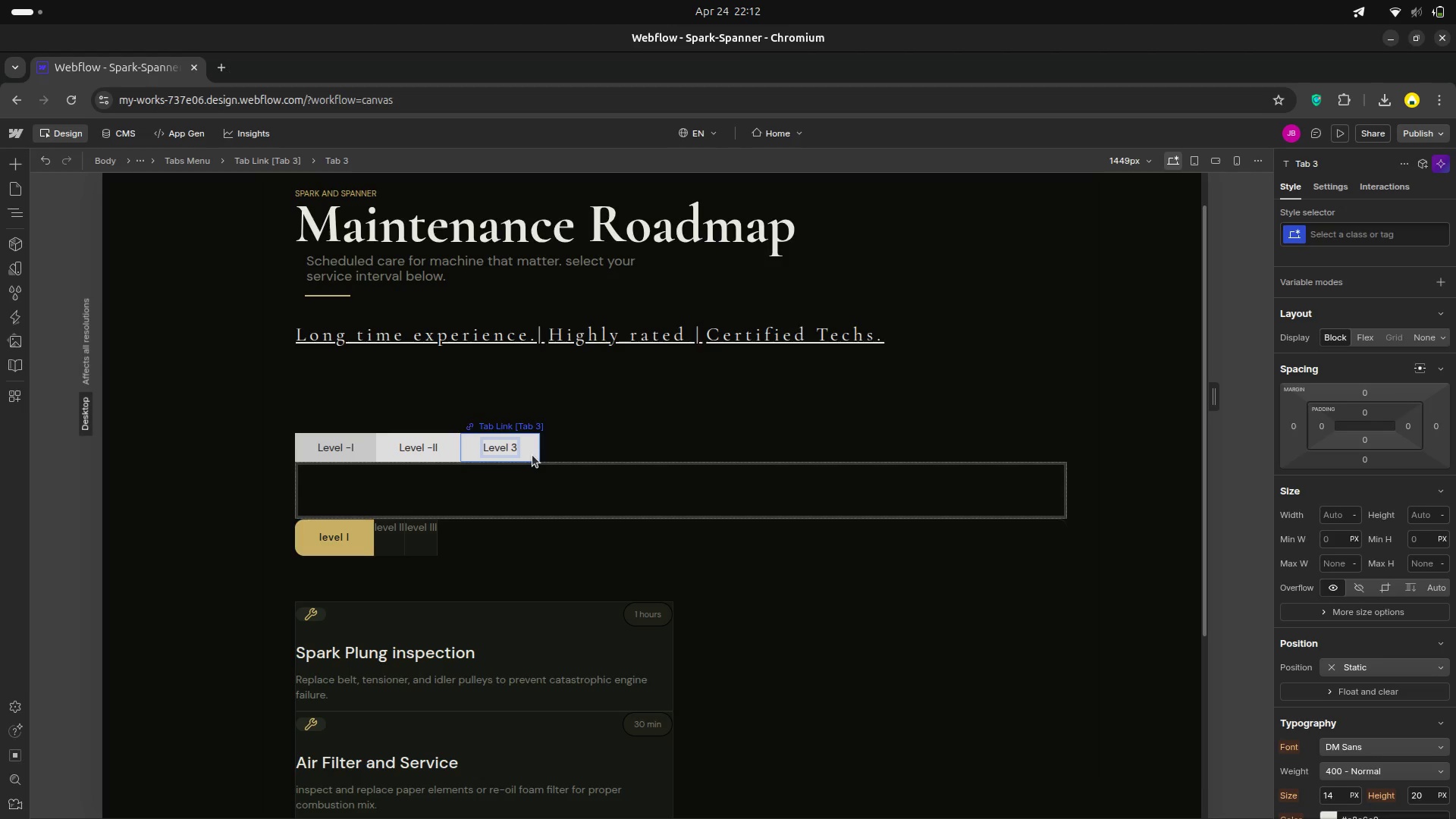 
key(ArrowRight)
 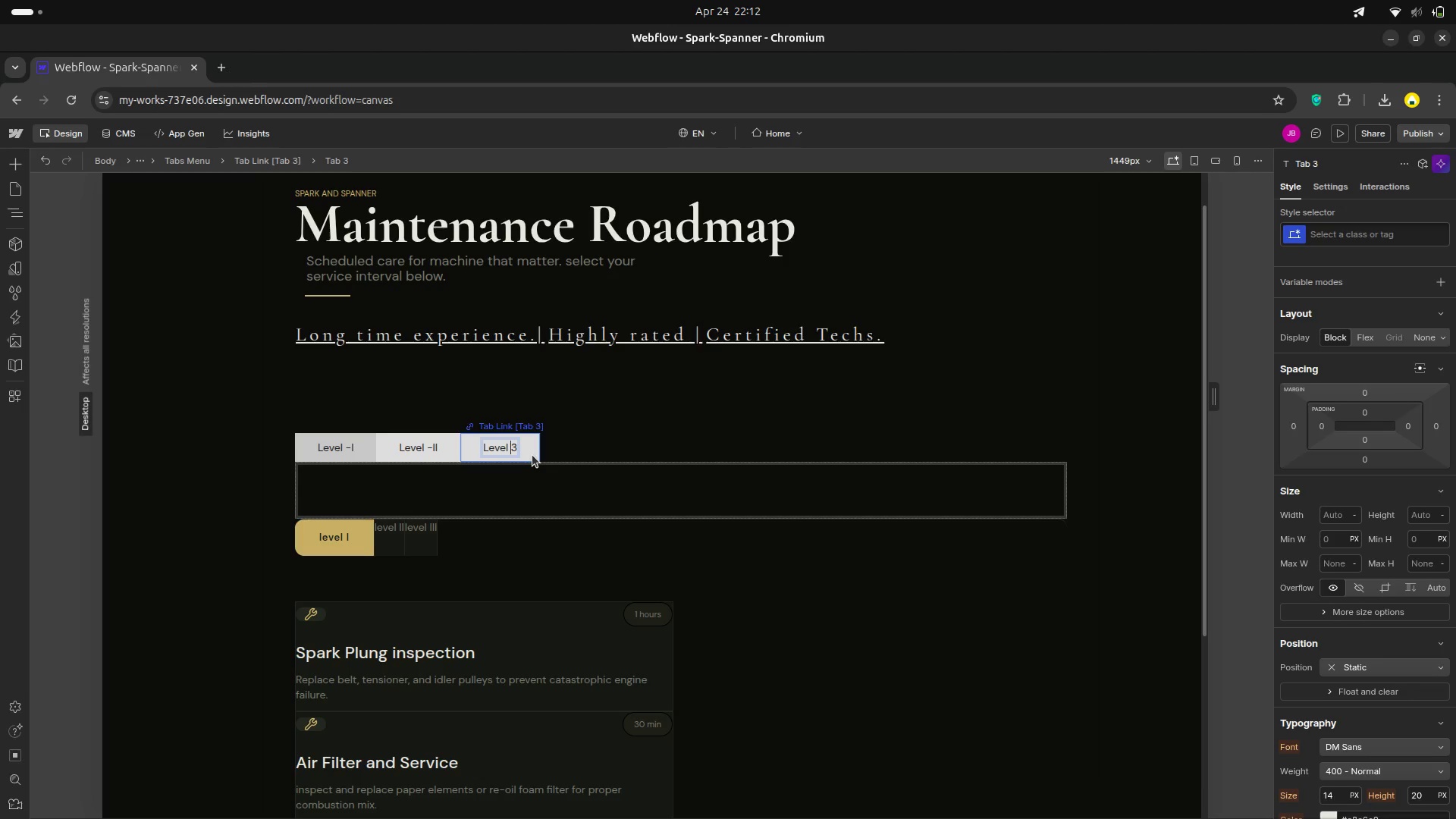 
key(ArrowRight)
 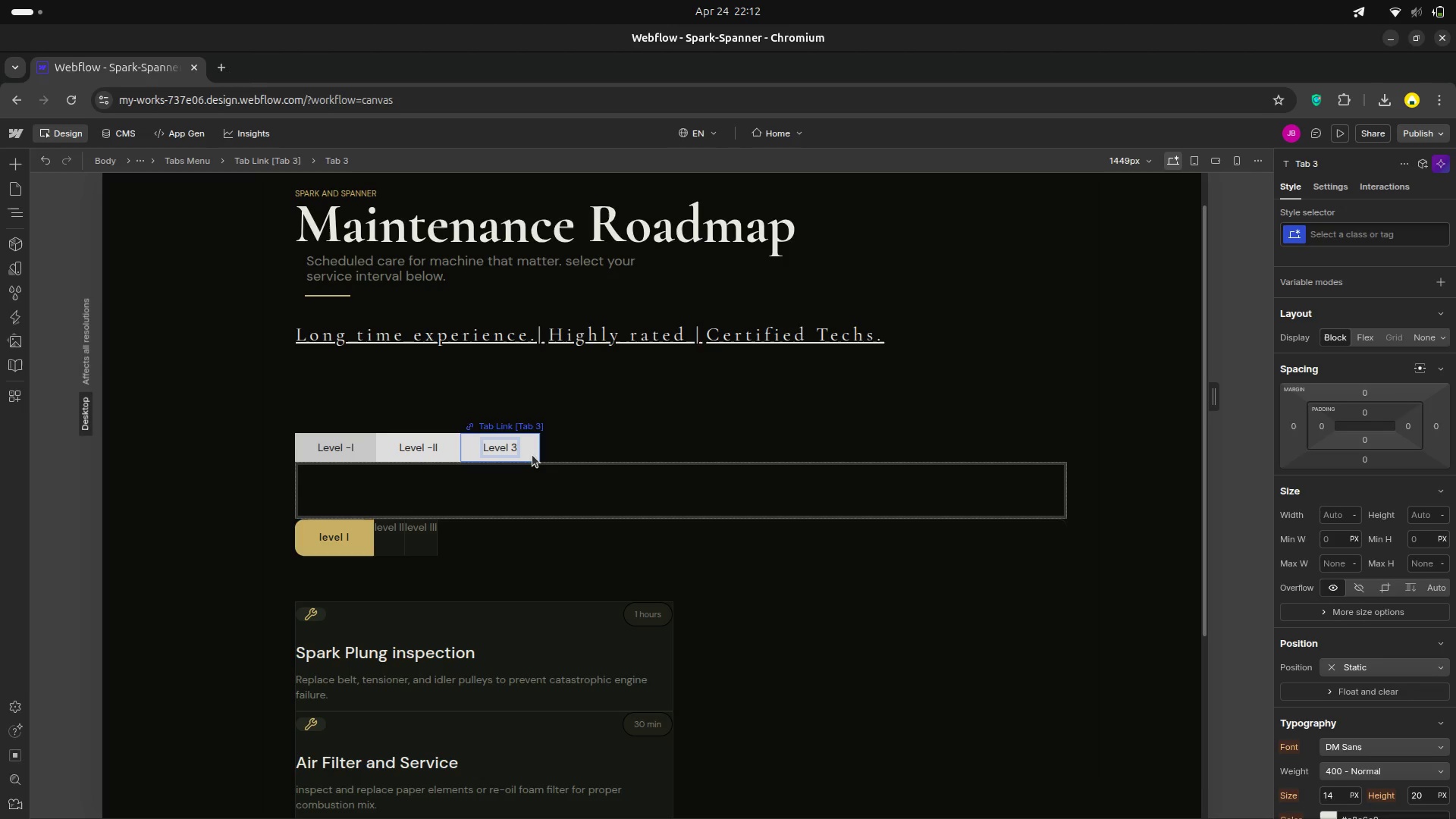 
key(Backspace)
type(III)
 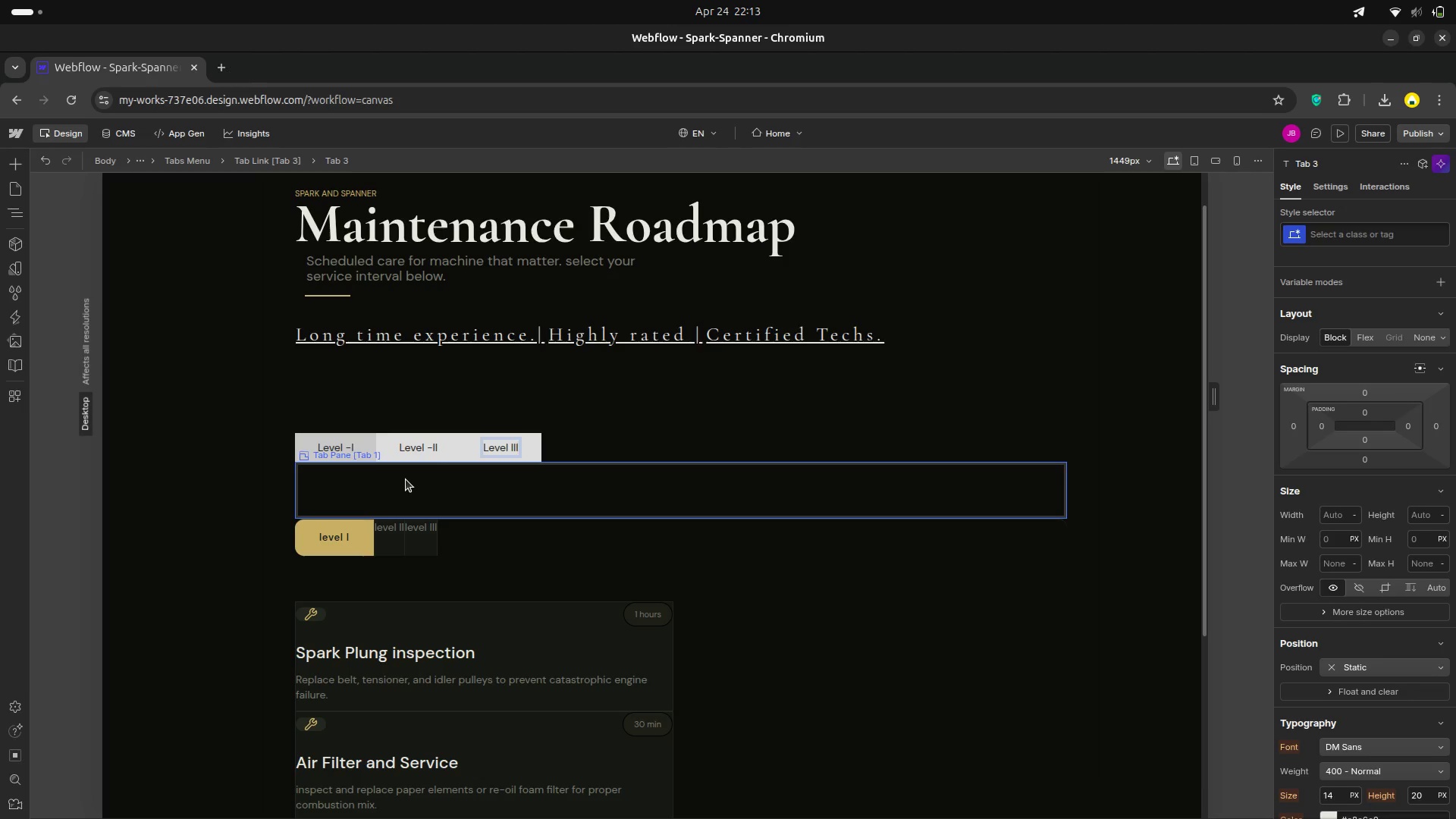 
wait(17.69)
 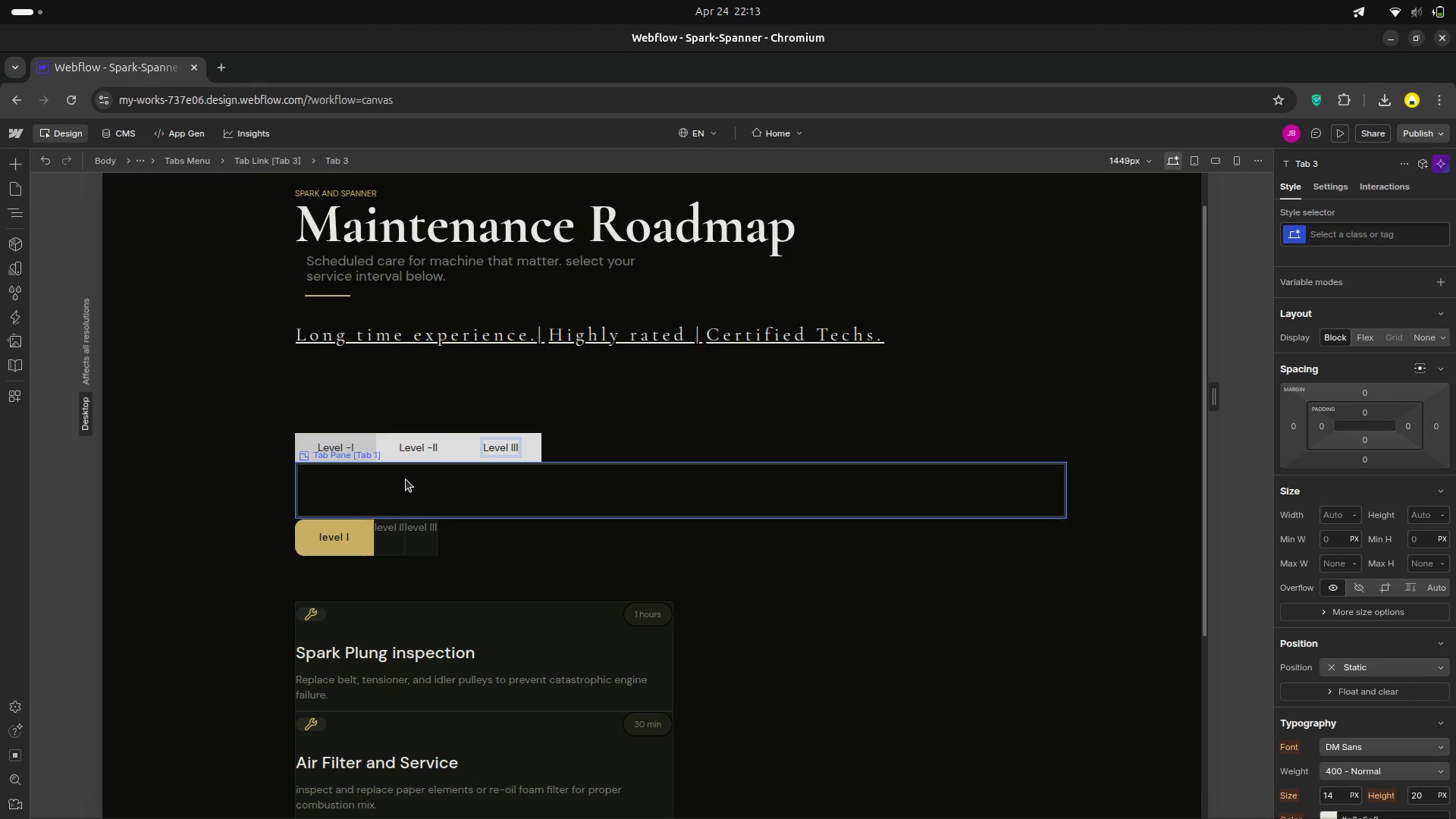 
left_click([355, 450])
 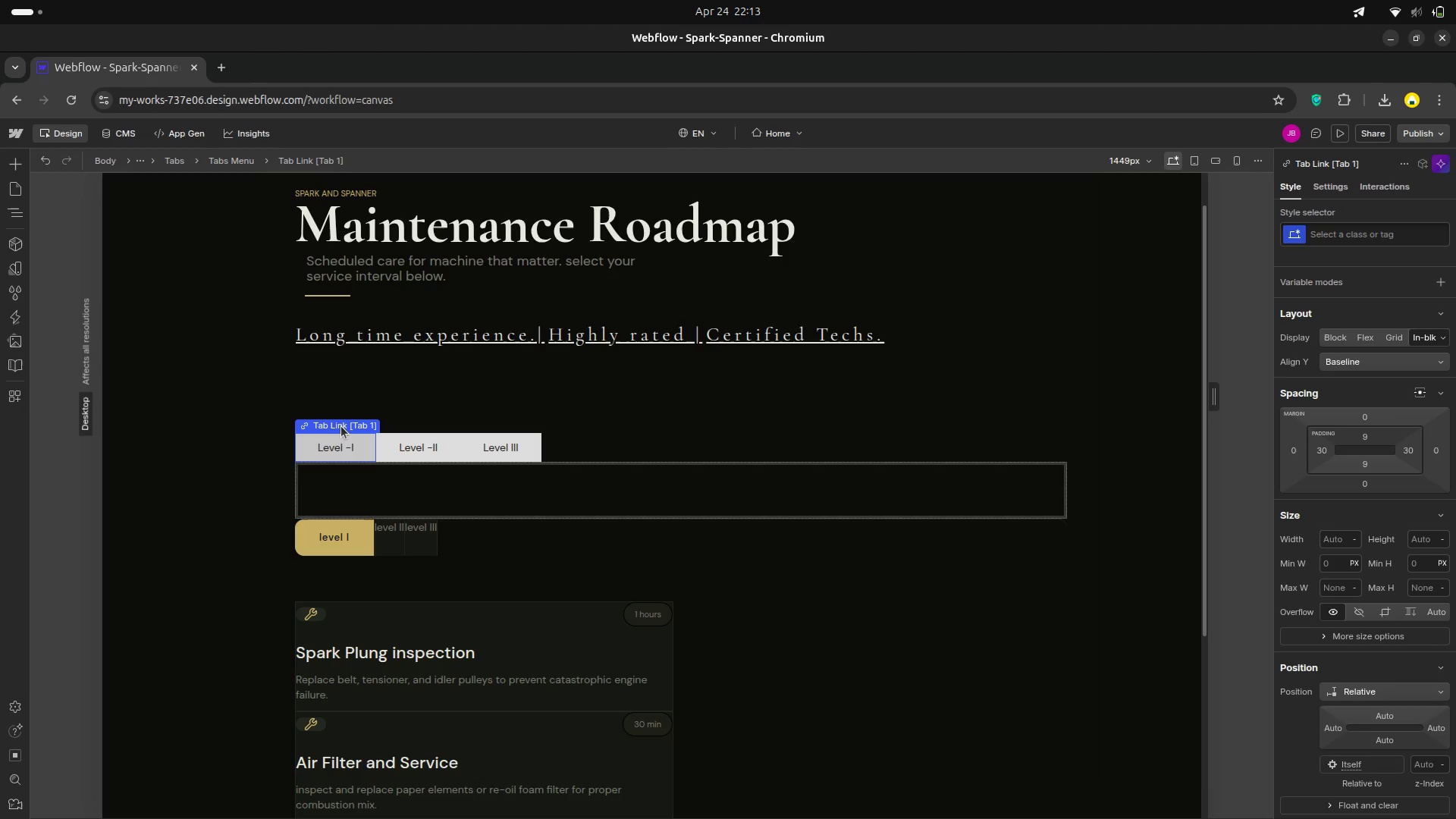 
left_click([328, 426])
 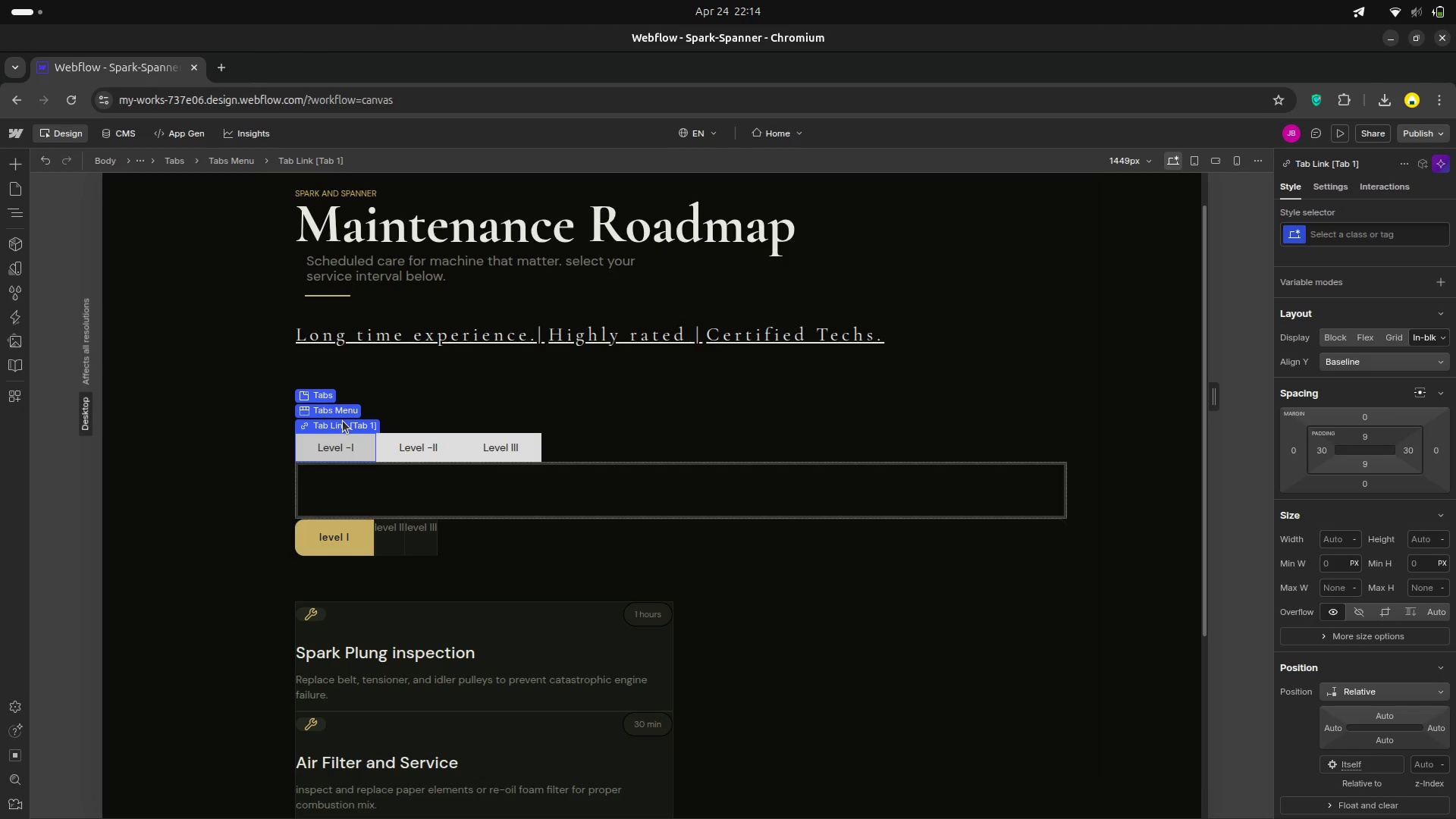 
wait(114.95)
 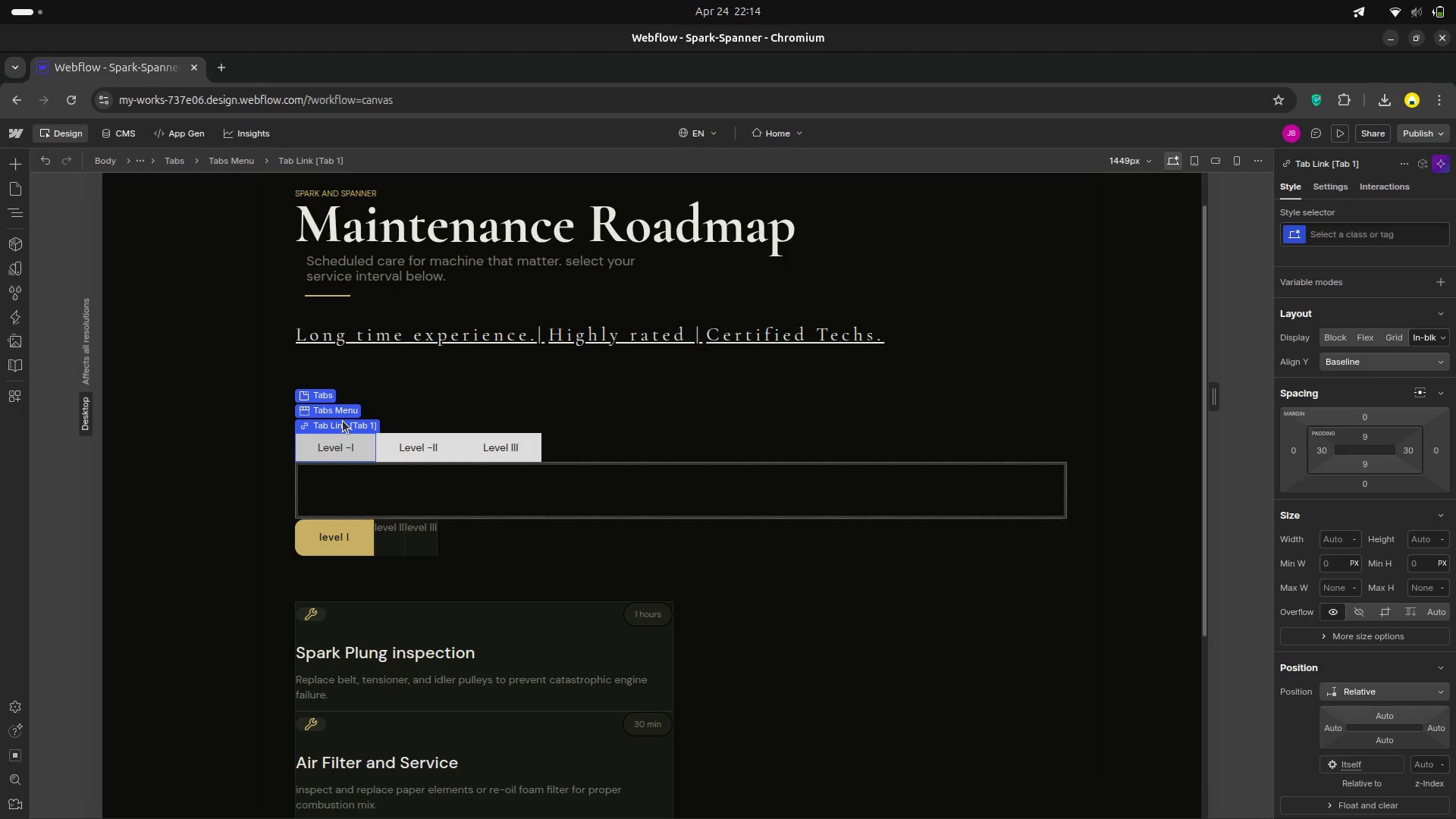 
left_click([22, 222])
 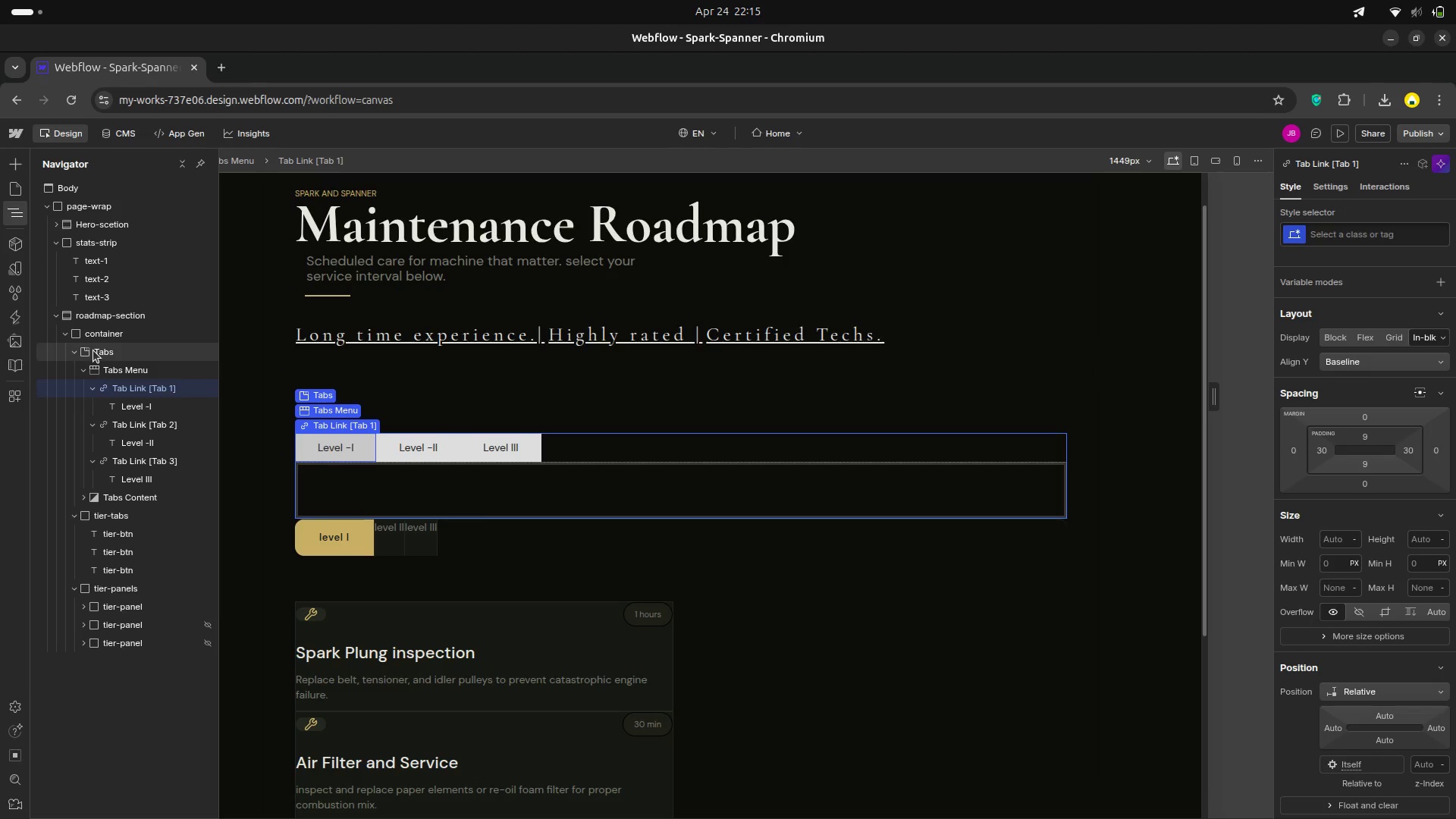 
wait(6.98)
 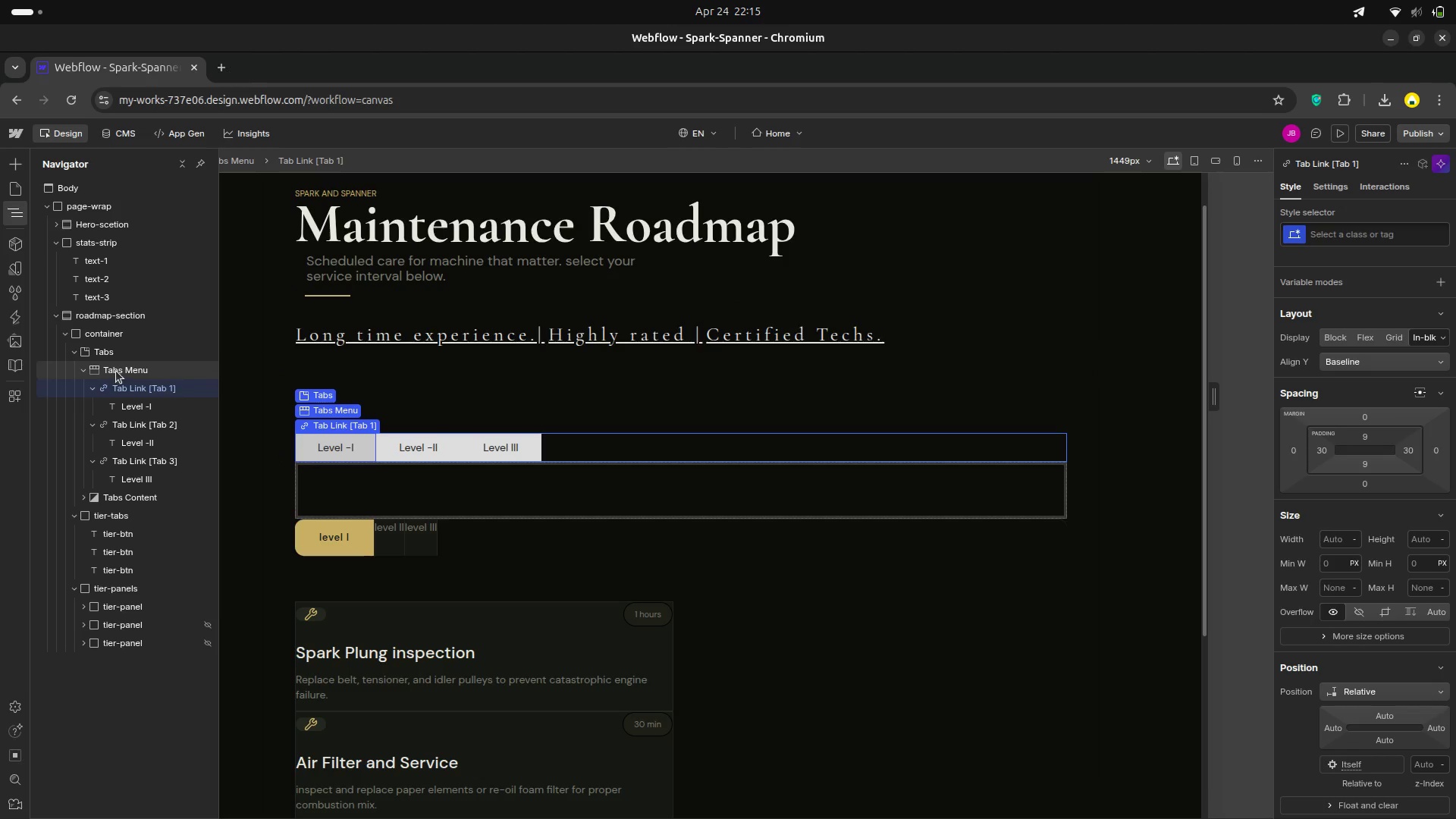 
left_click([80, 354])
 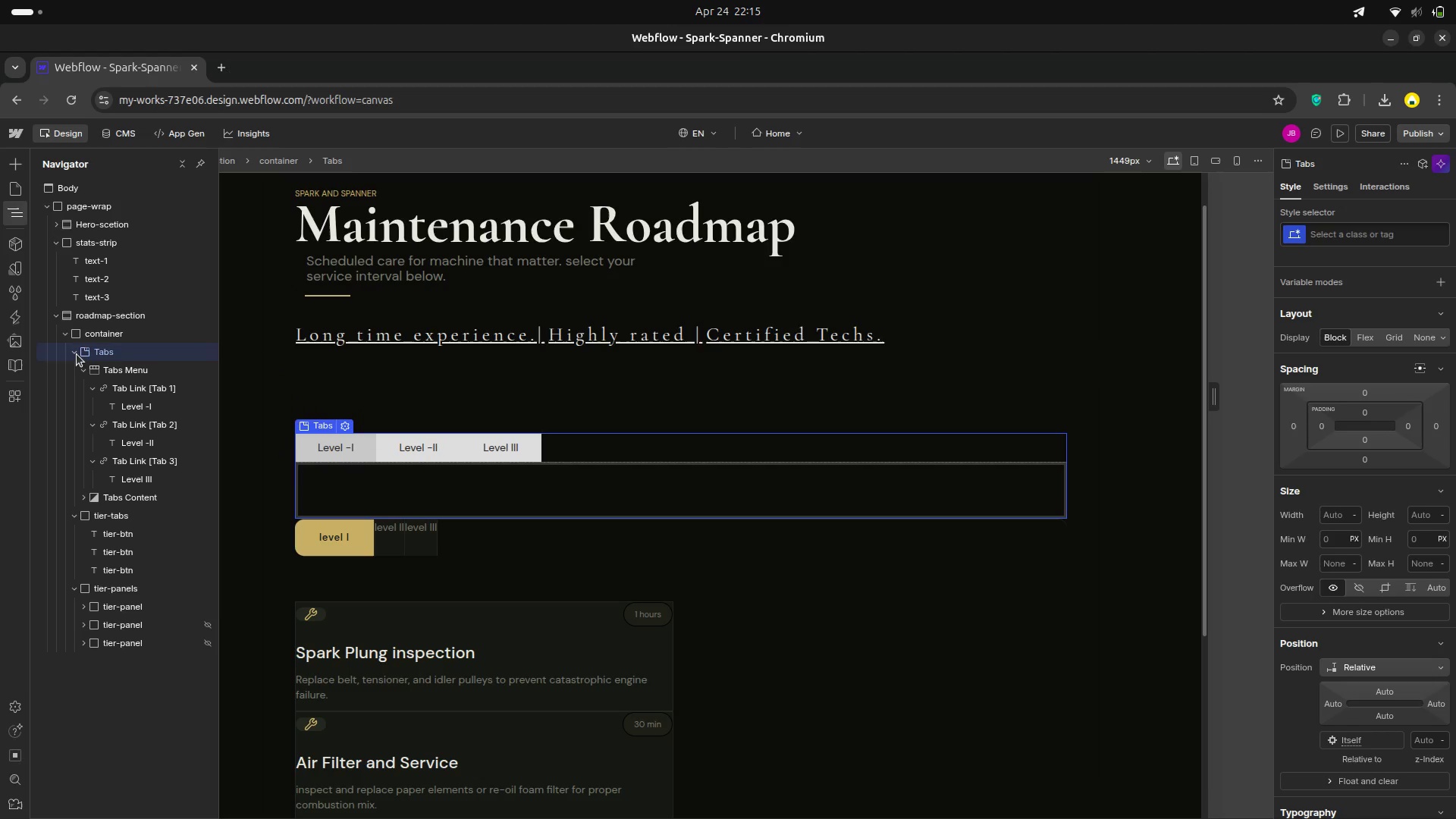 
left_click([77, 354])
 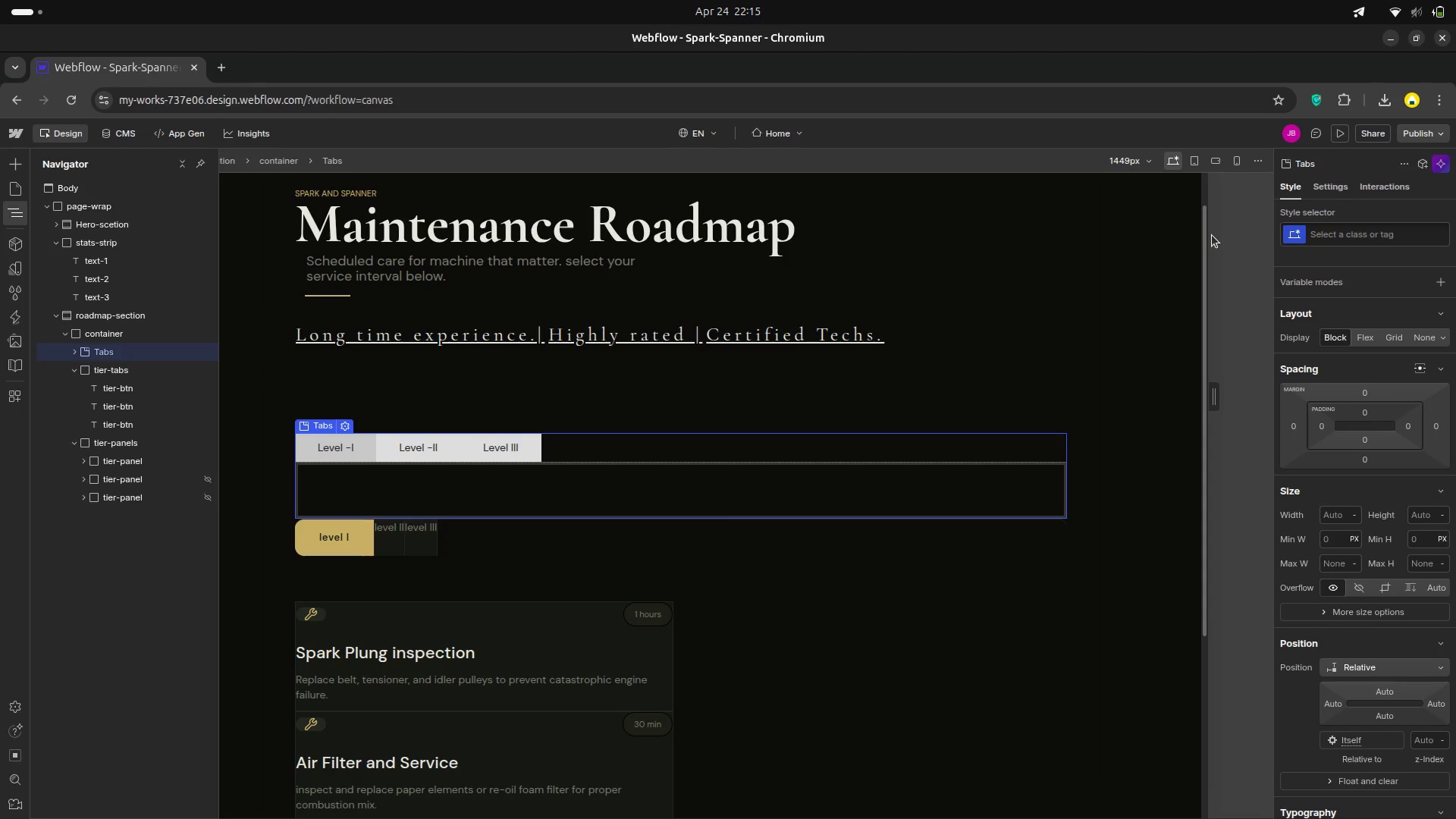 
left_click([1335, 240])
 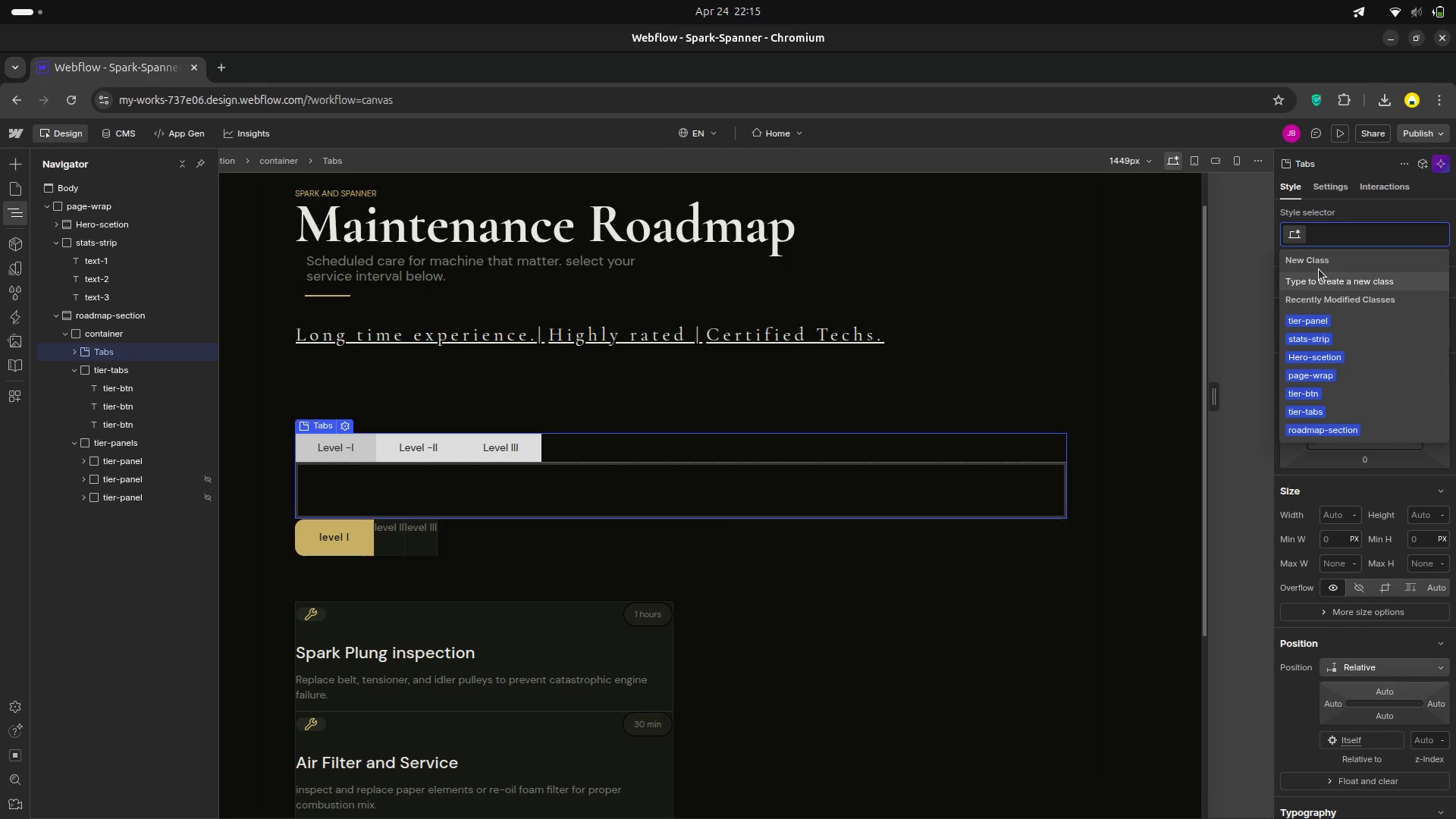 
type(TIER)
key(Backspace)
key(Backspace)
key(Backspace)
key(Backspace)
type(tier-tabs)
 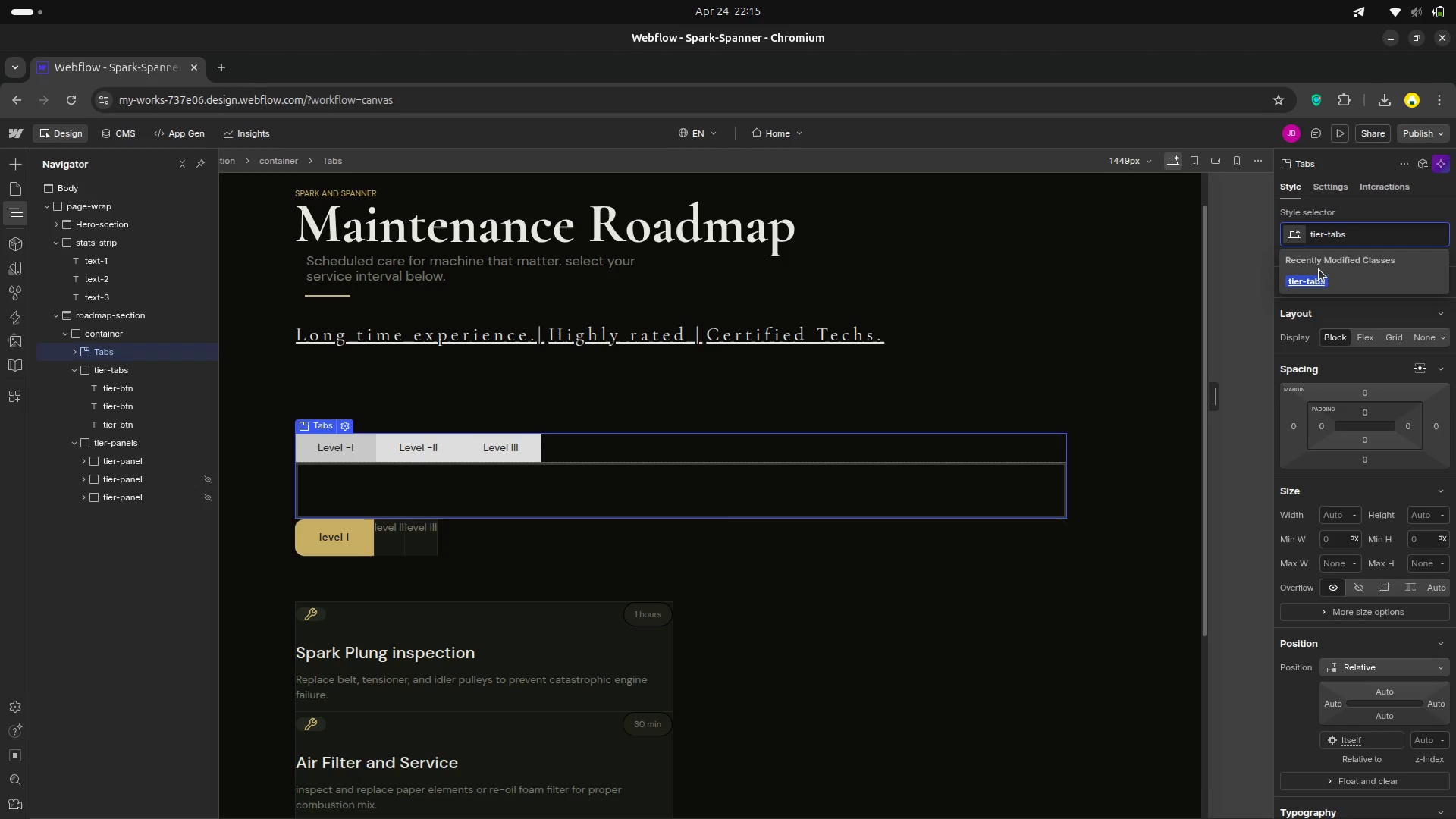 
key(Enter)
 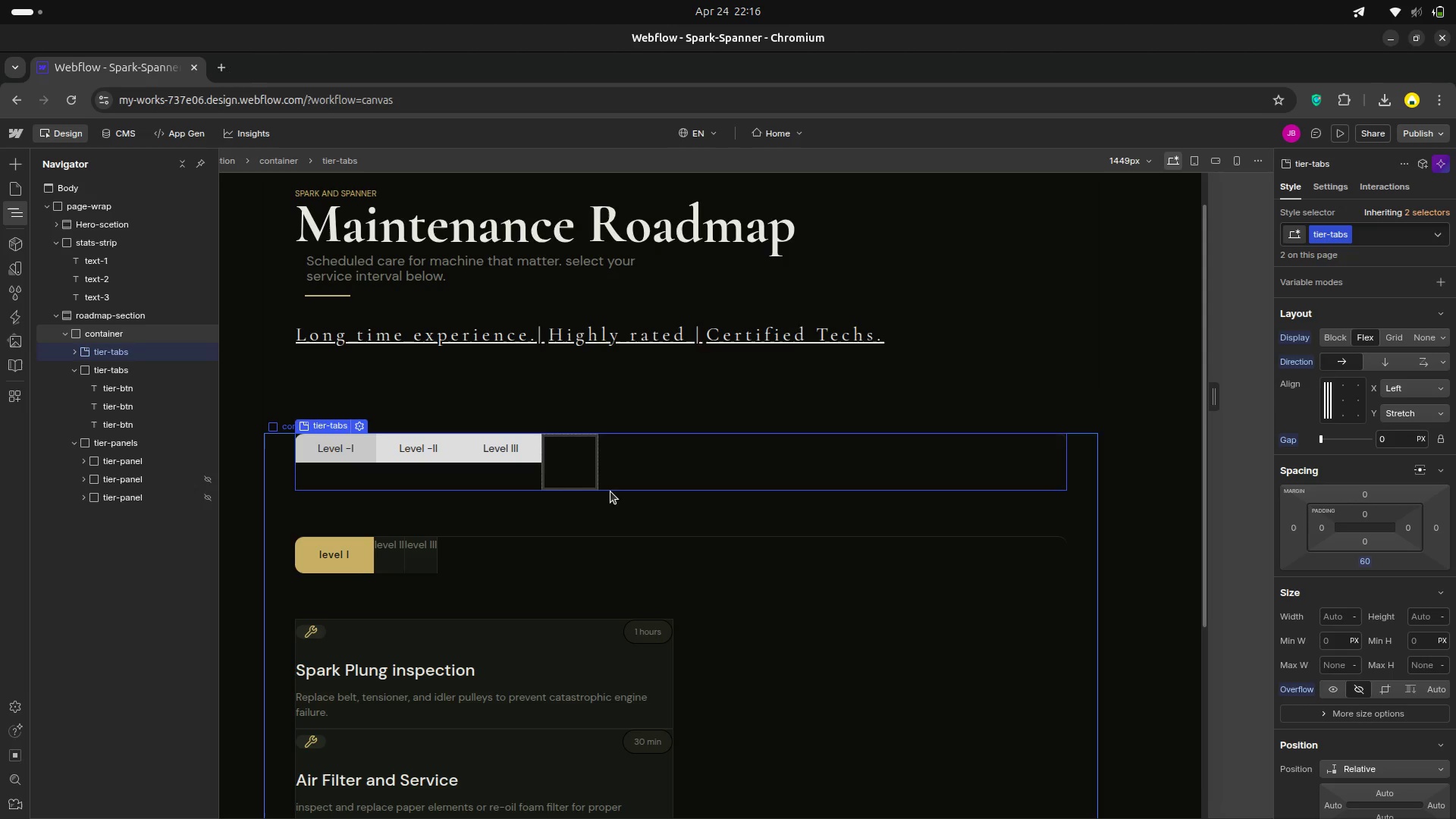 
wait(96.67)
 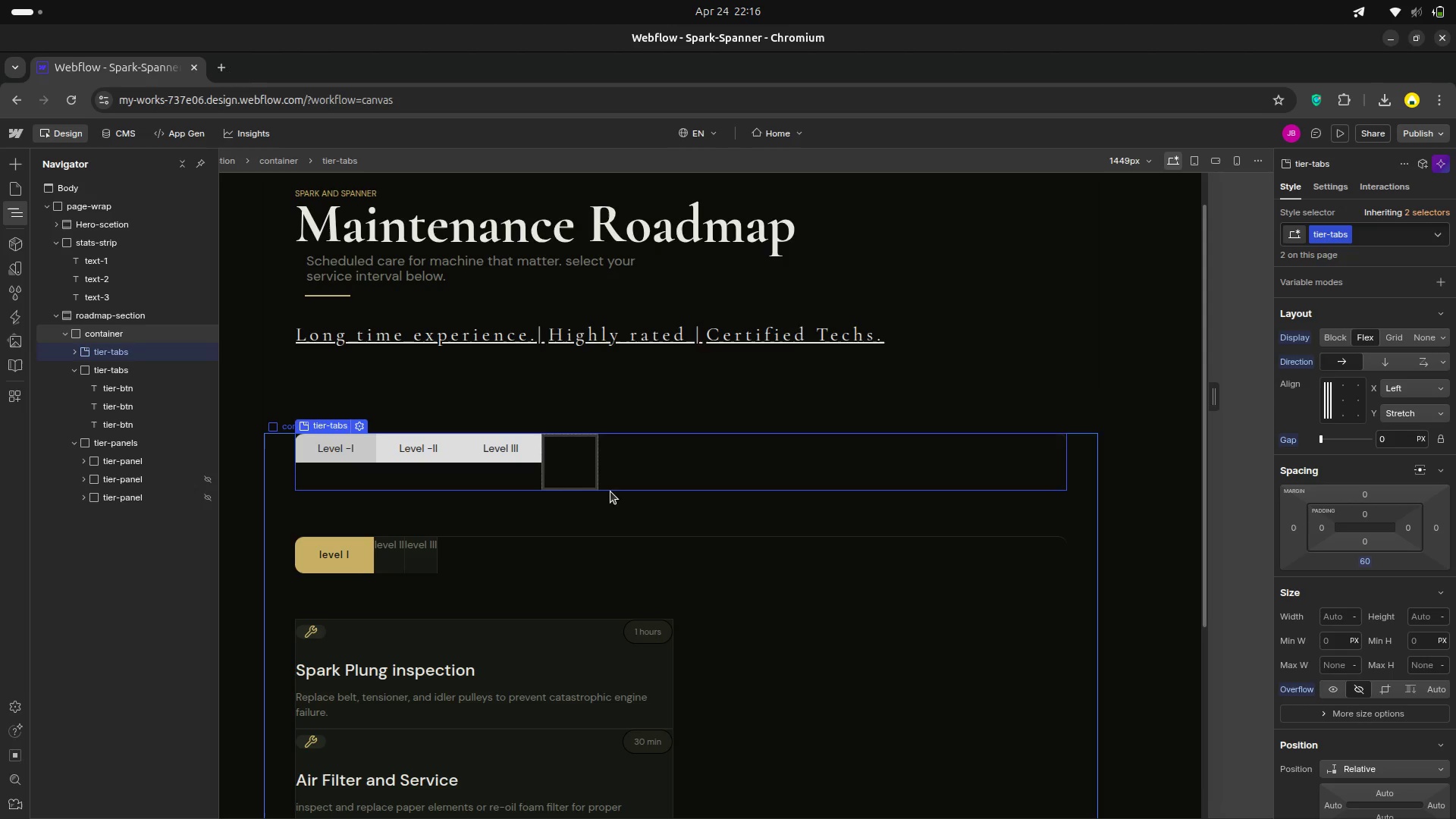 
mouse_move([94, 359])
 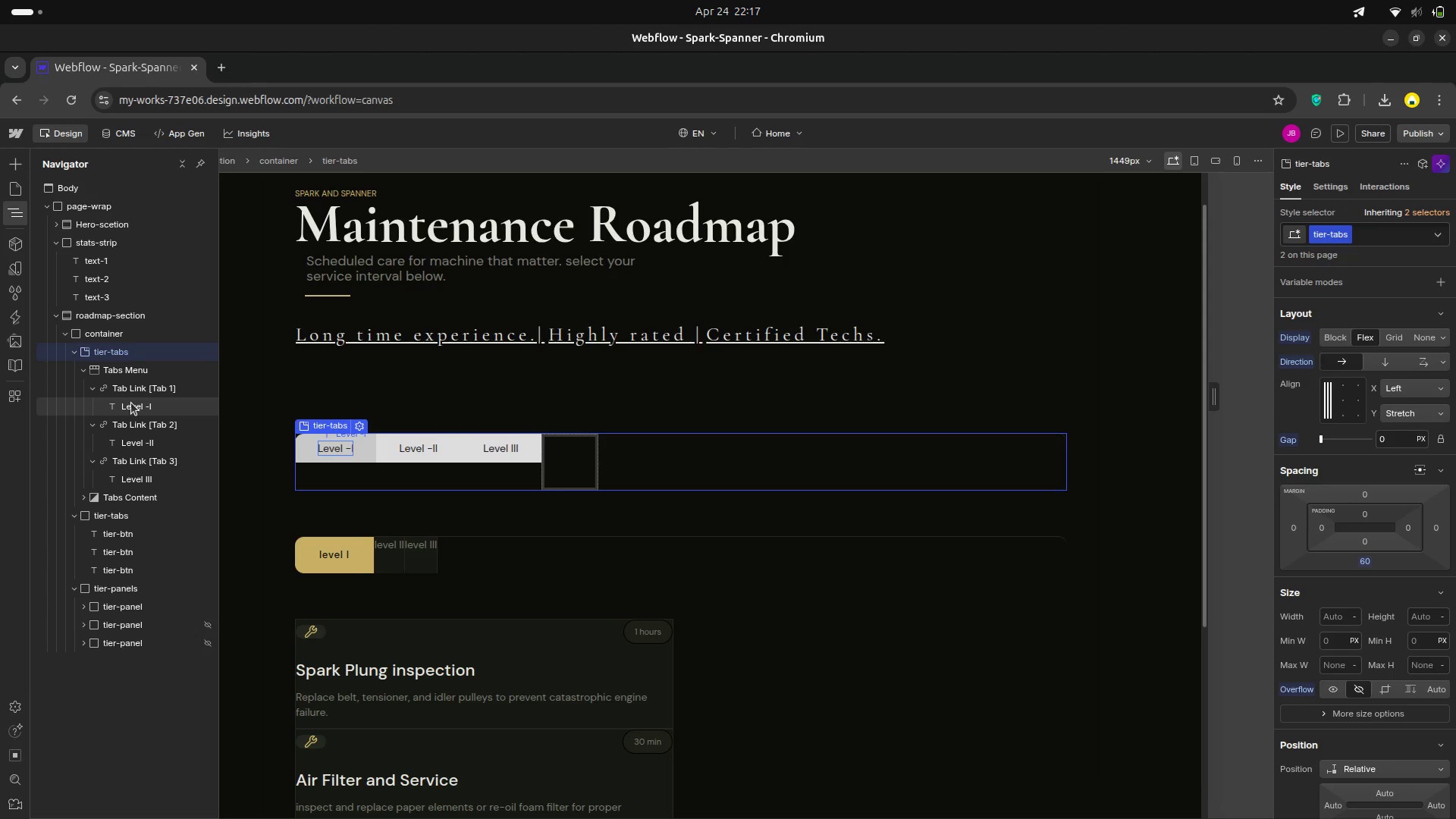 
wait(18.96)
 